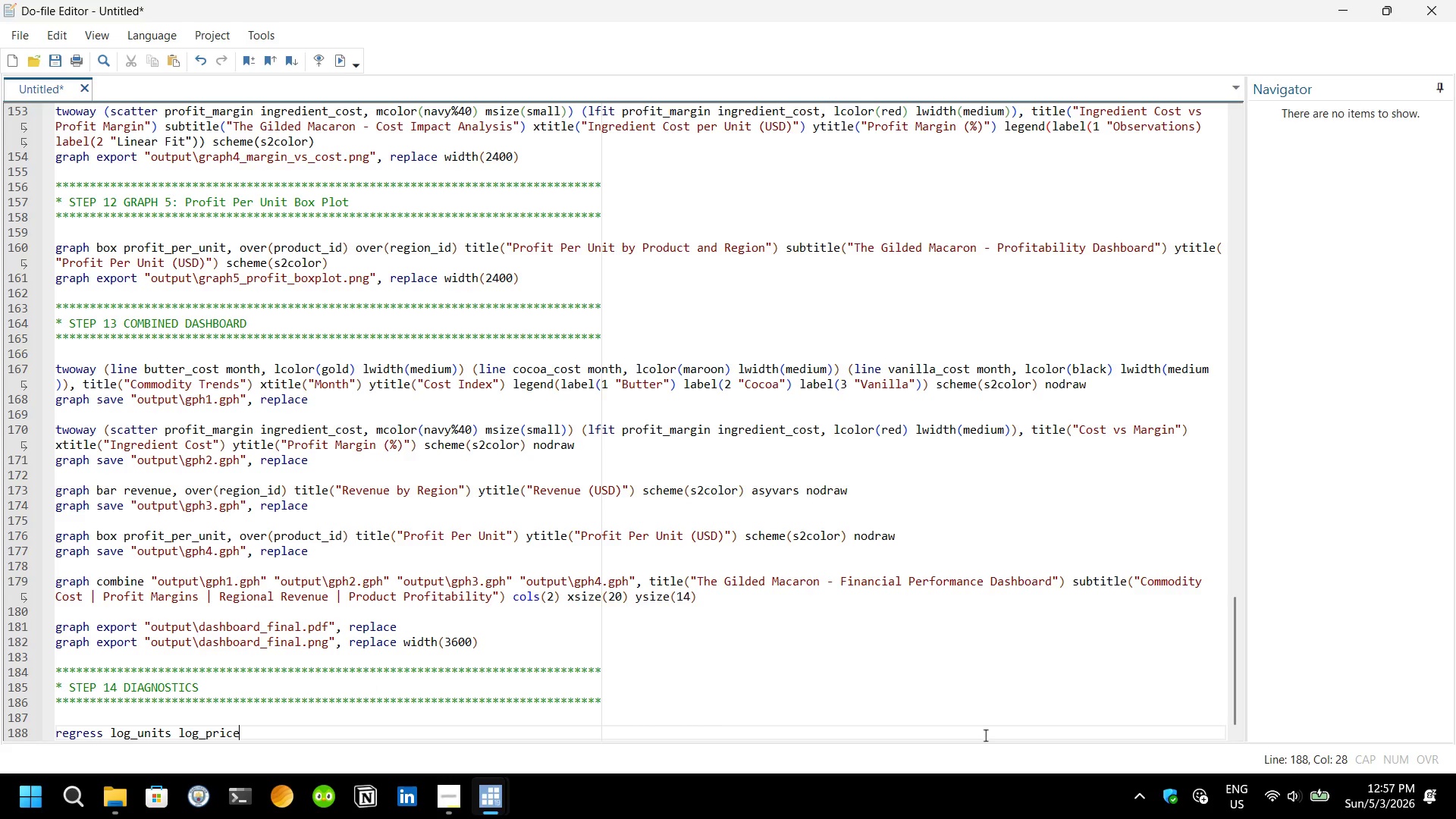 
type( i.reg)
 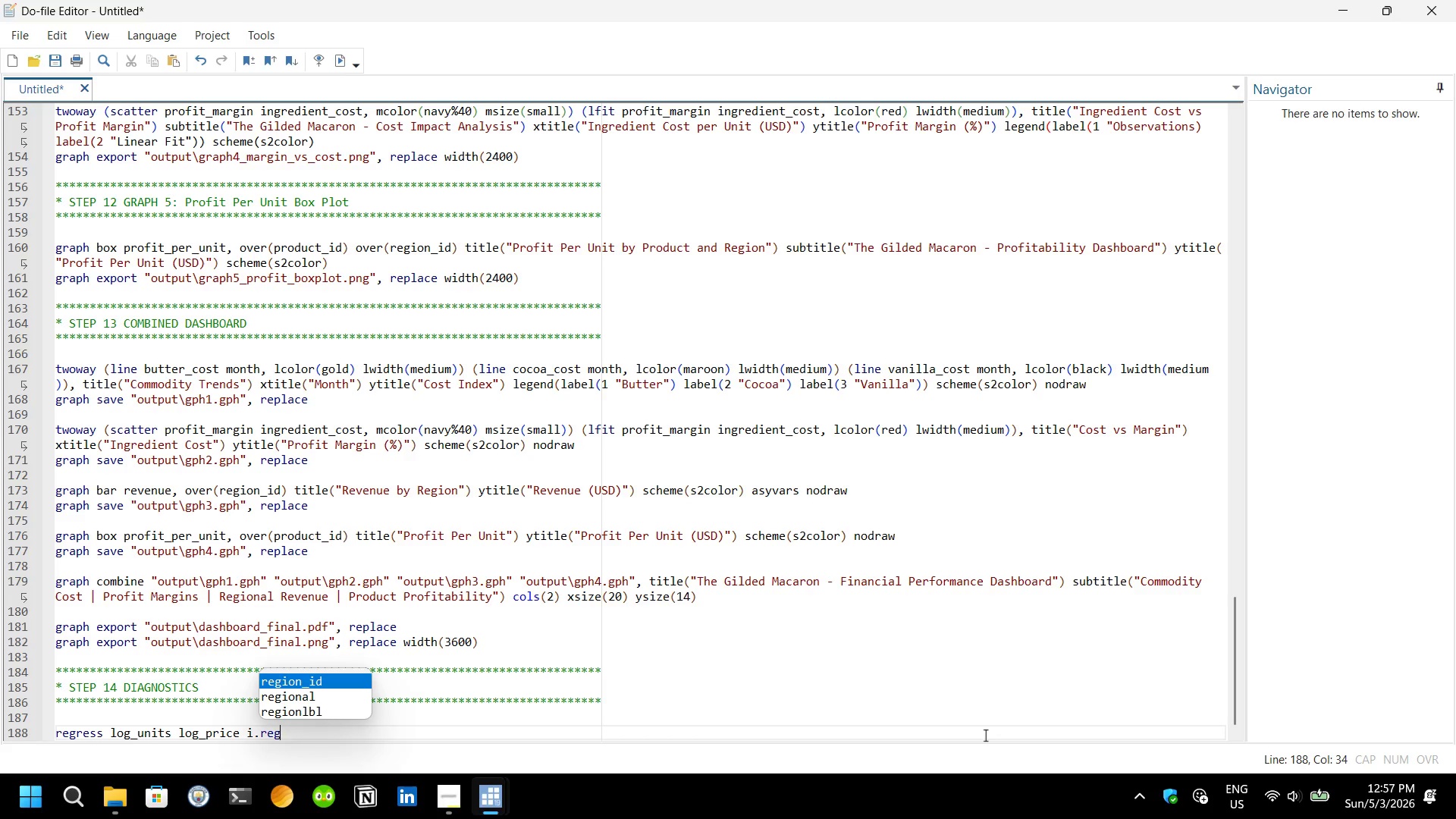 
key(Enter)
 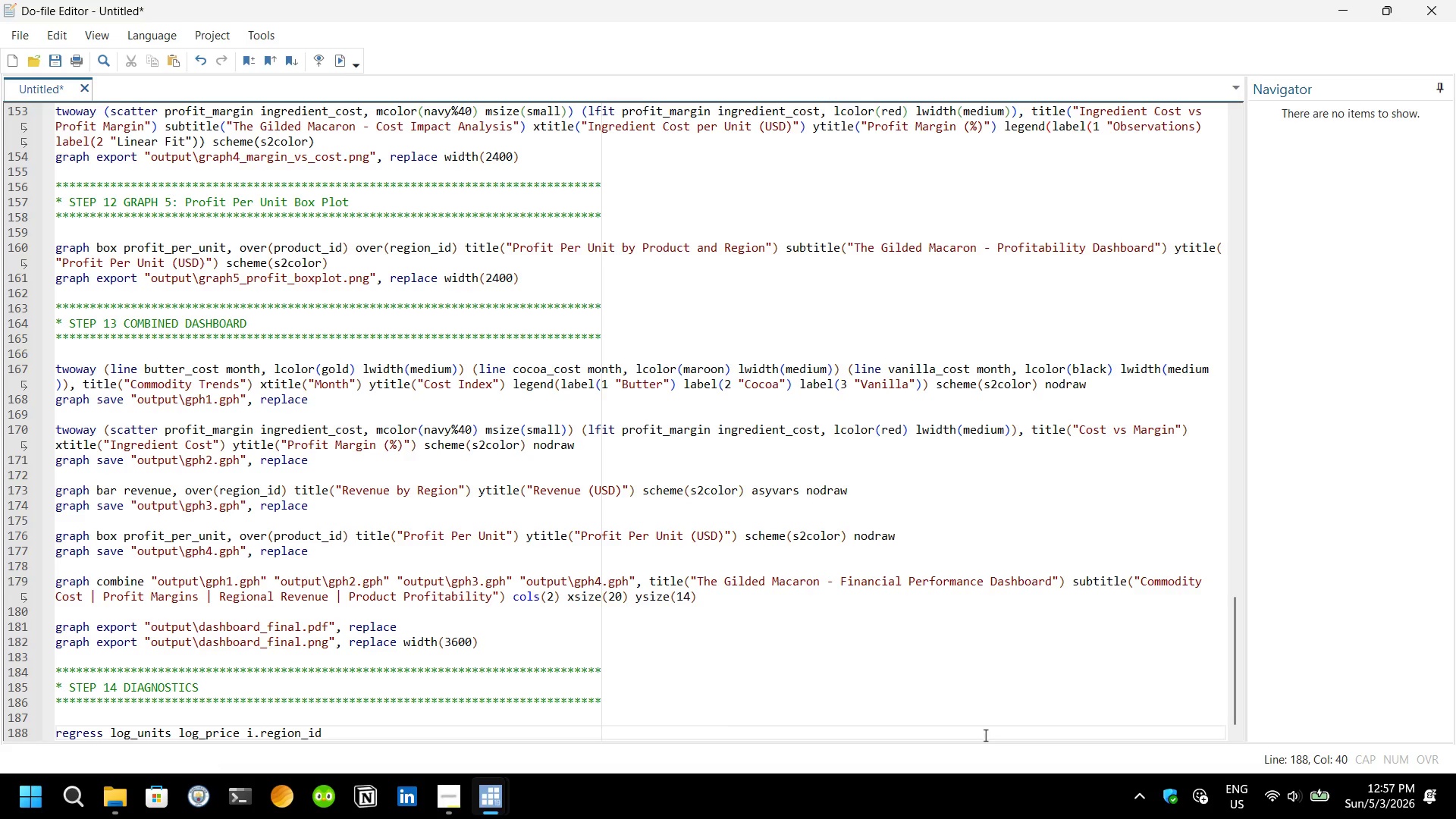 
type( i.prod)
 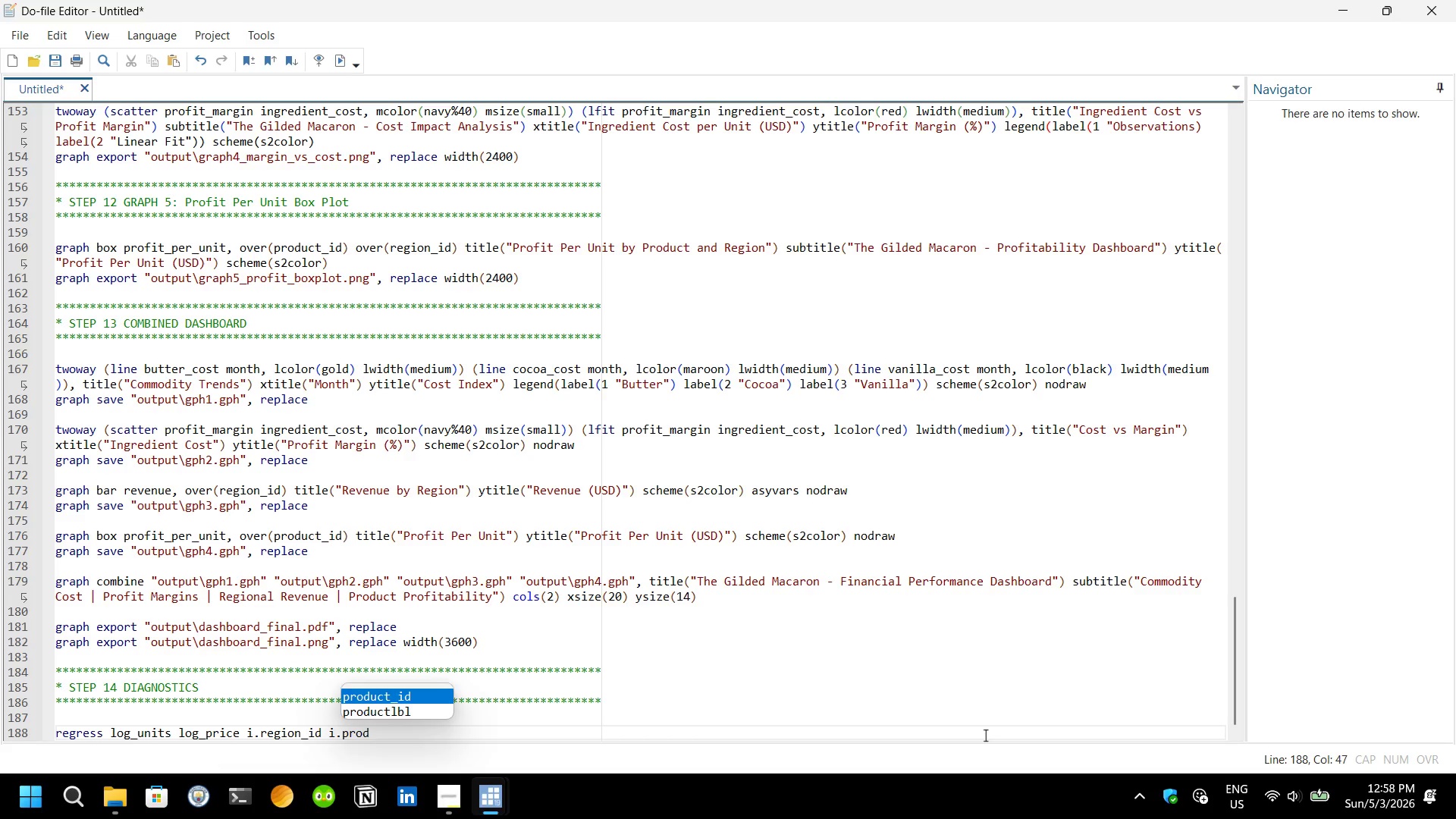 
key(Enter)
 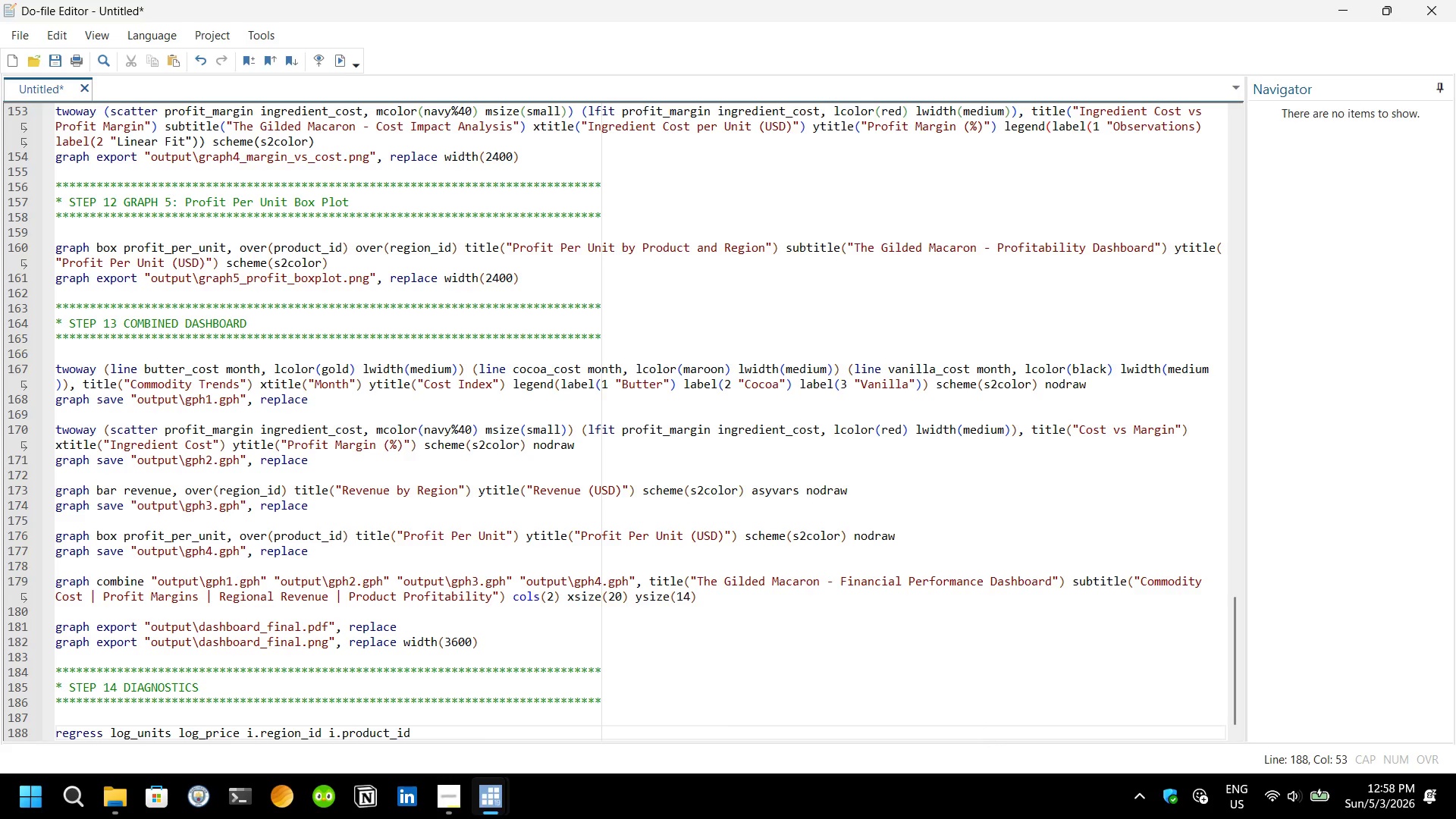 
type( is)
 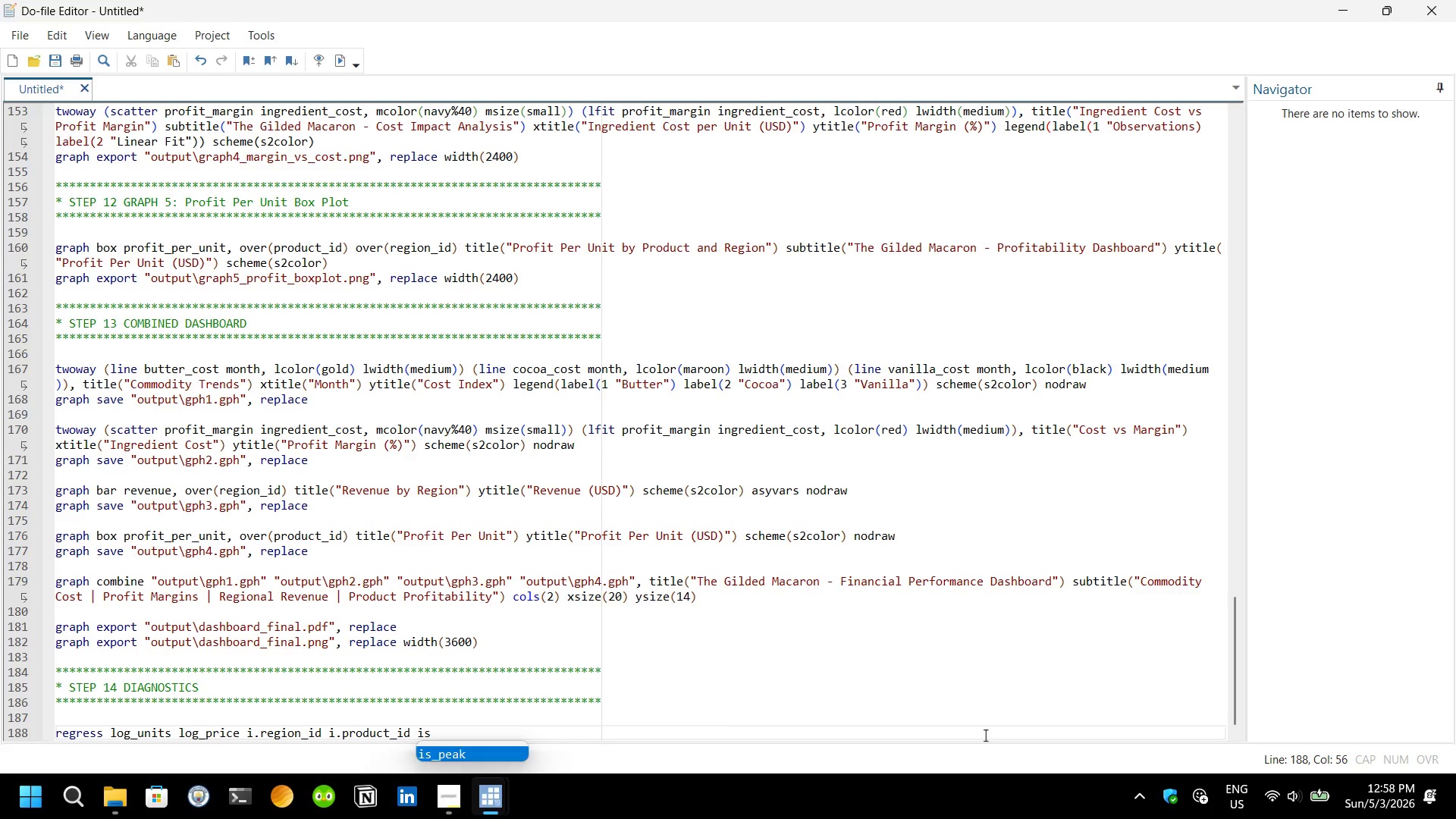 
key(Enter)
 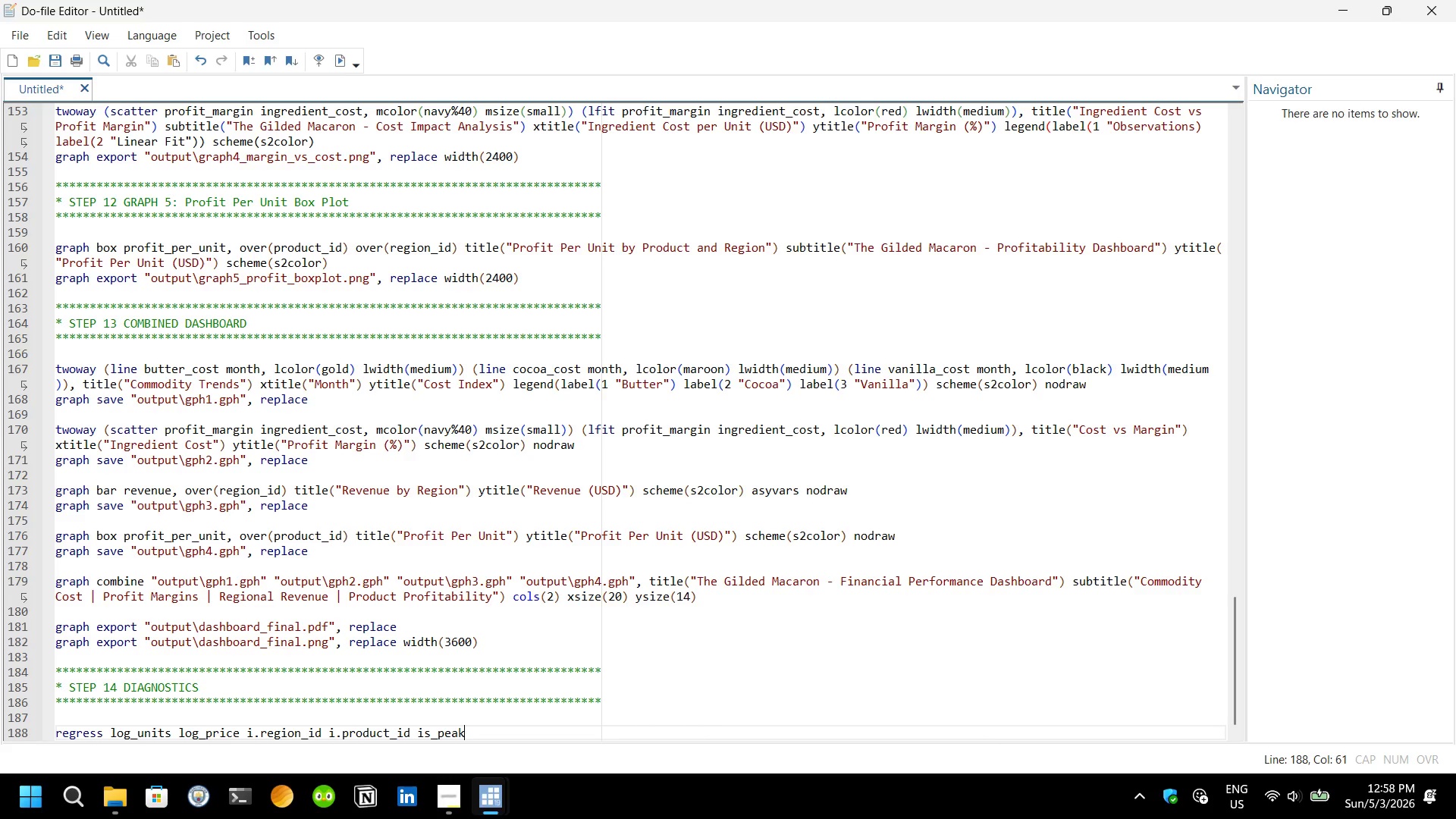 
type( in)
 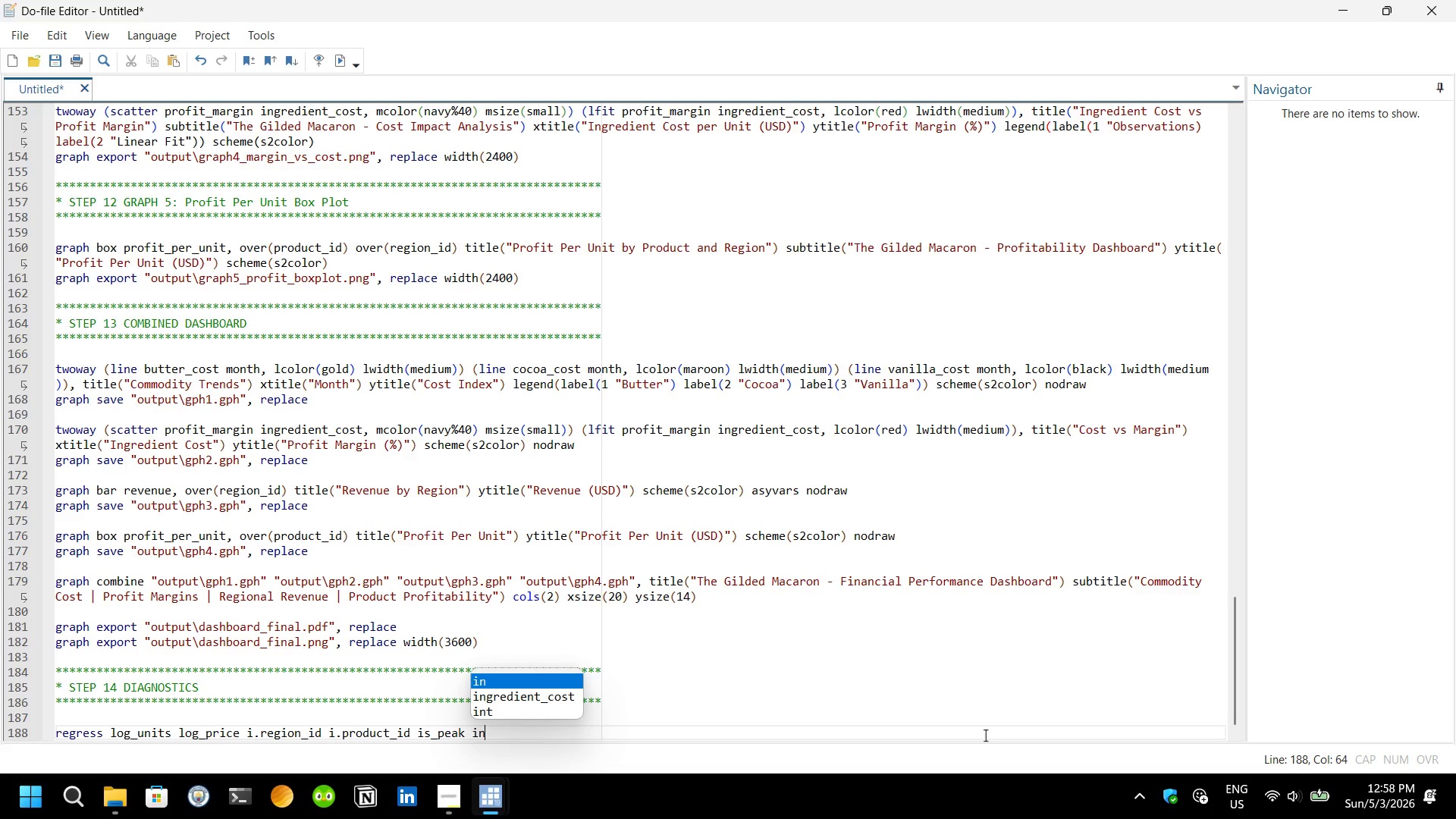 
key(ArrowDown)
 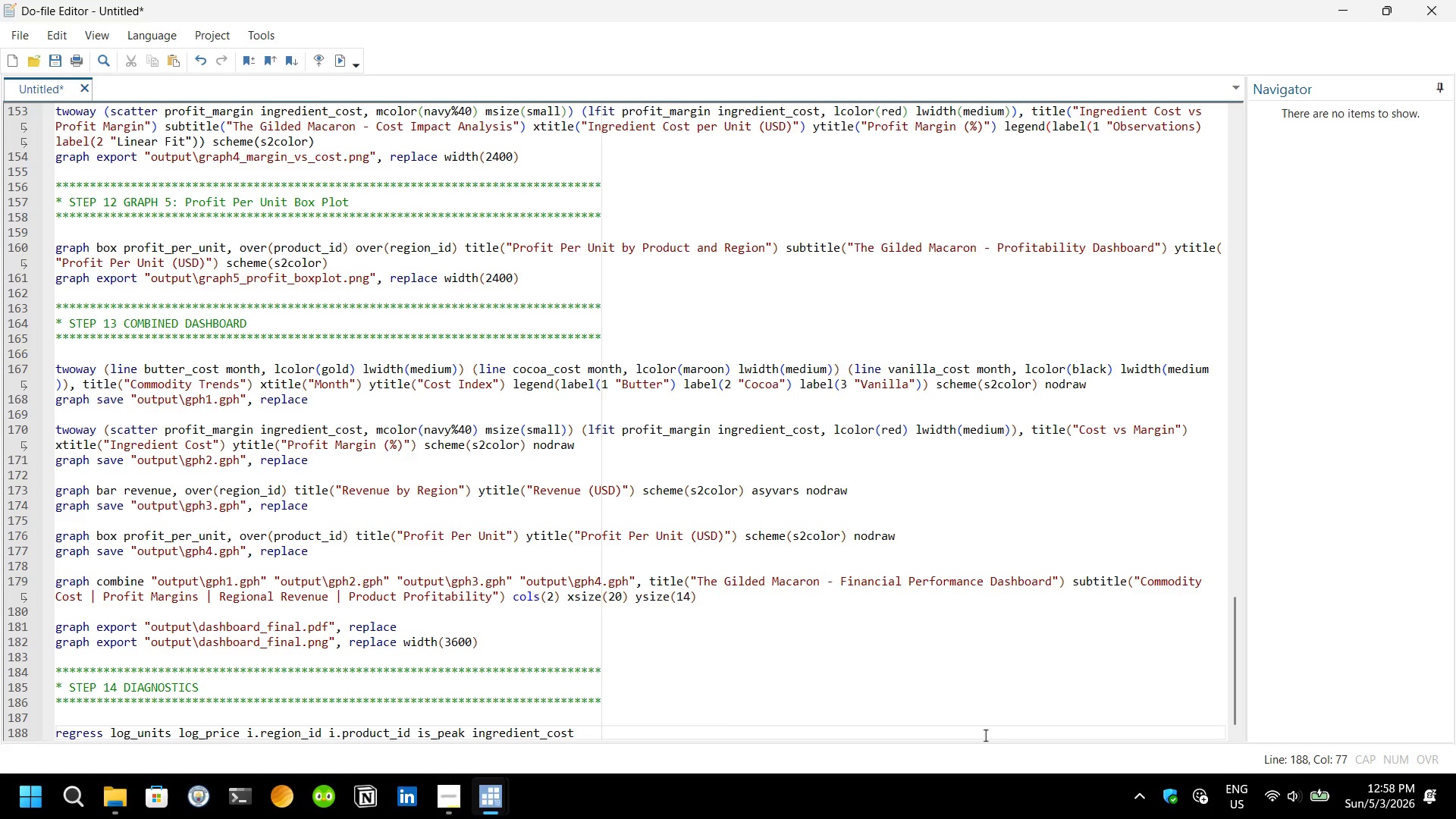 
key(Enter)
 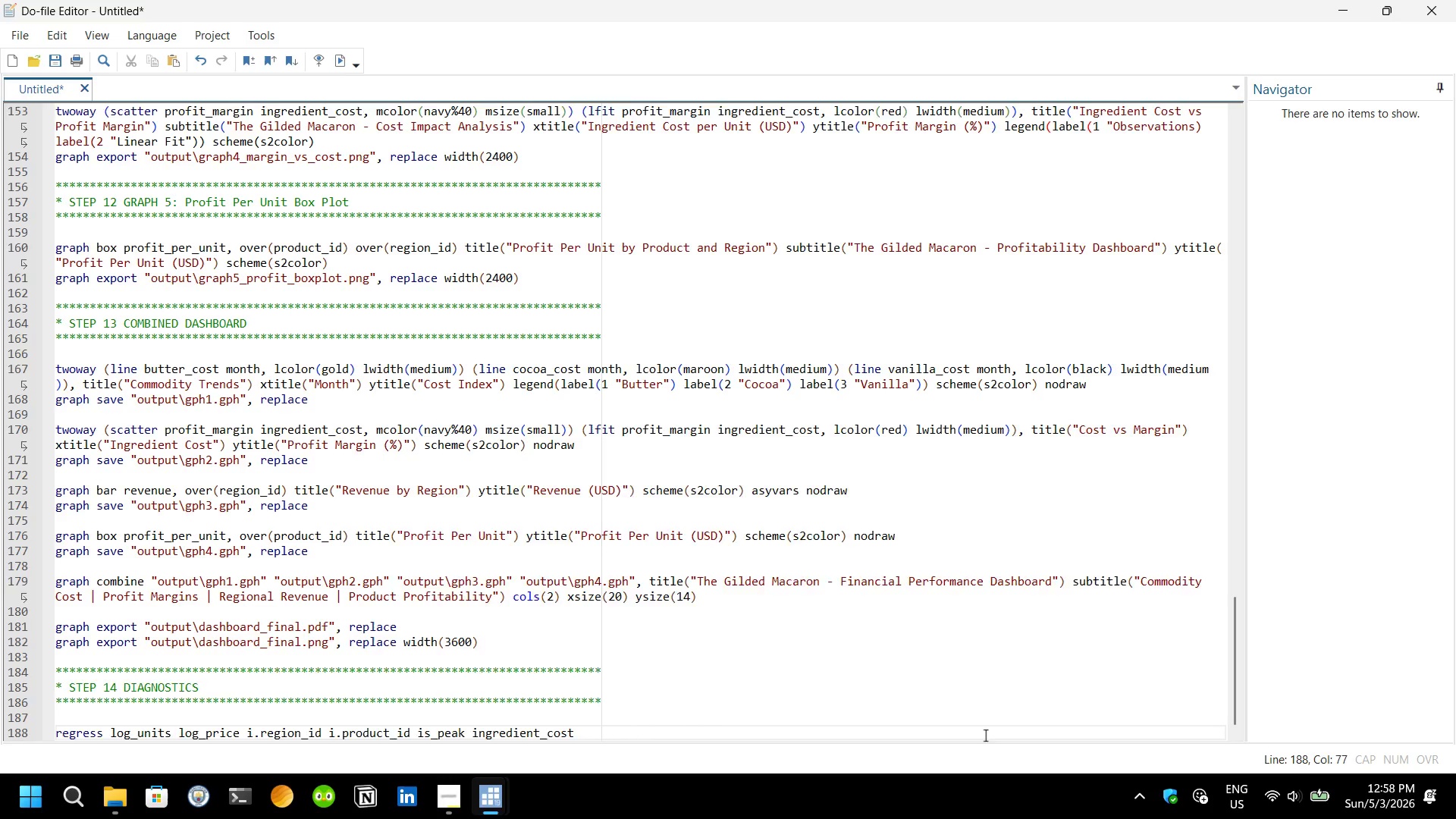 
key(Enter)
 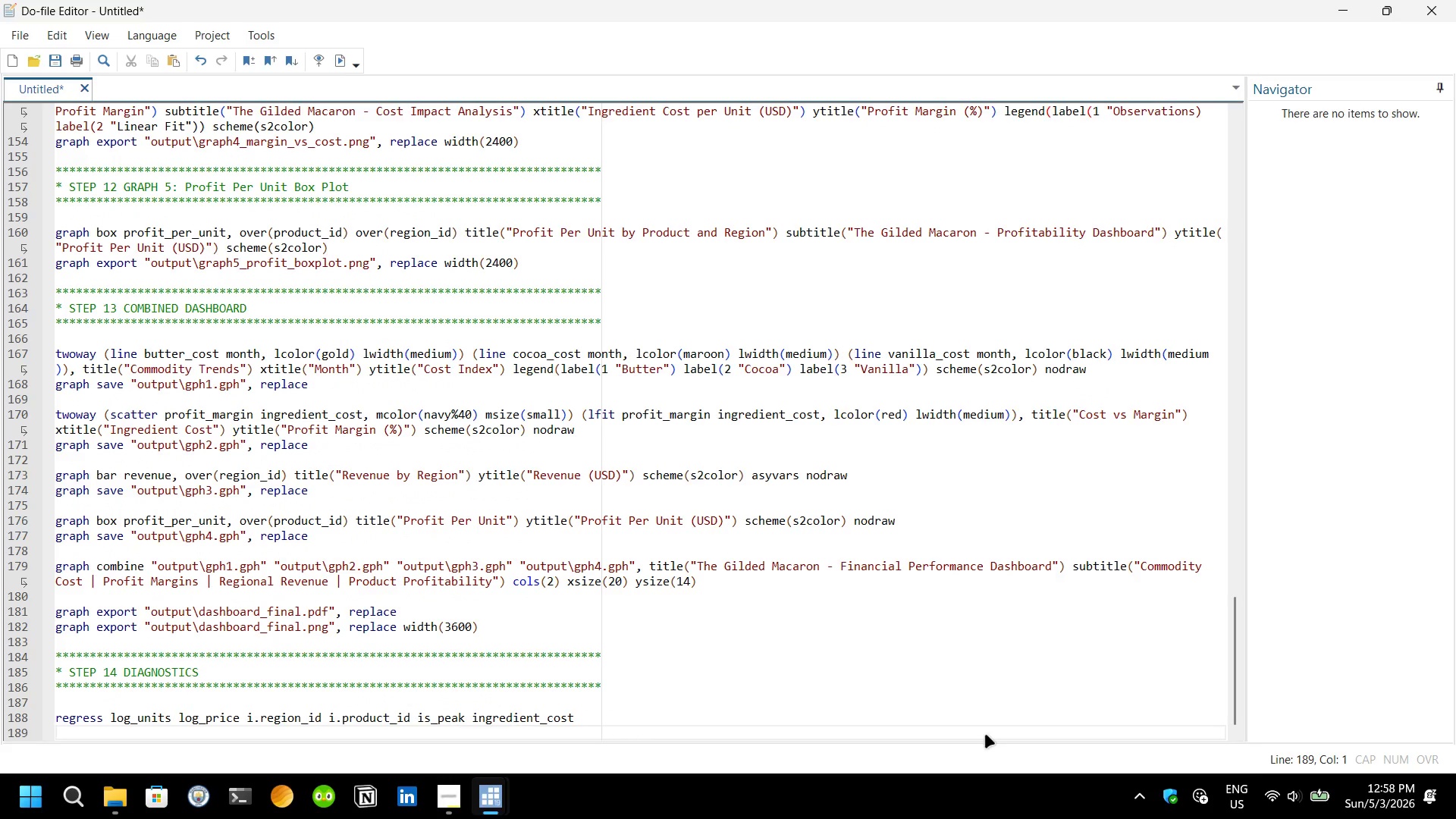 
type(estate)
key(Backspace)
type( hett)
 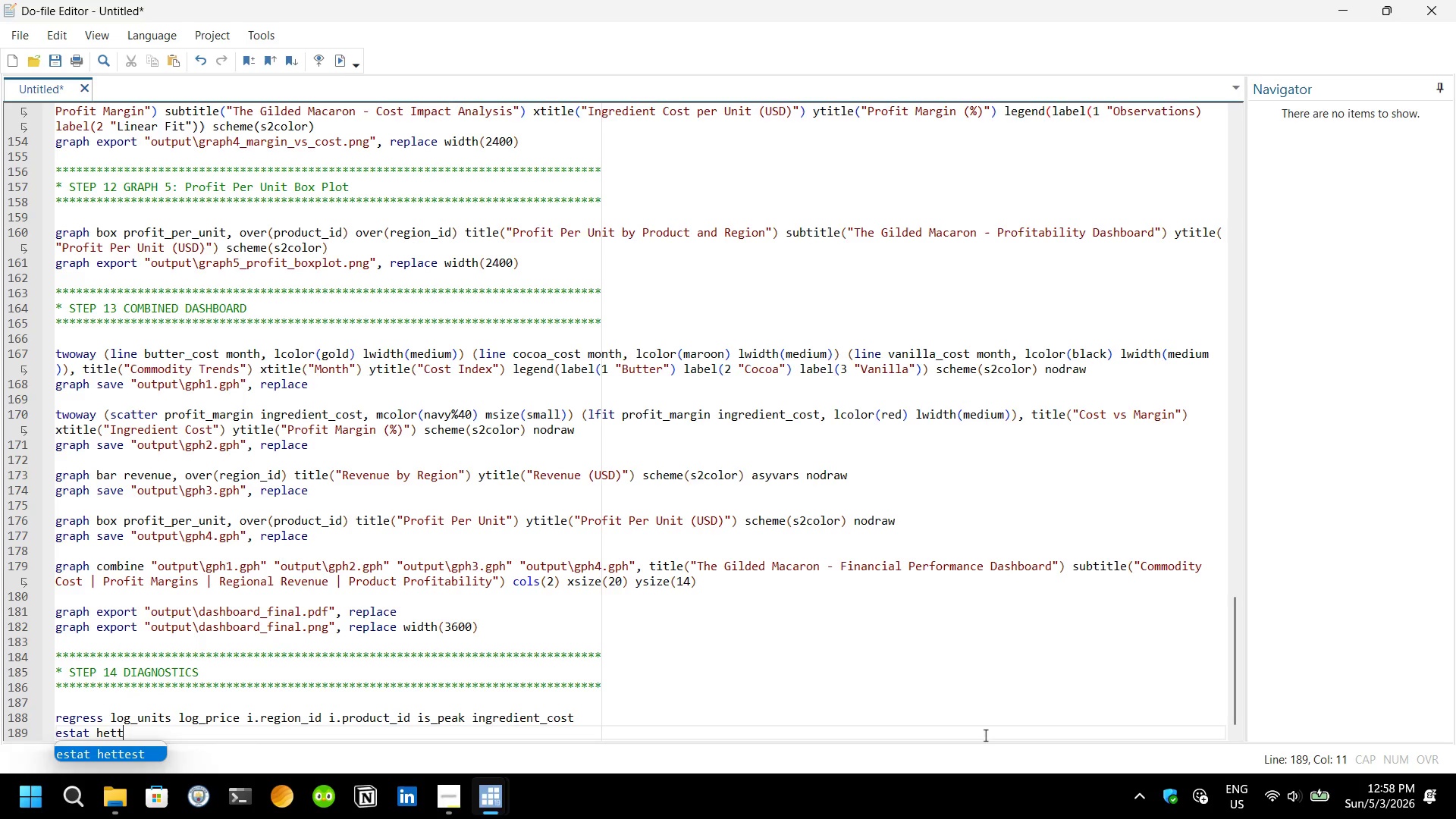 
key(Enter)
 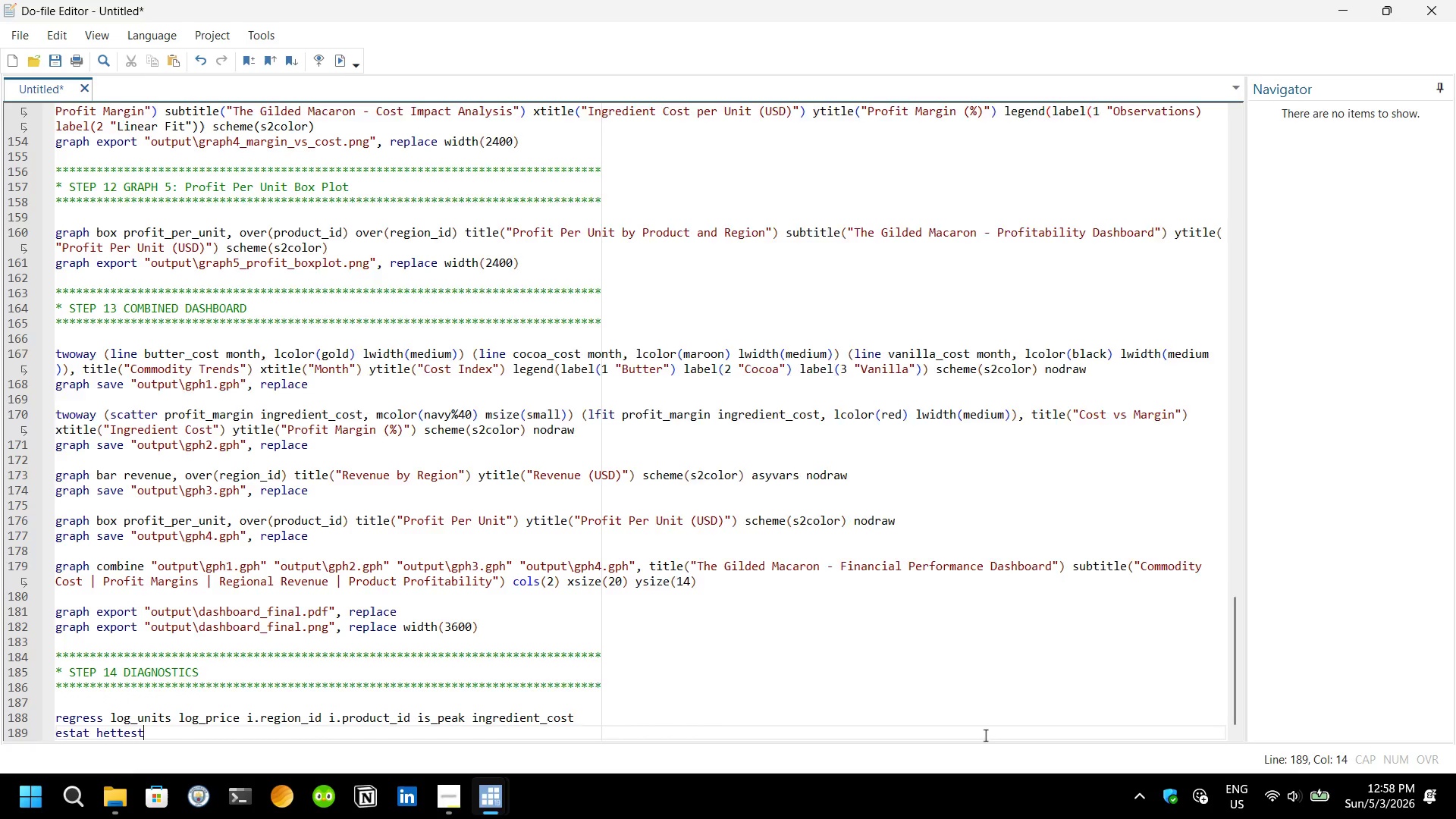 
key(Enter)
 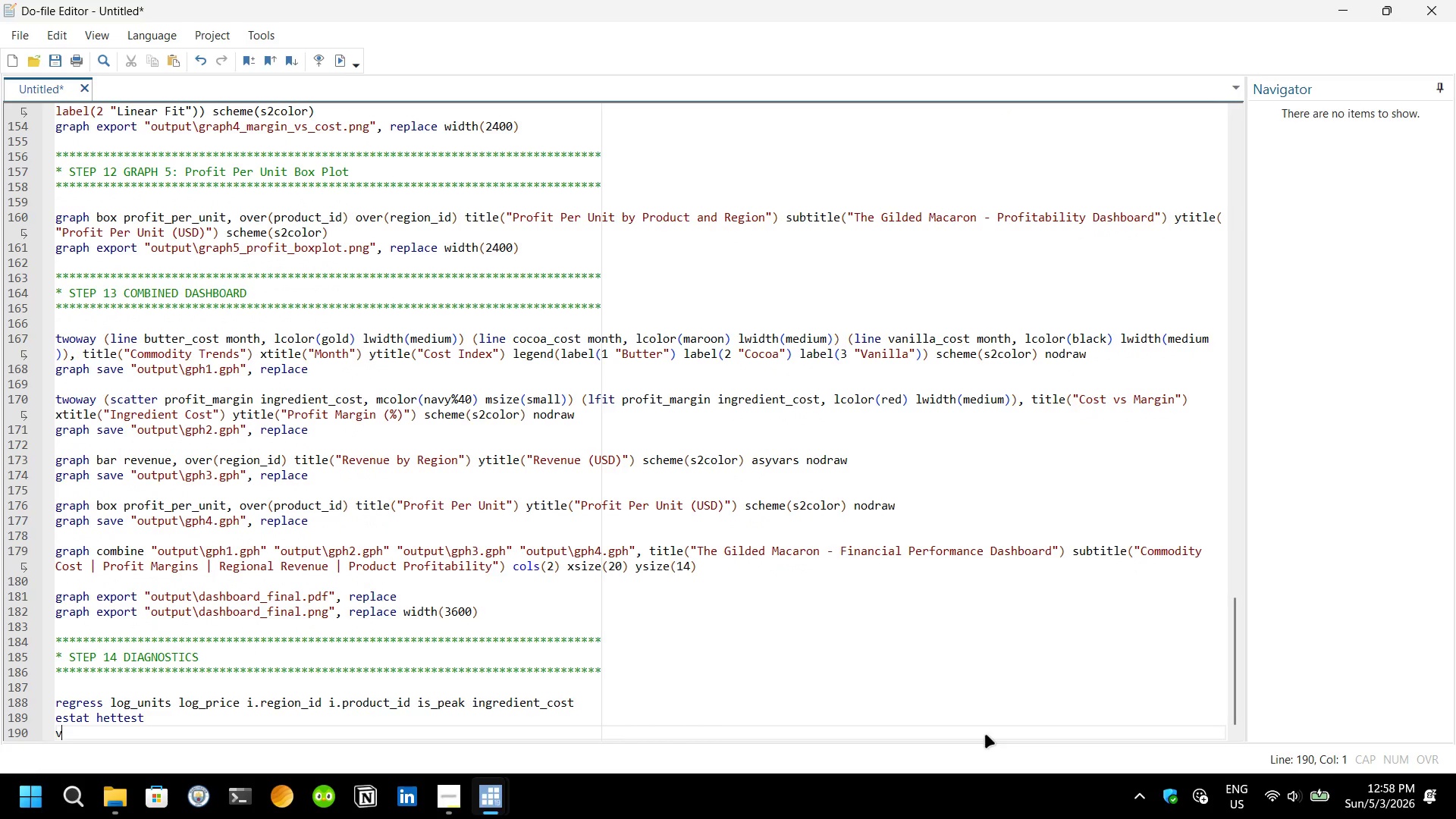 
type(vif)
 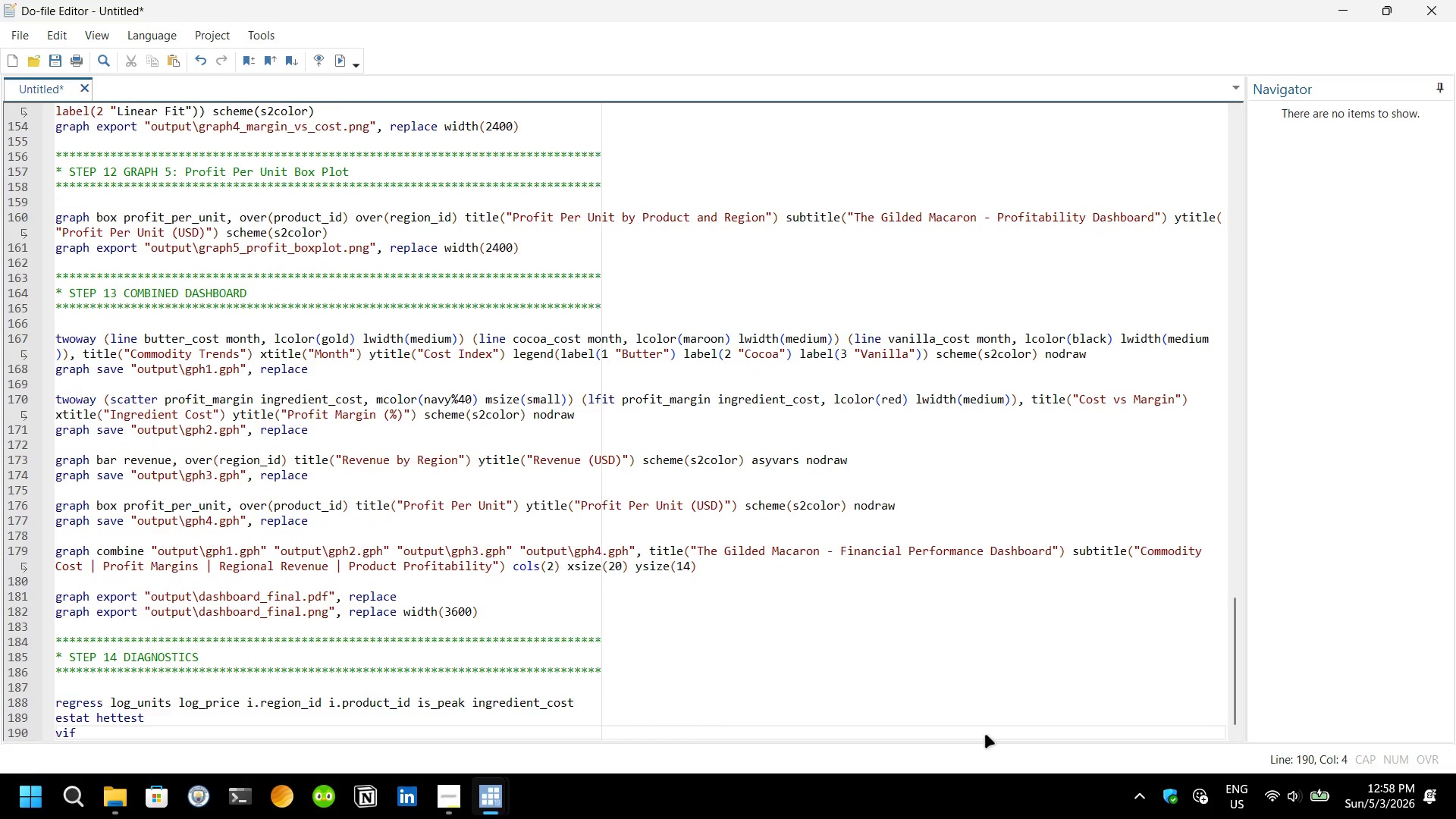 
key(Enter)
 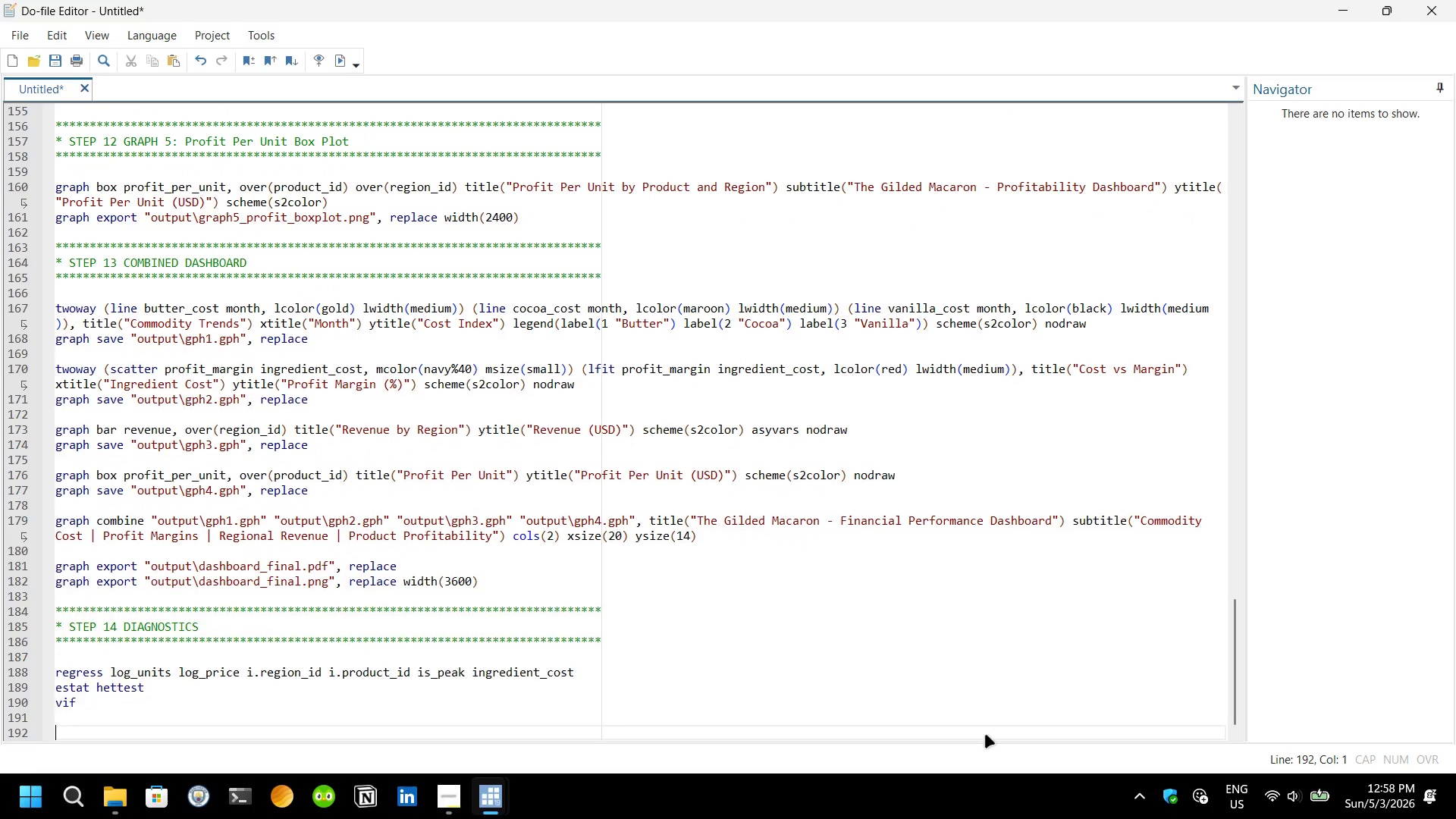 
key(Enter)
 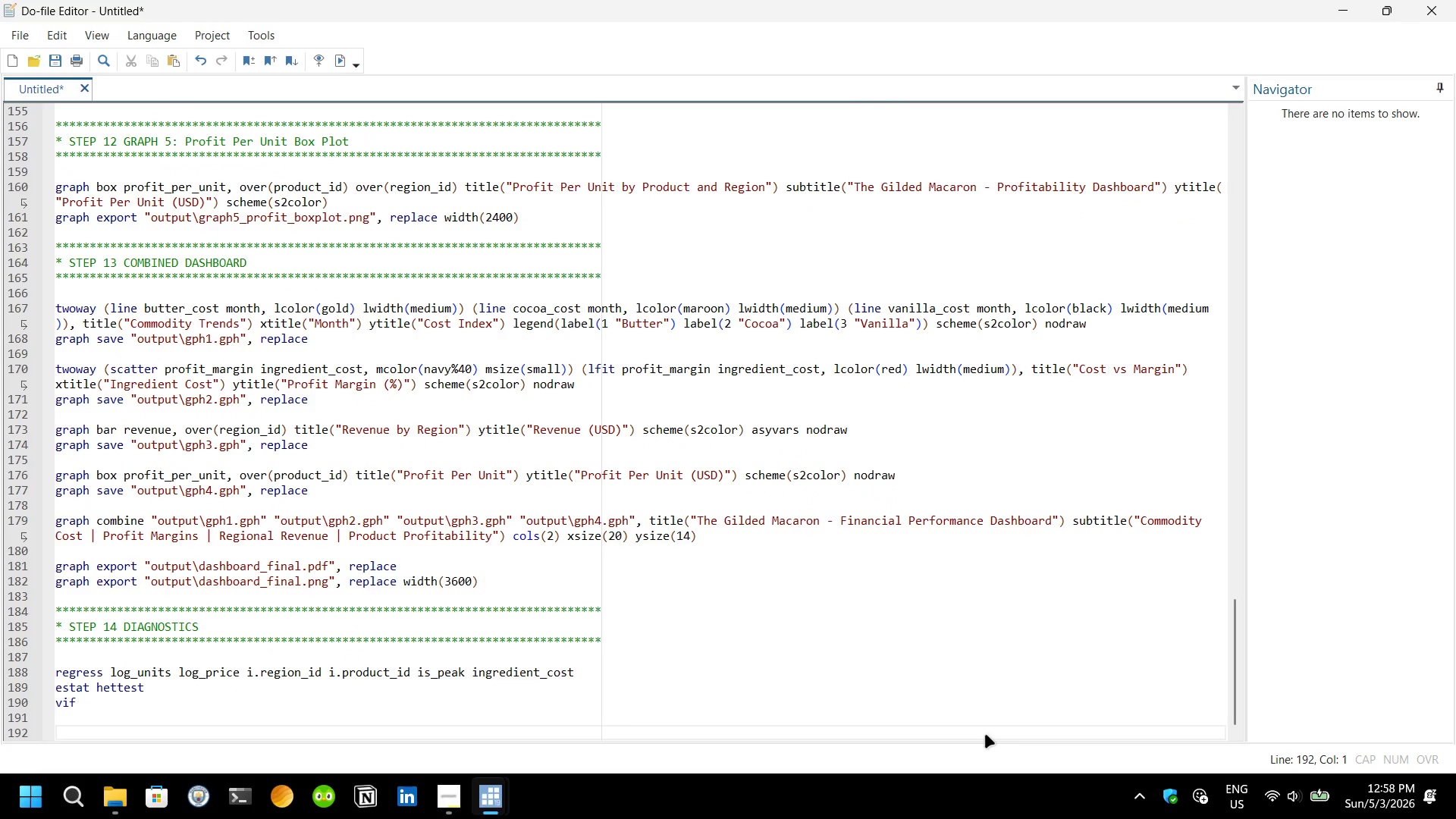 
hold_key(key=8, duration=0.5)
 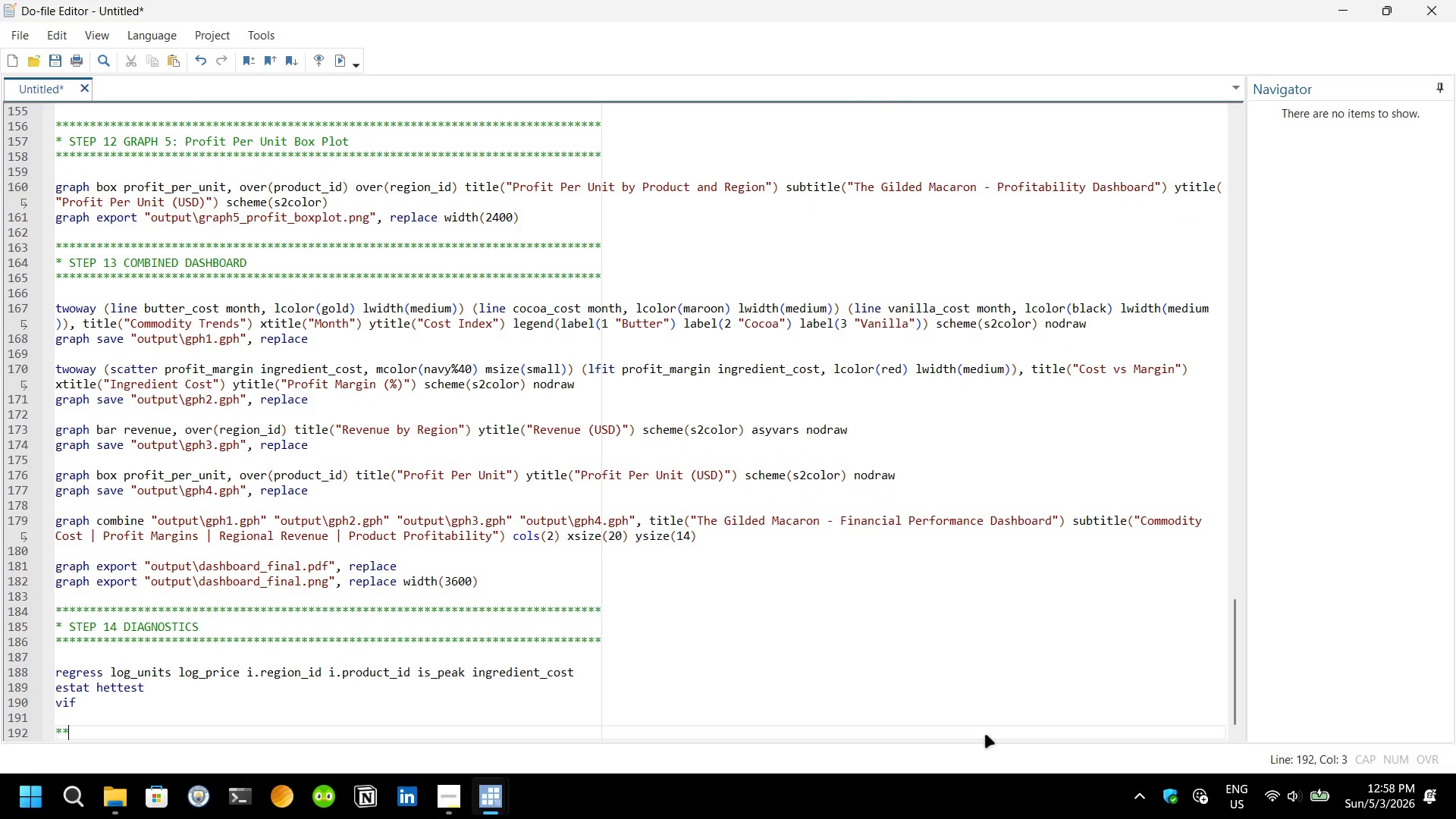 
type(*****)
 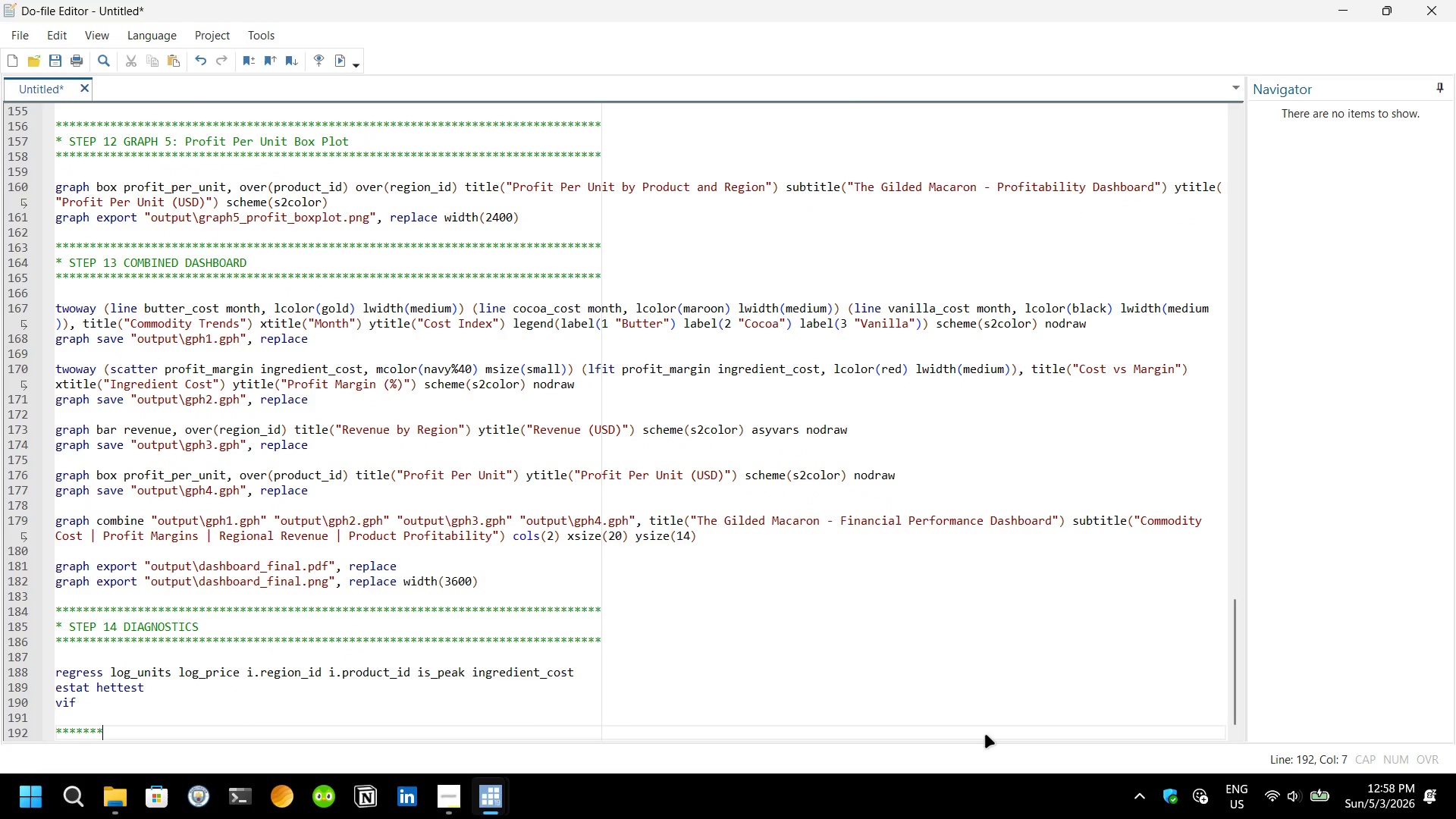 
hold_key(key=8, duration=1.53)
 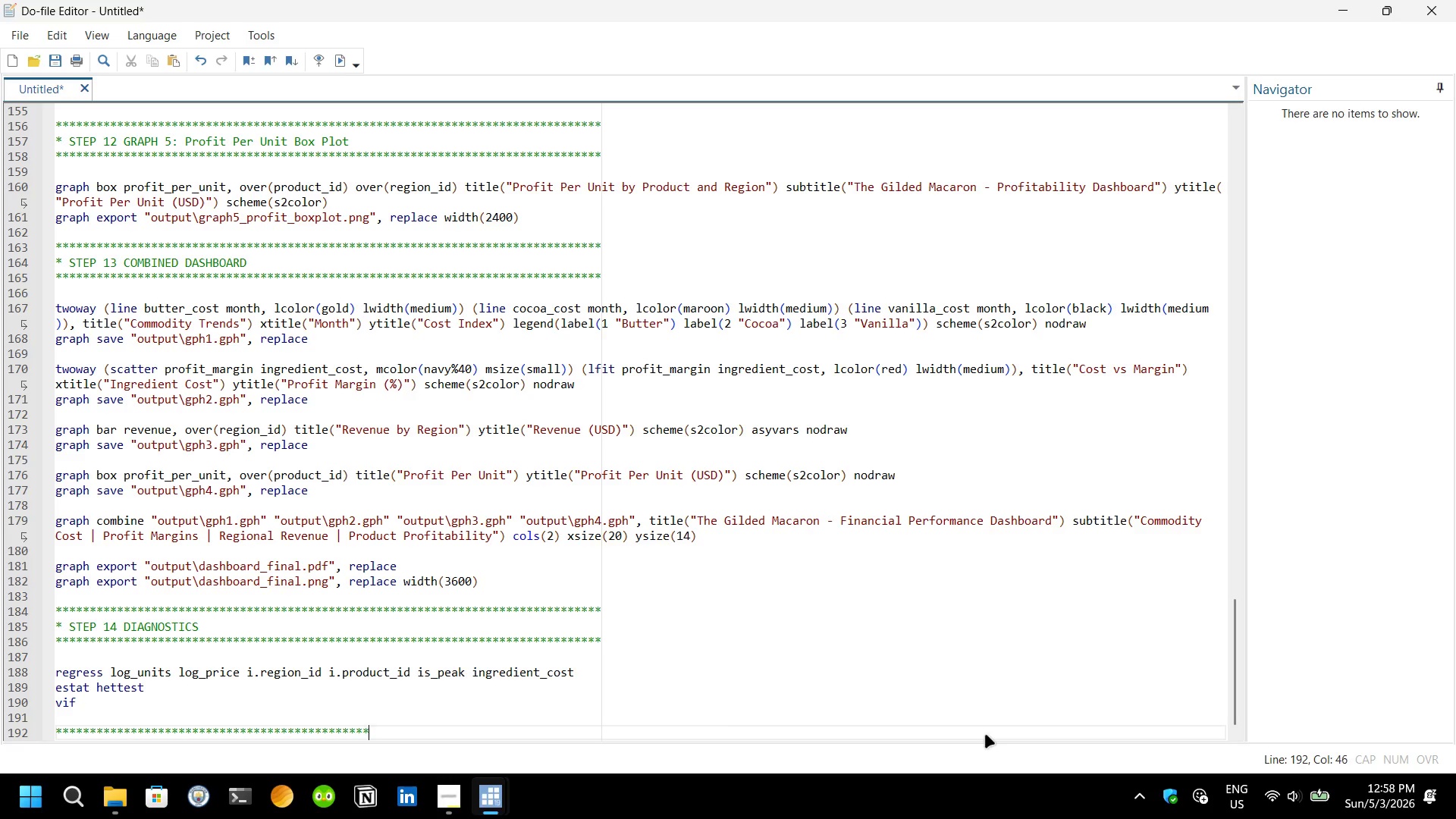 
hold_key(key=8, duration=1.5)
 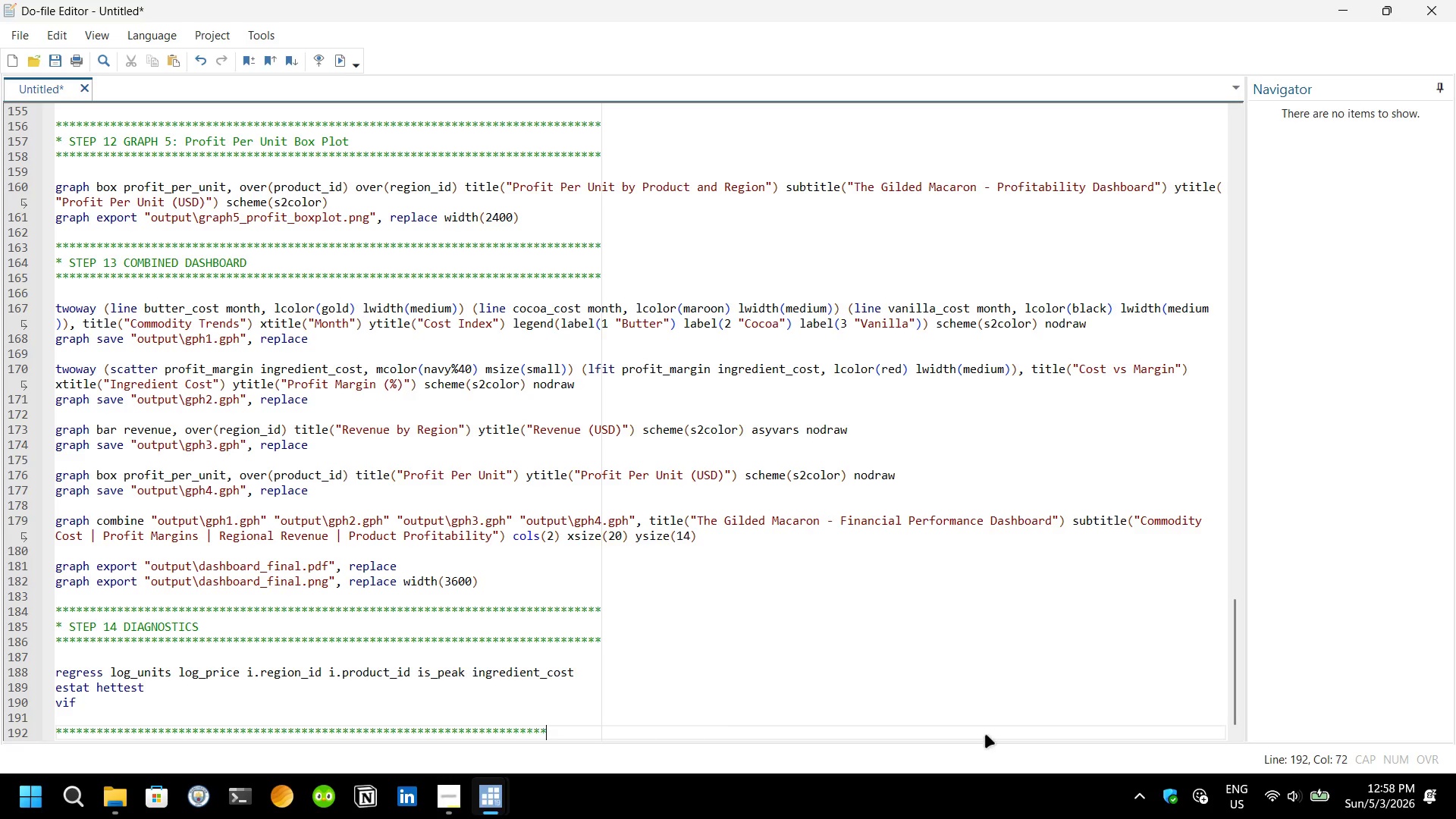 
type(**********)
 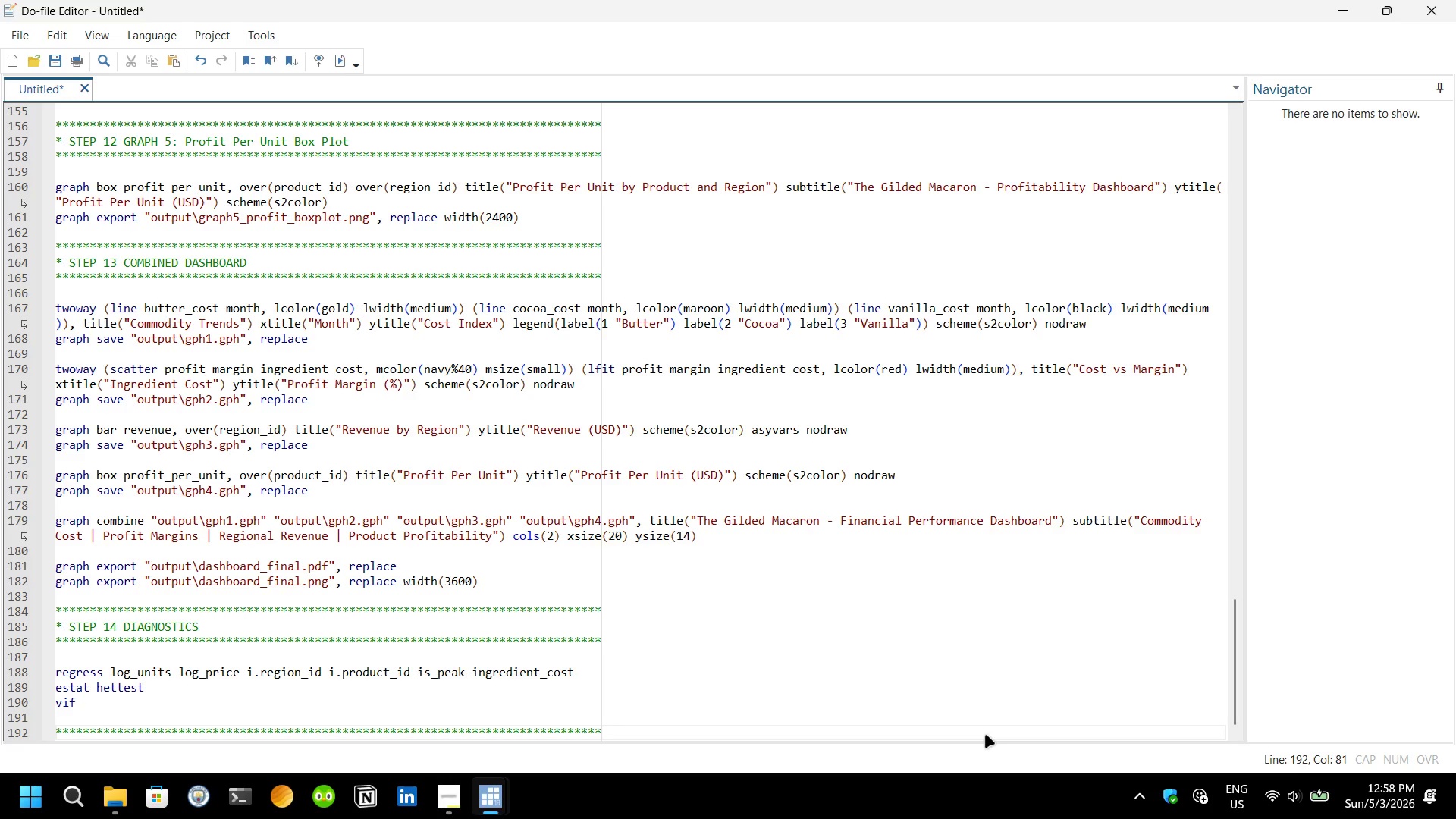 
key(Enter)
 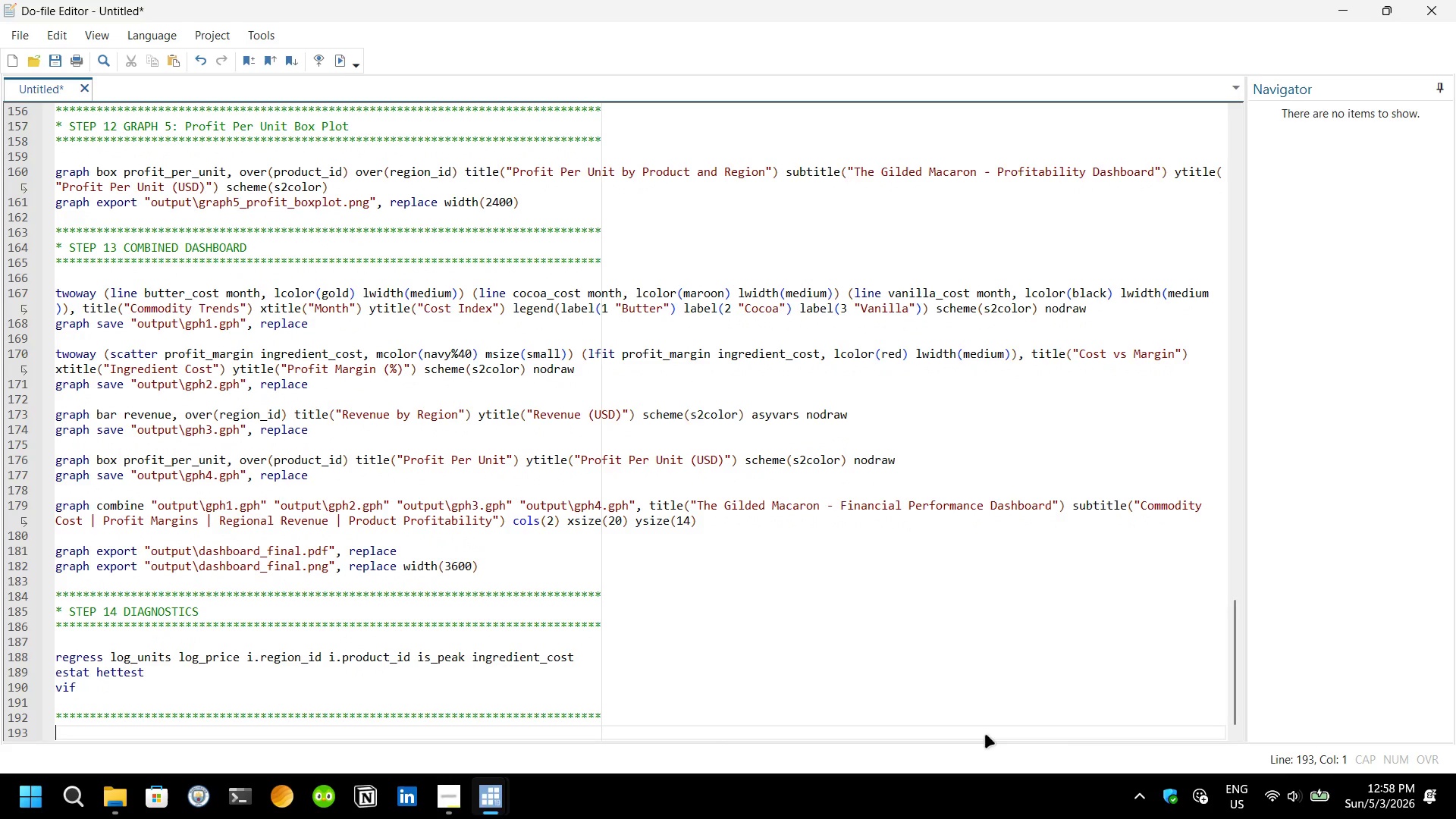 
type(* STEP 15 )
 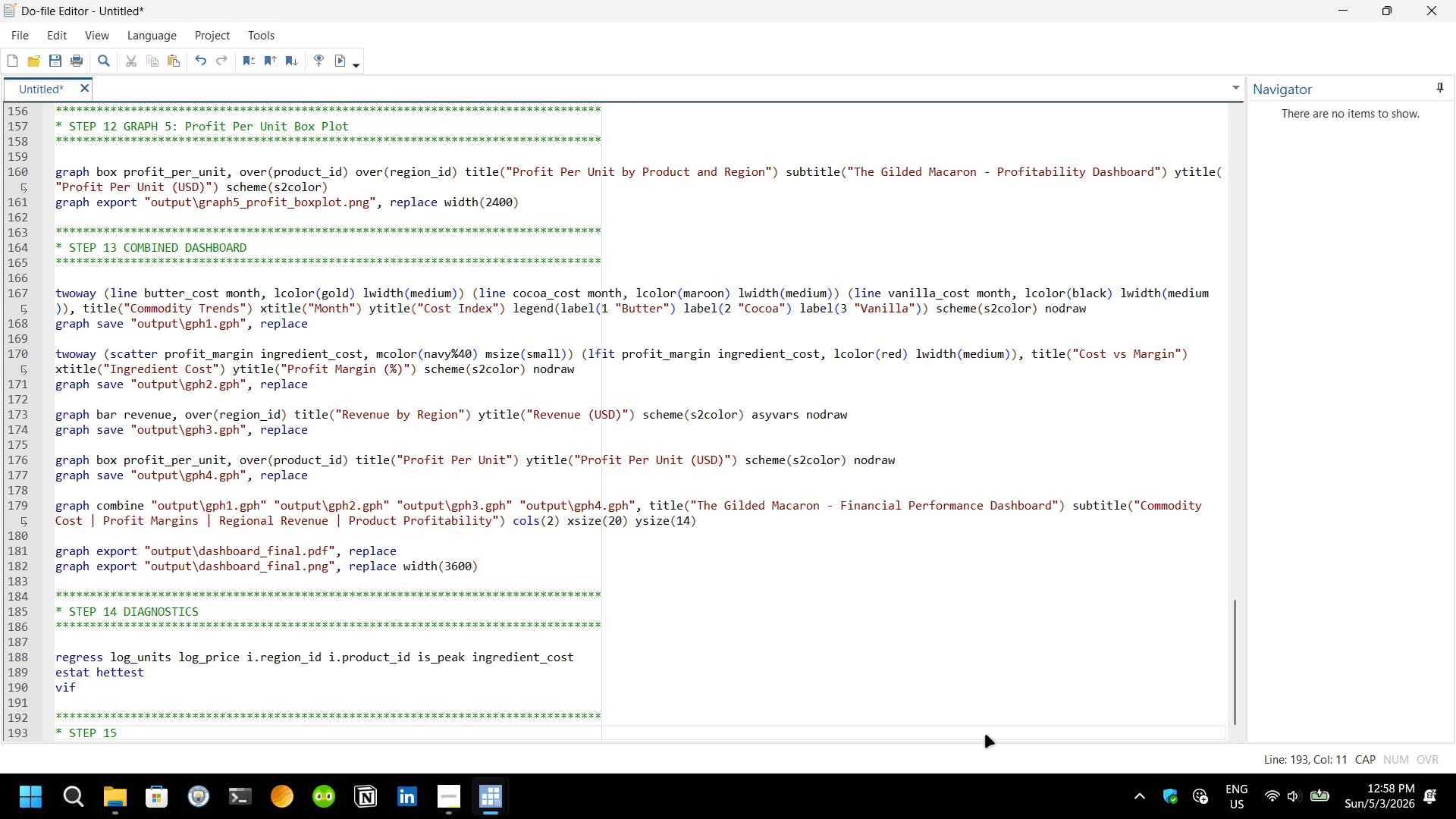 
type(- PREDICTION EXAMPLE )
key(Backspace)
 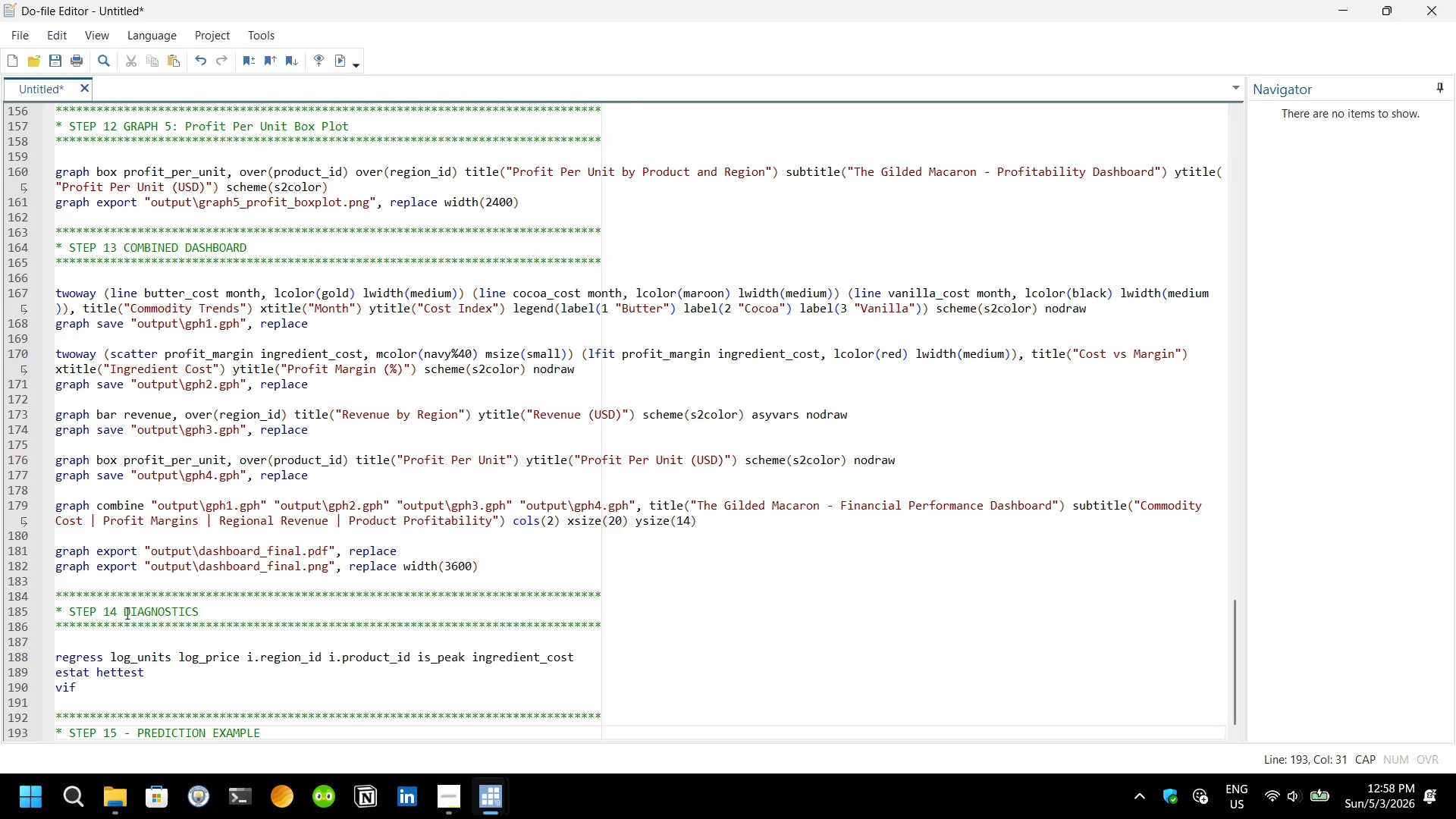 
left_click([121, 615])
 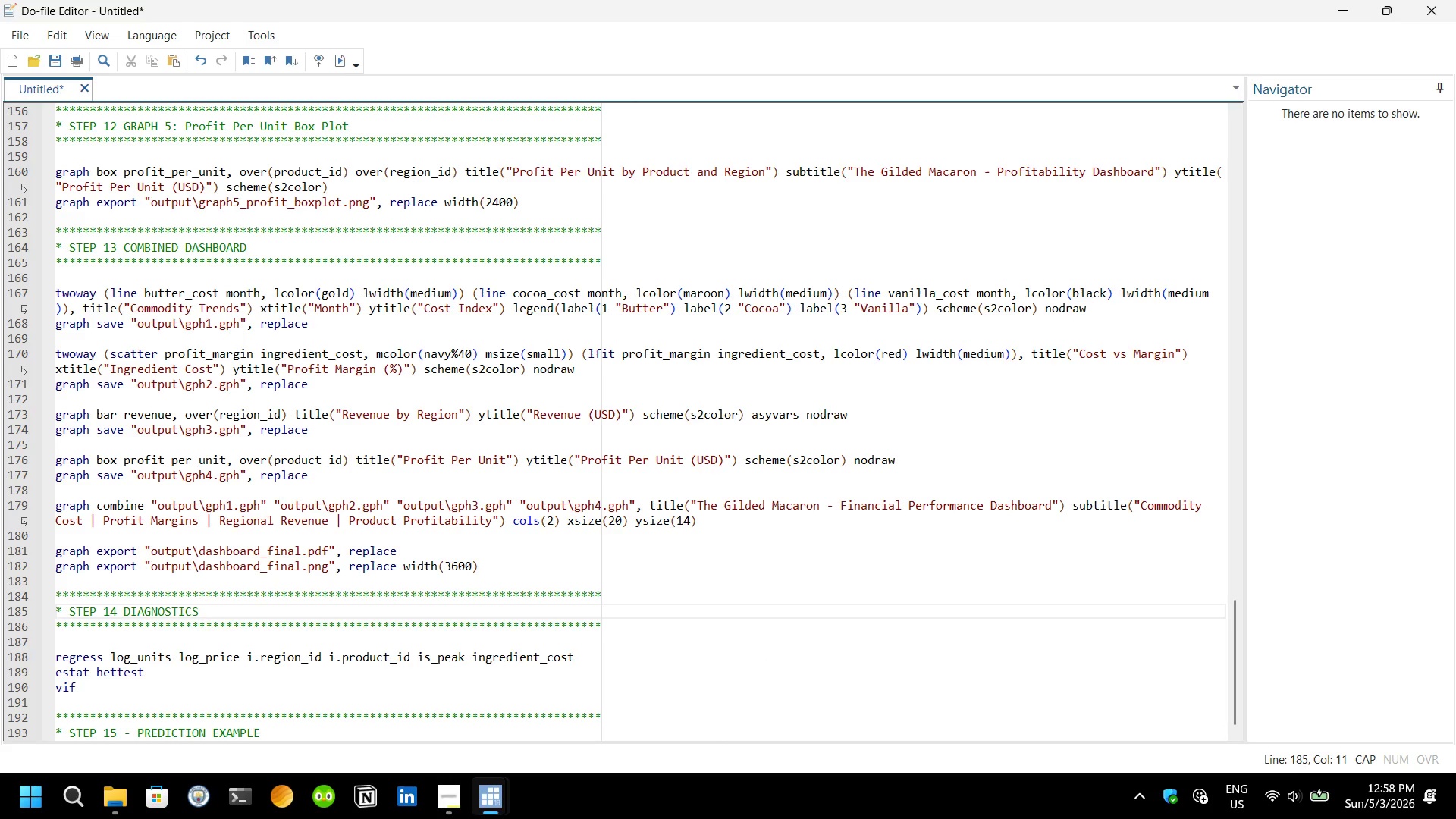 
key(Minus)
 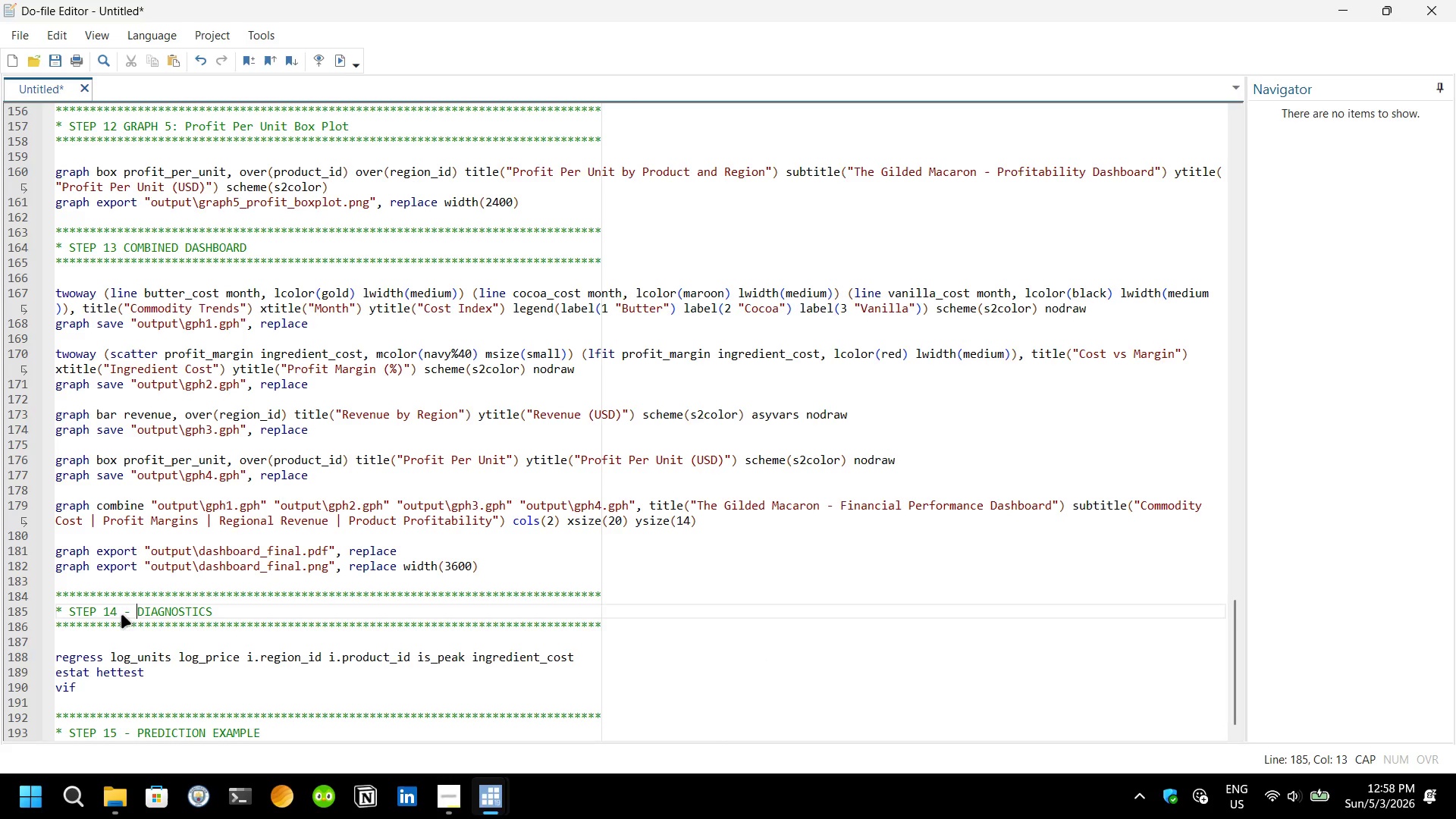 
key(Space)
 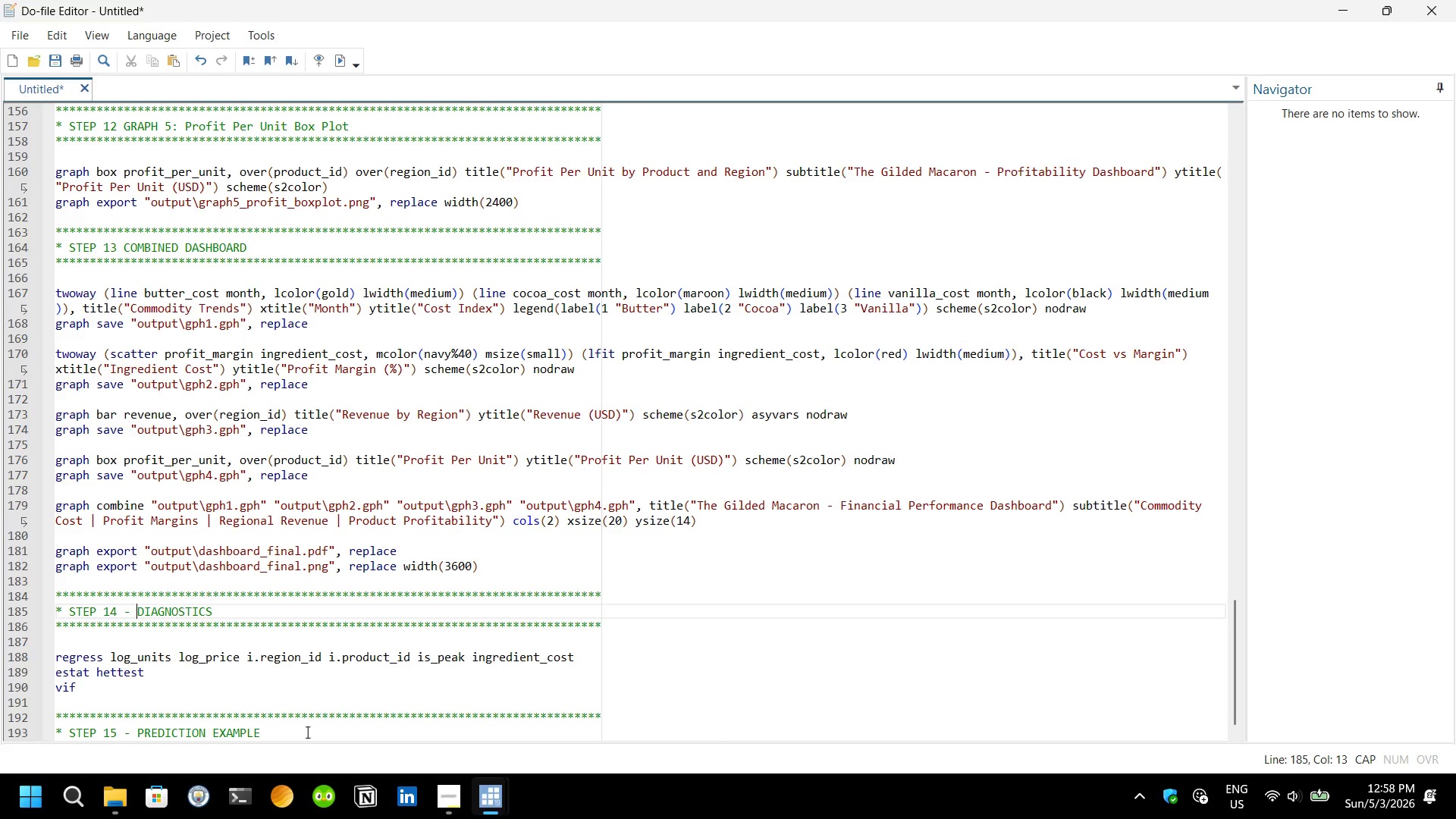 
left_click([309, 733])
 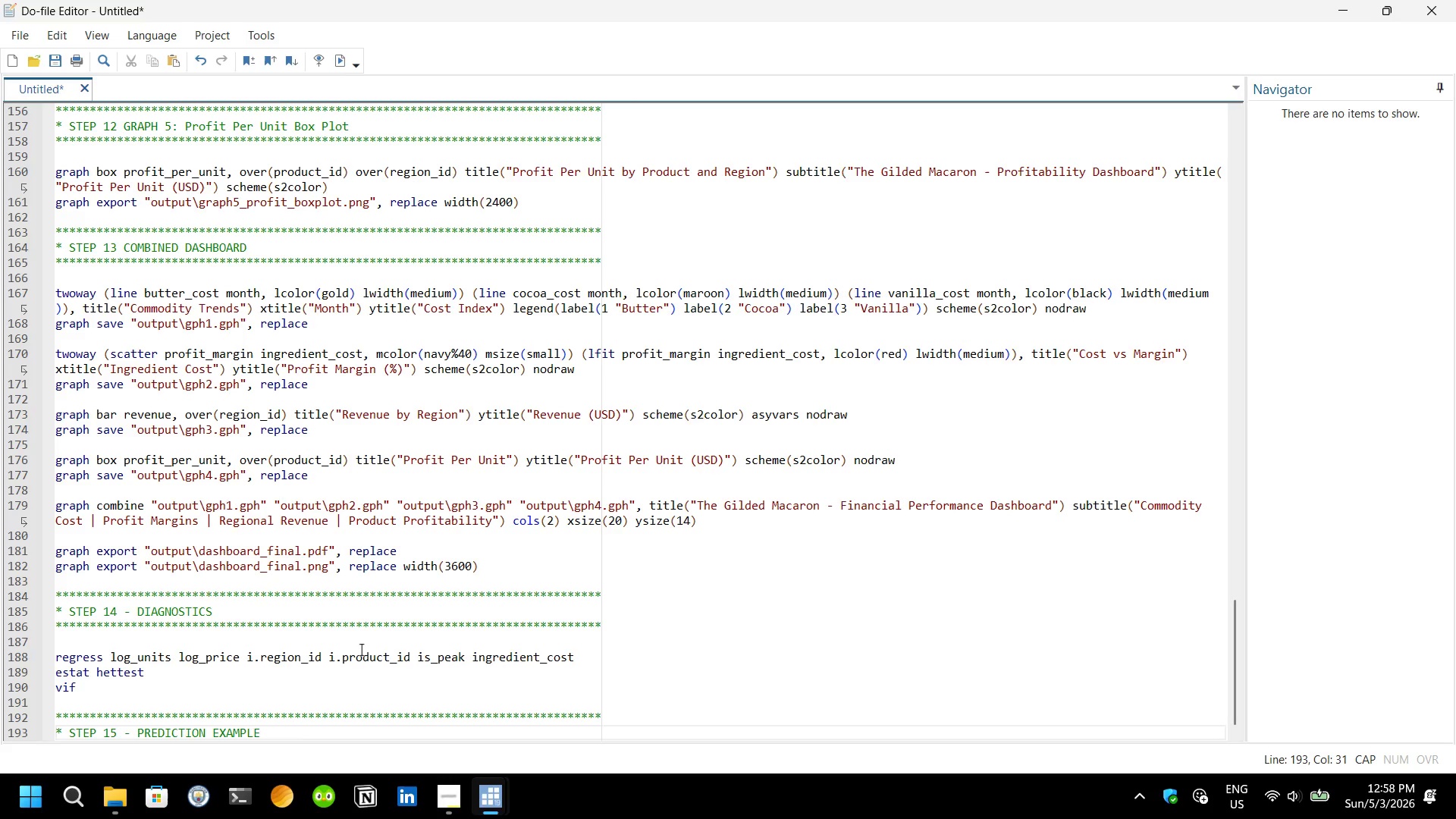 
scroll: coordinate [361, 649], scroll_direction: down, amount: 2.0
 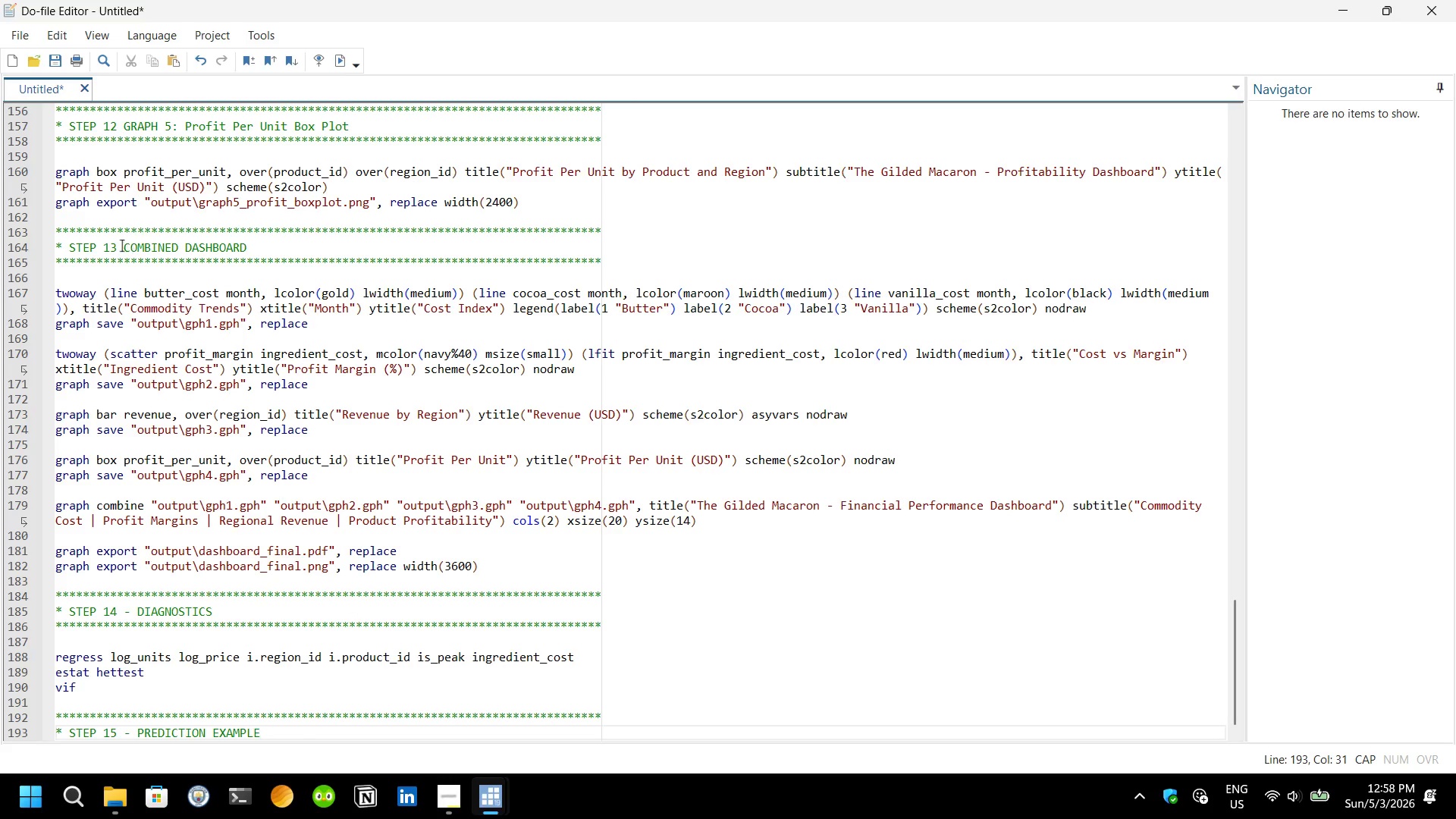 
left_click([121, 245])
 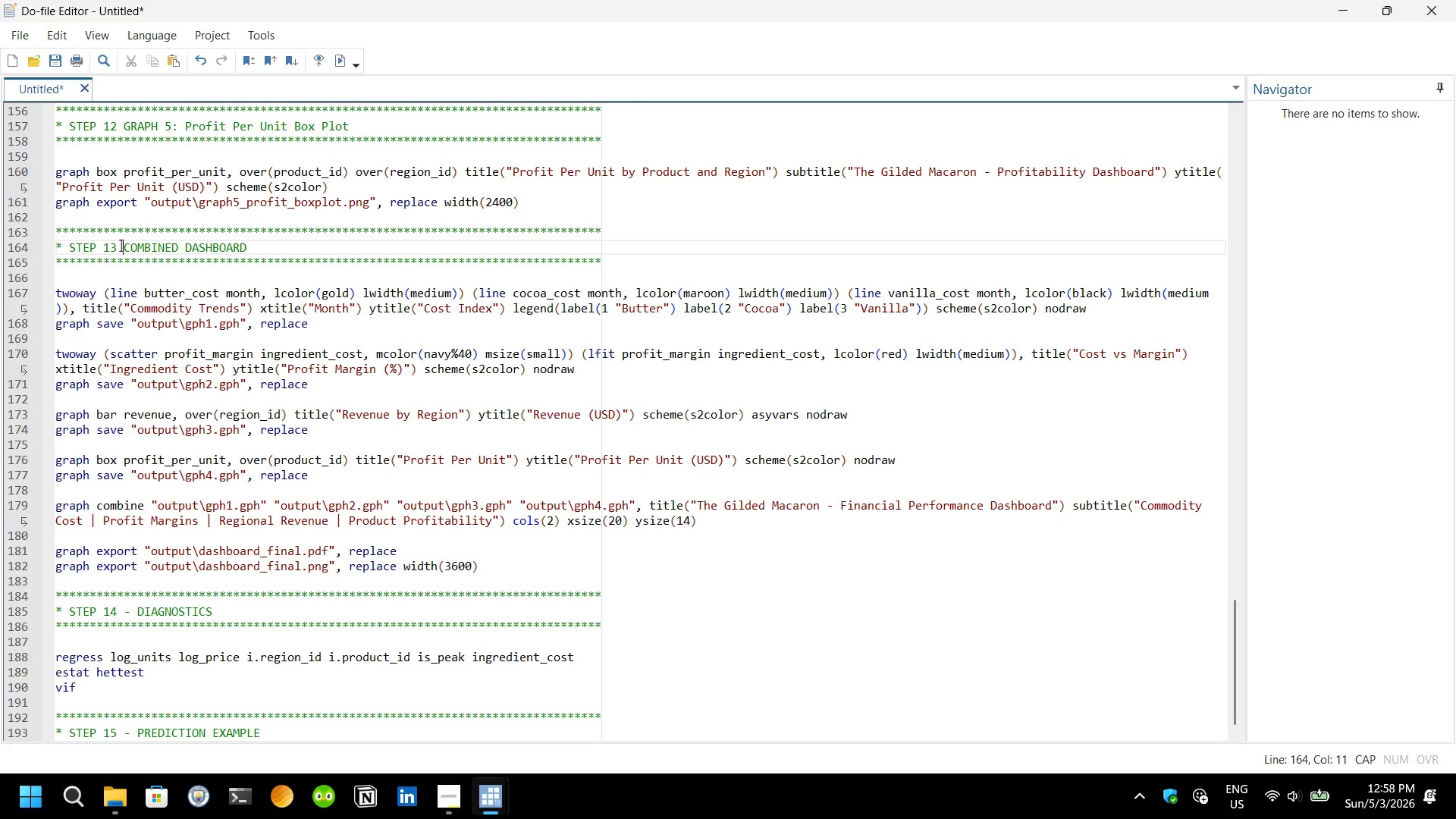 
key(Minus)
 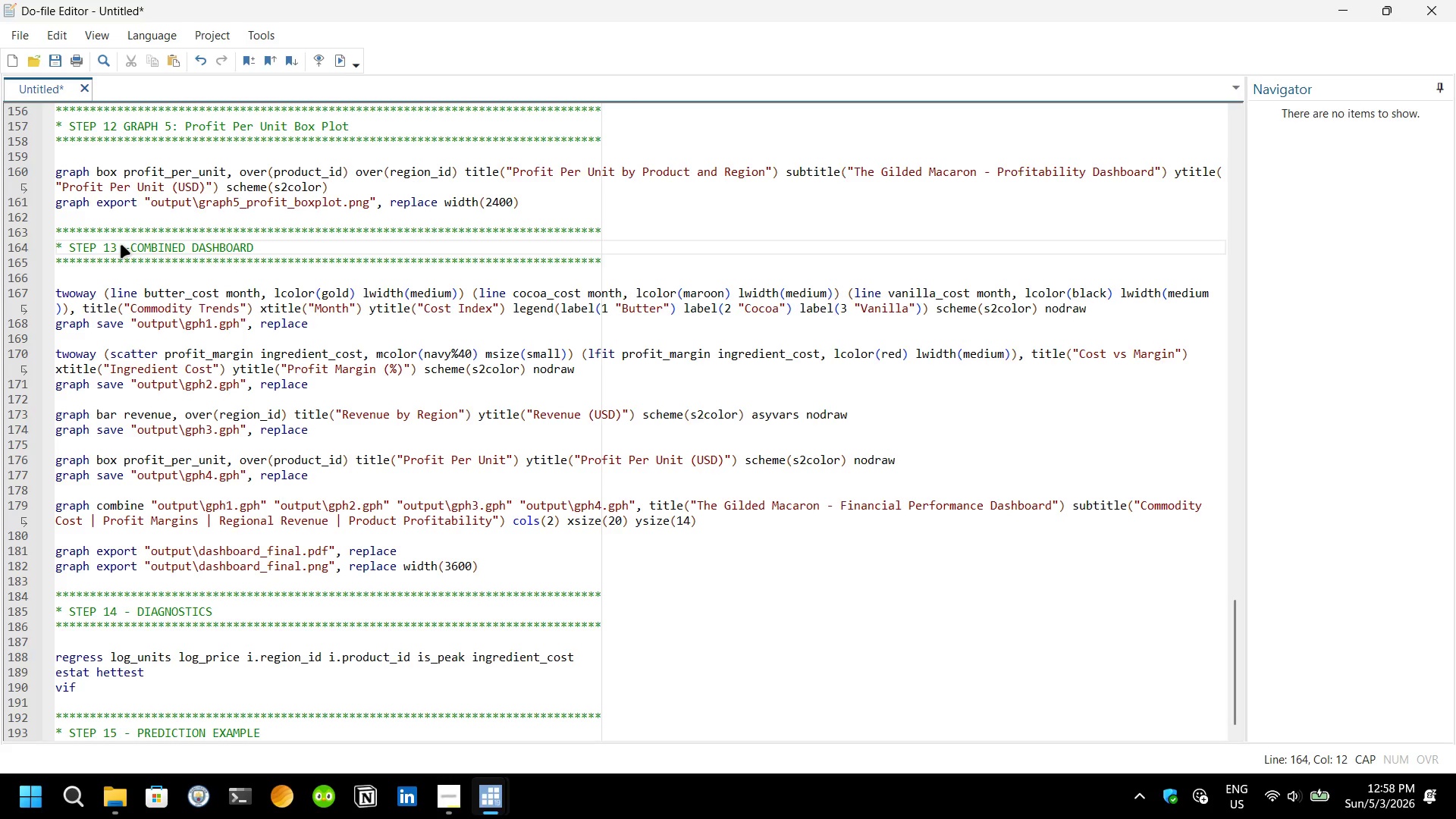 
key(Space)
 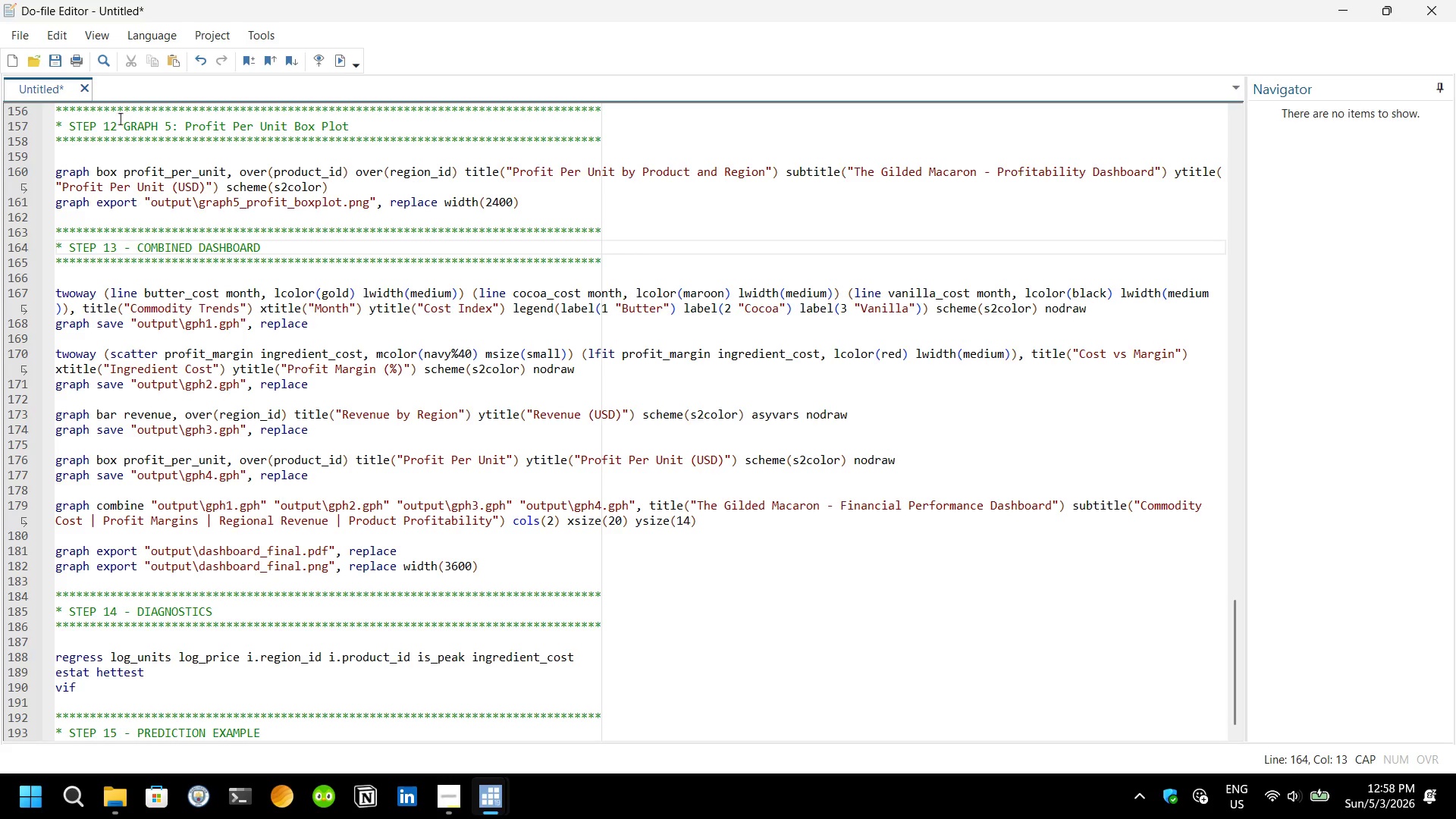 
left_click([121, 120])
 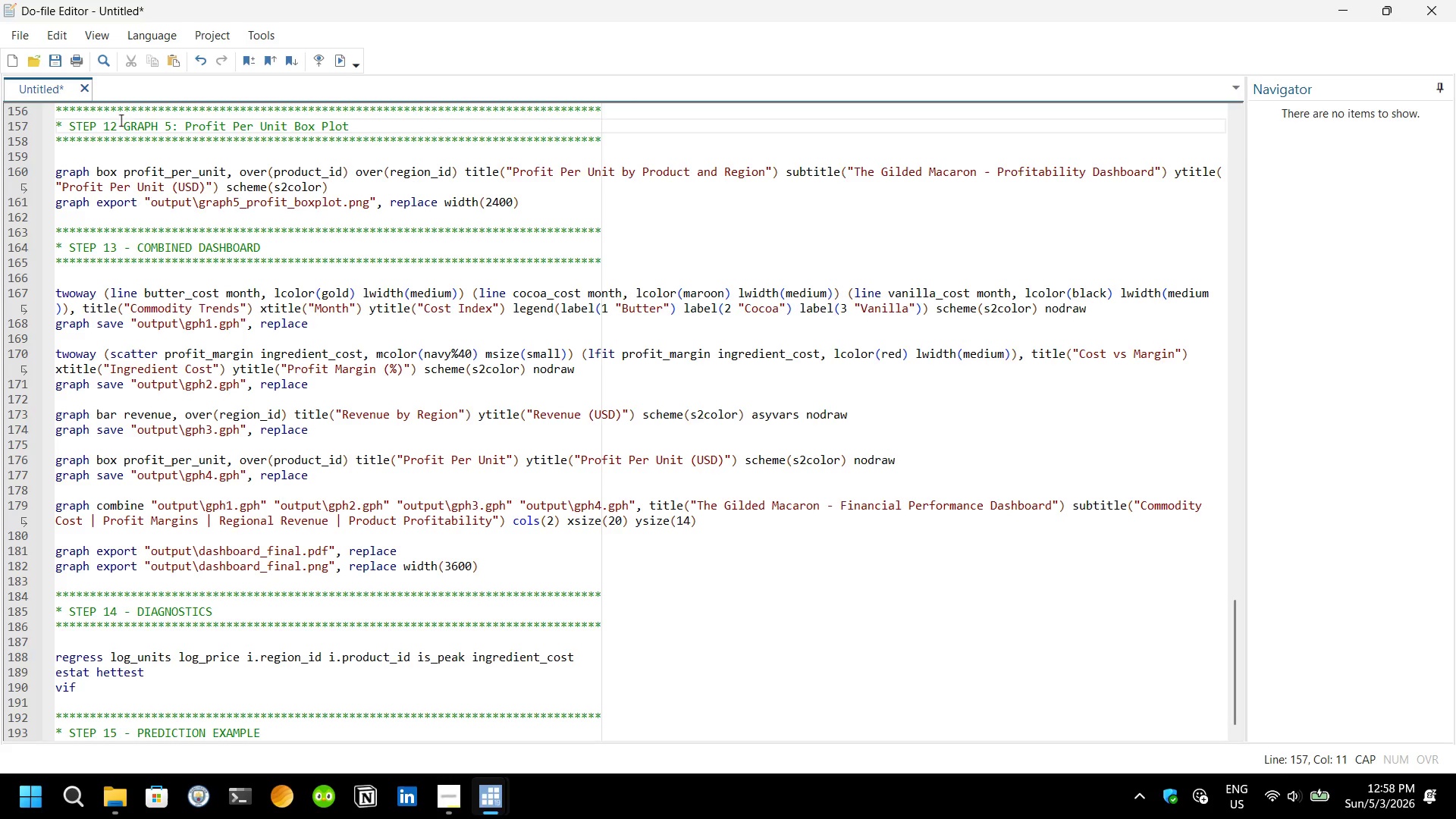 
key(Minus)
 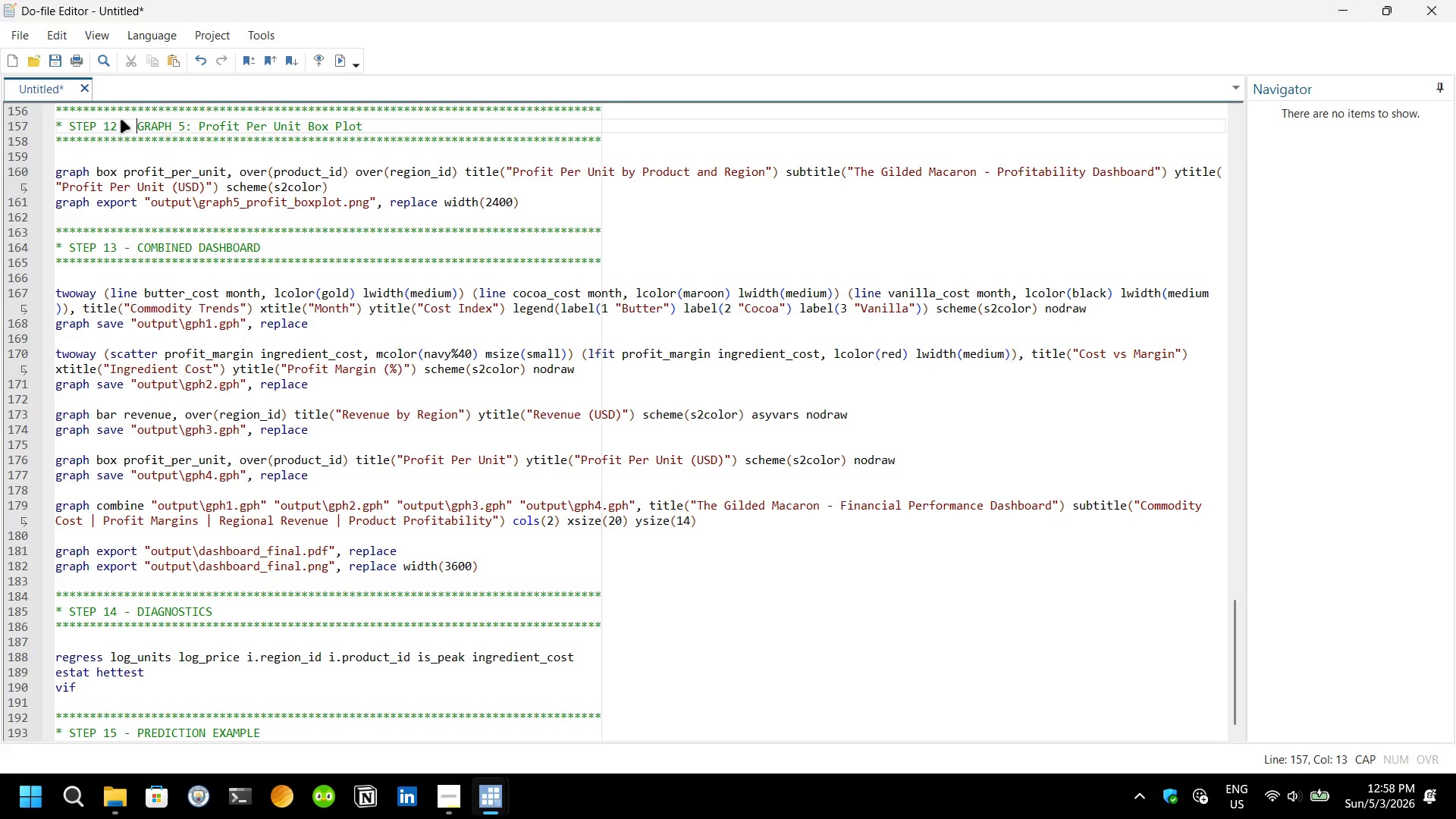 
key(Space)
 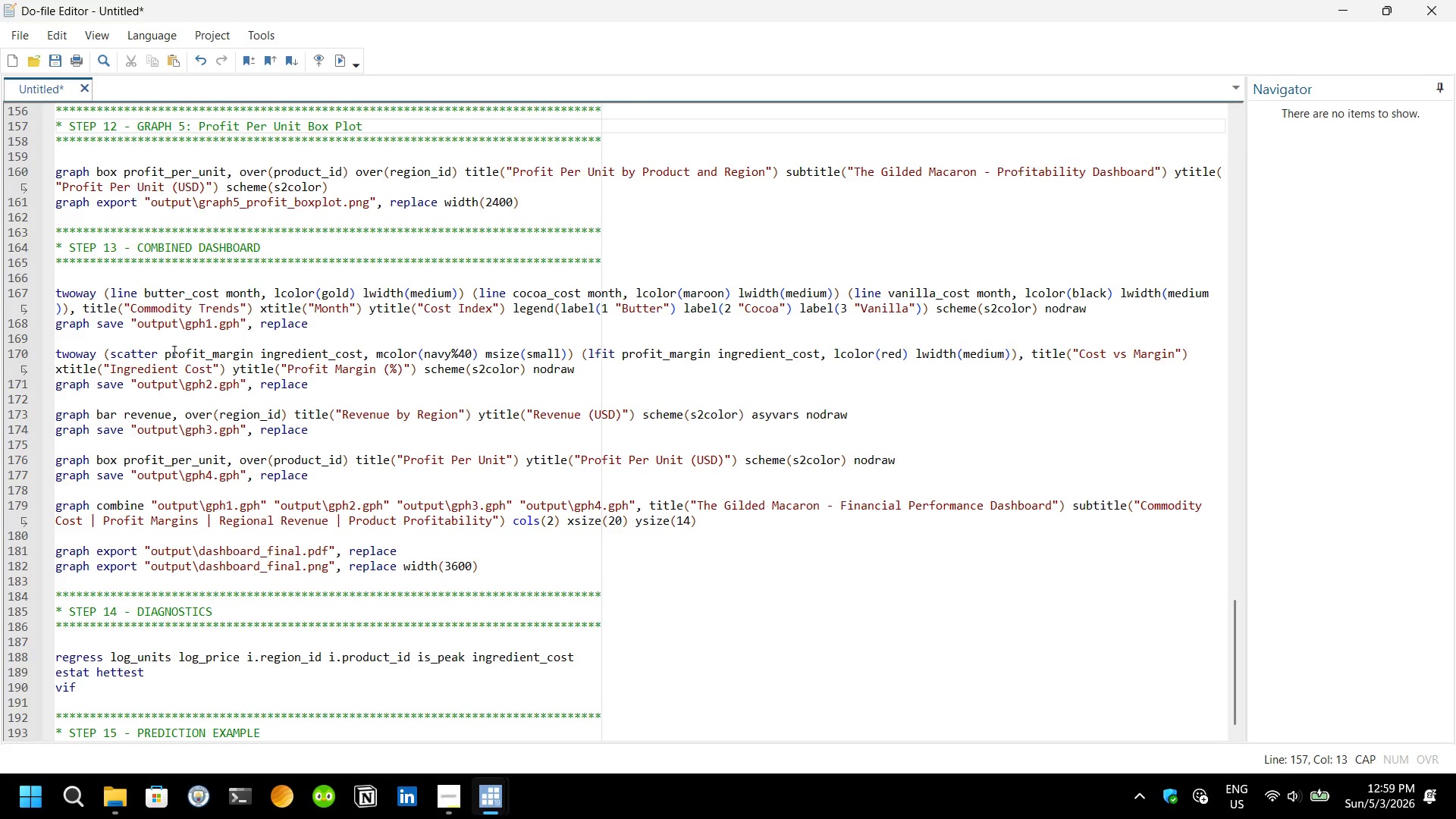 
scroll: coordinate [174, 351], scroll_direction: up, amount: 4.0
 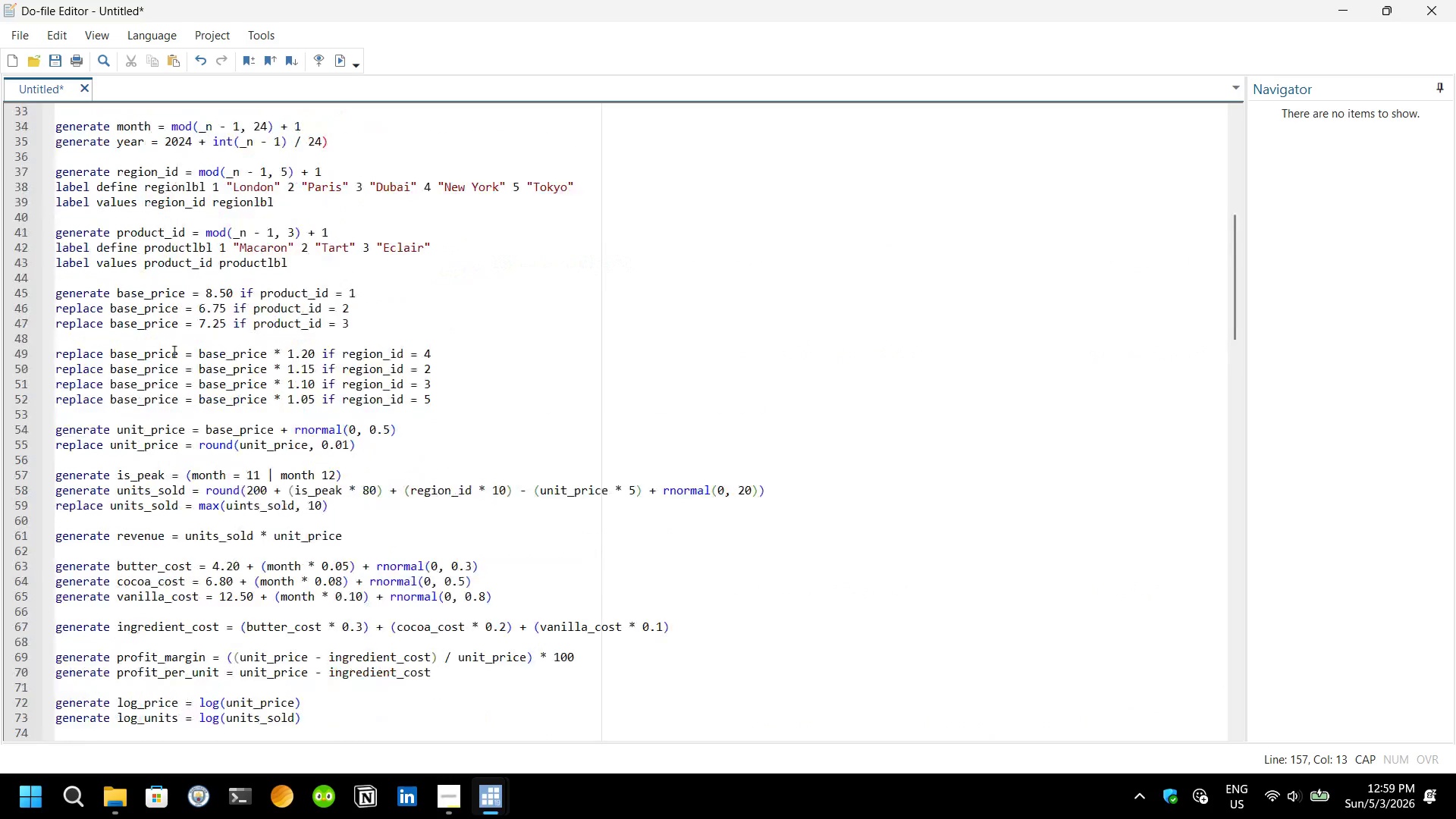 
scroll: coordinate [174, 351], scroll_direction: down, amount: 88.0
 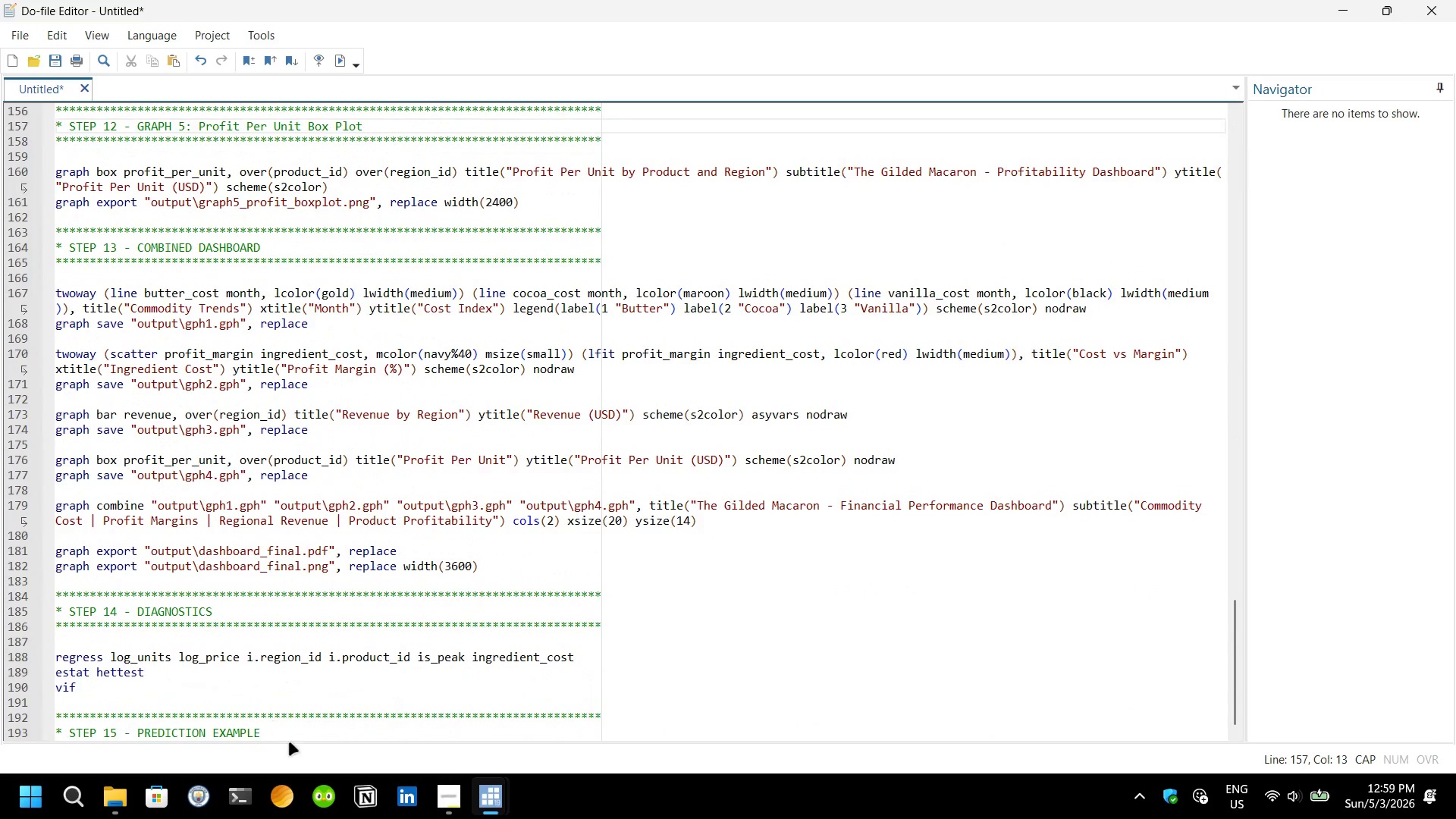 
left_click([289, 742])
 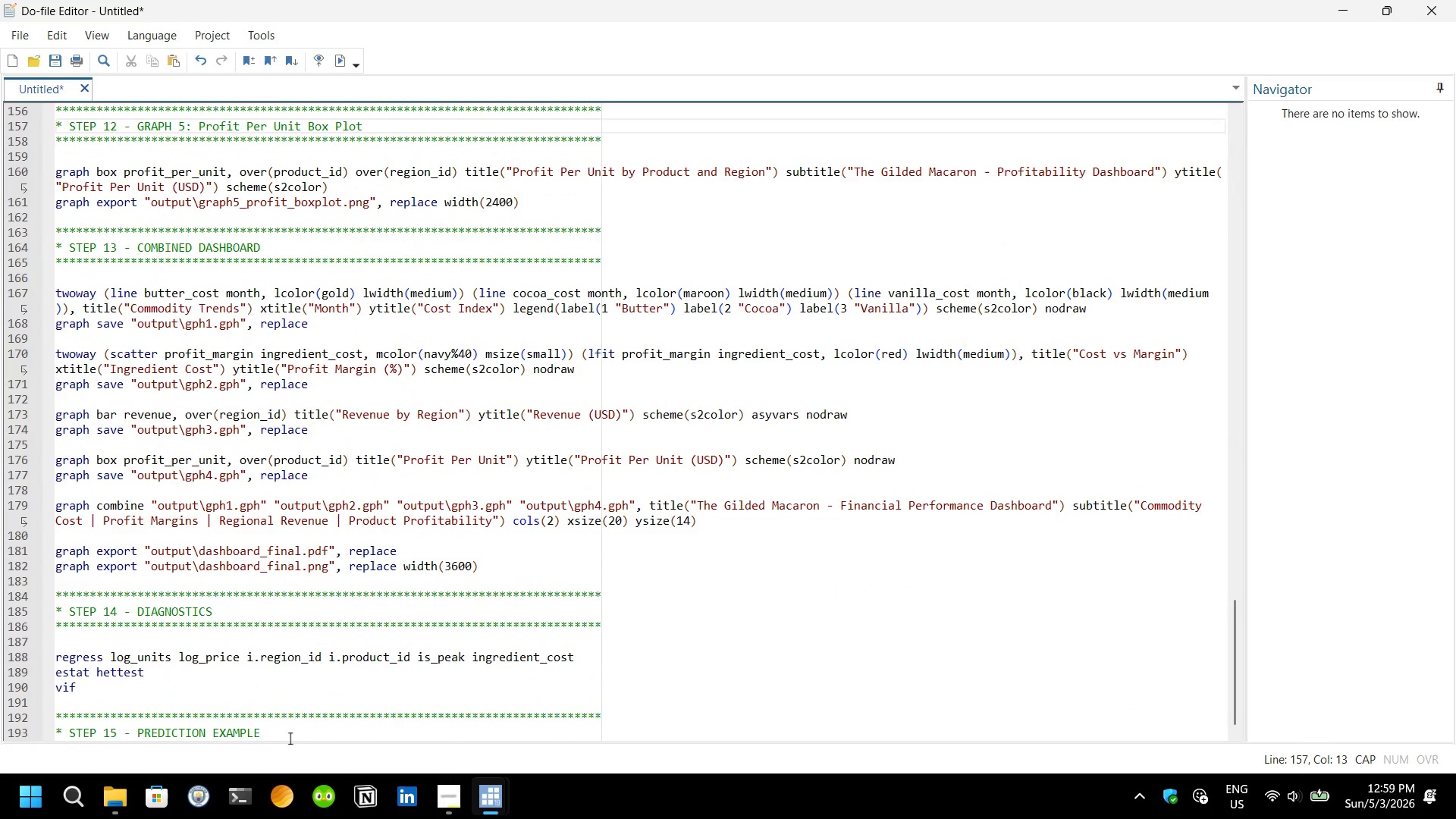 
left_click([290, 738])
 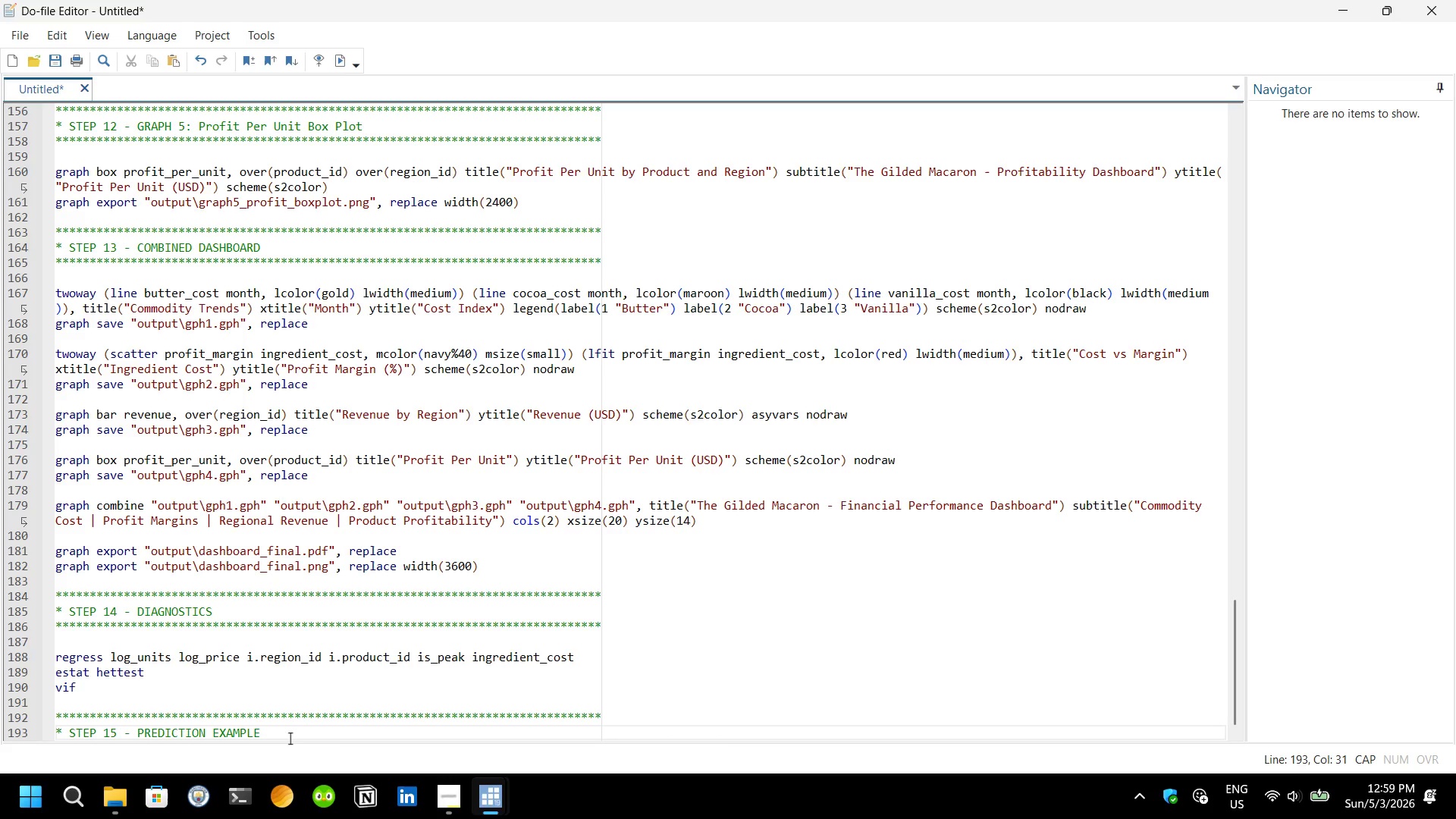 
wait(5.01)
 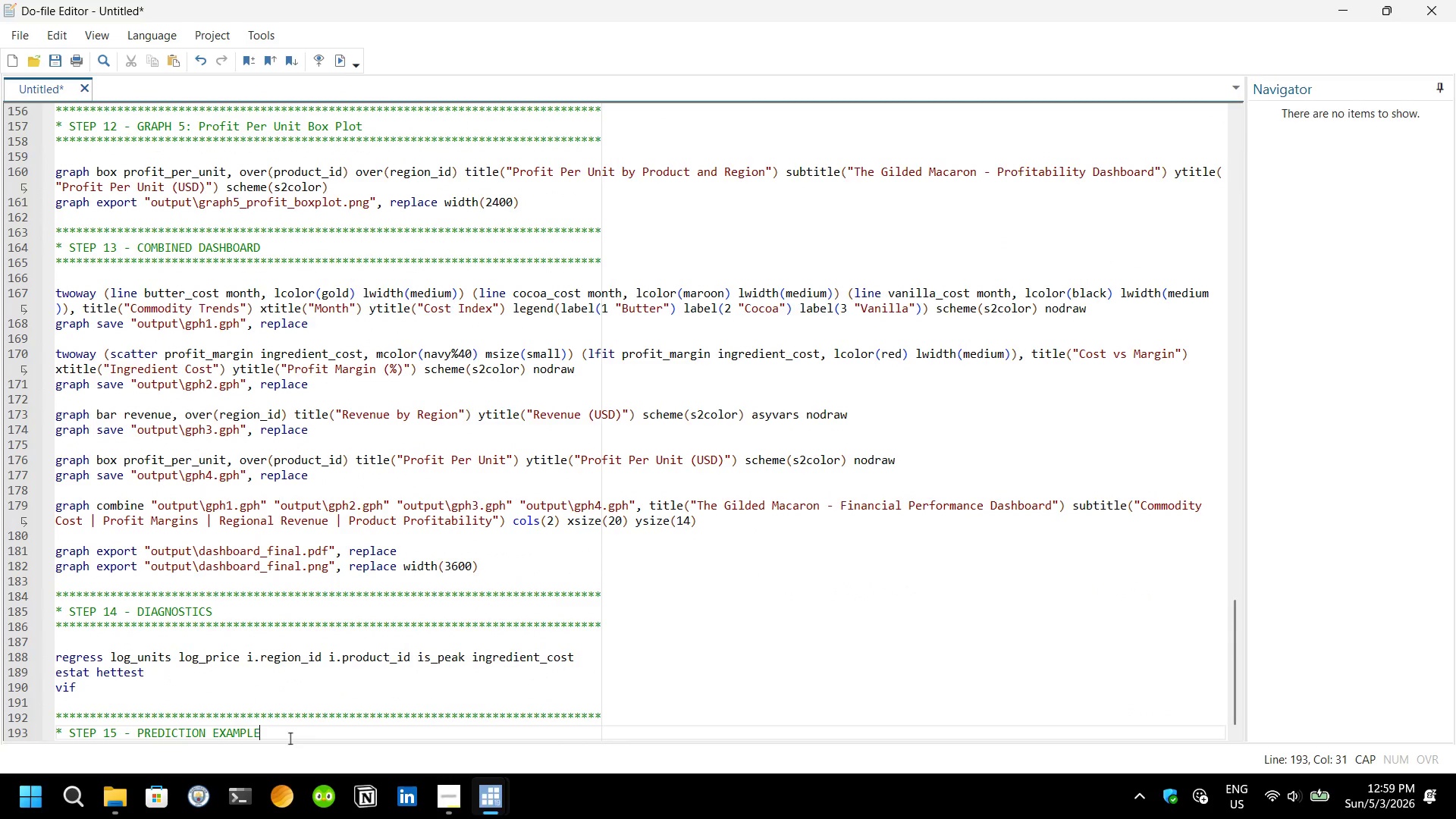 
key(Enter)
 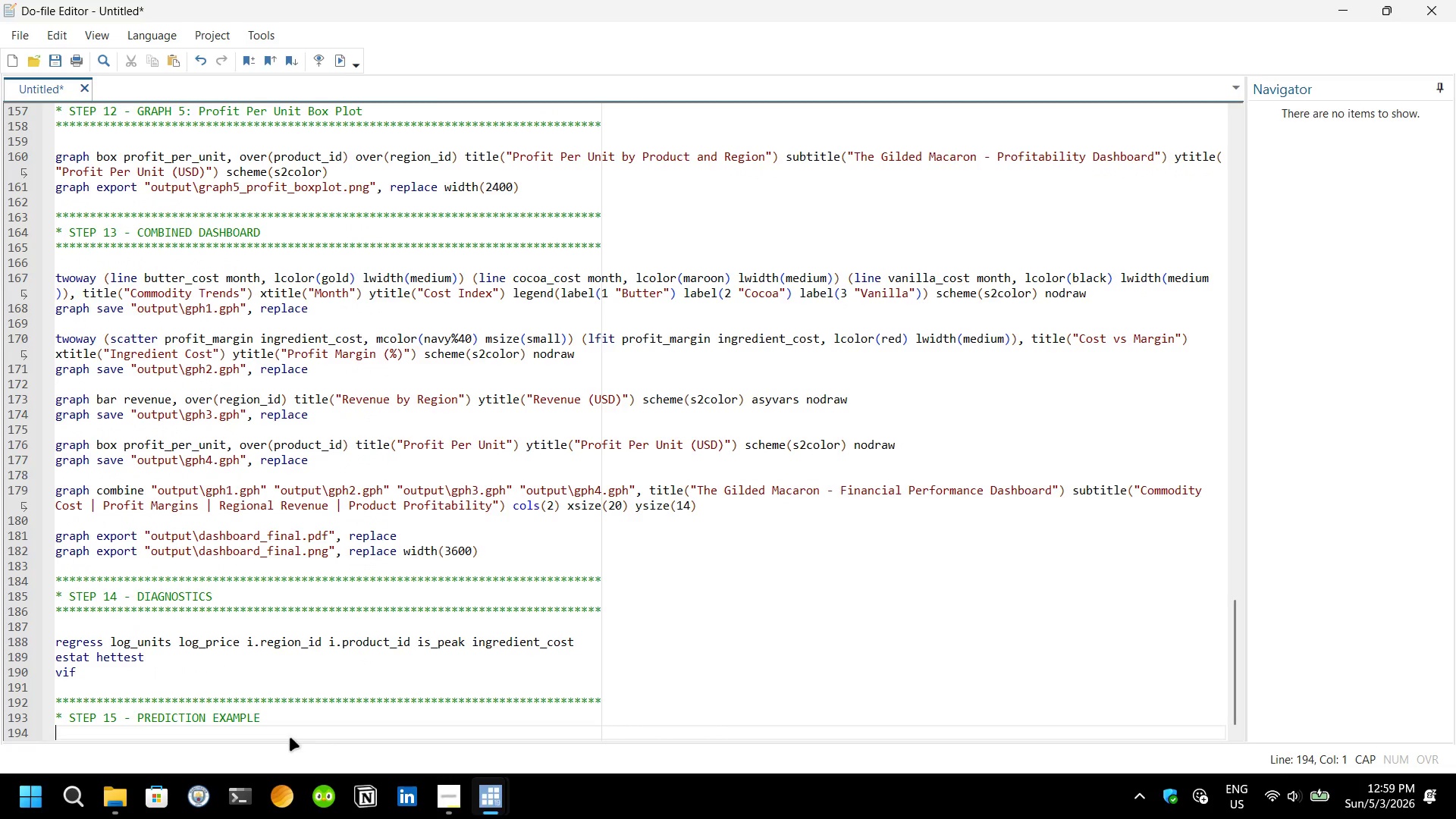 
hold_key(key=8, duration=1.51)
 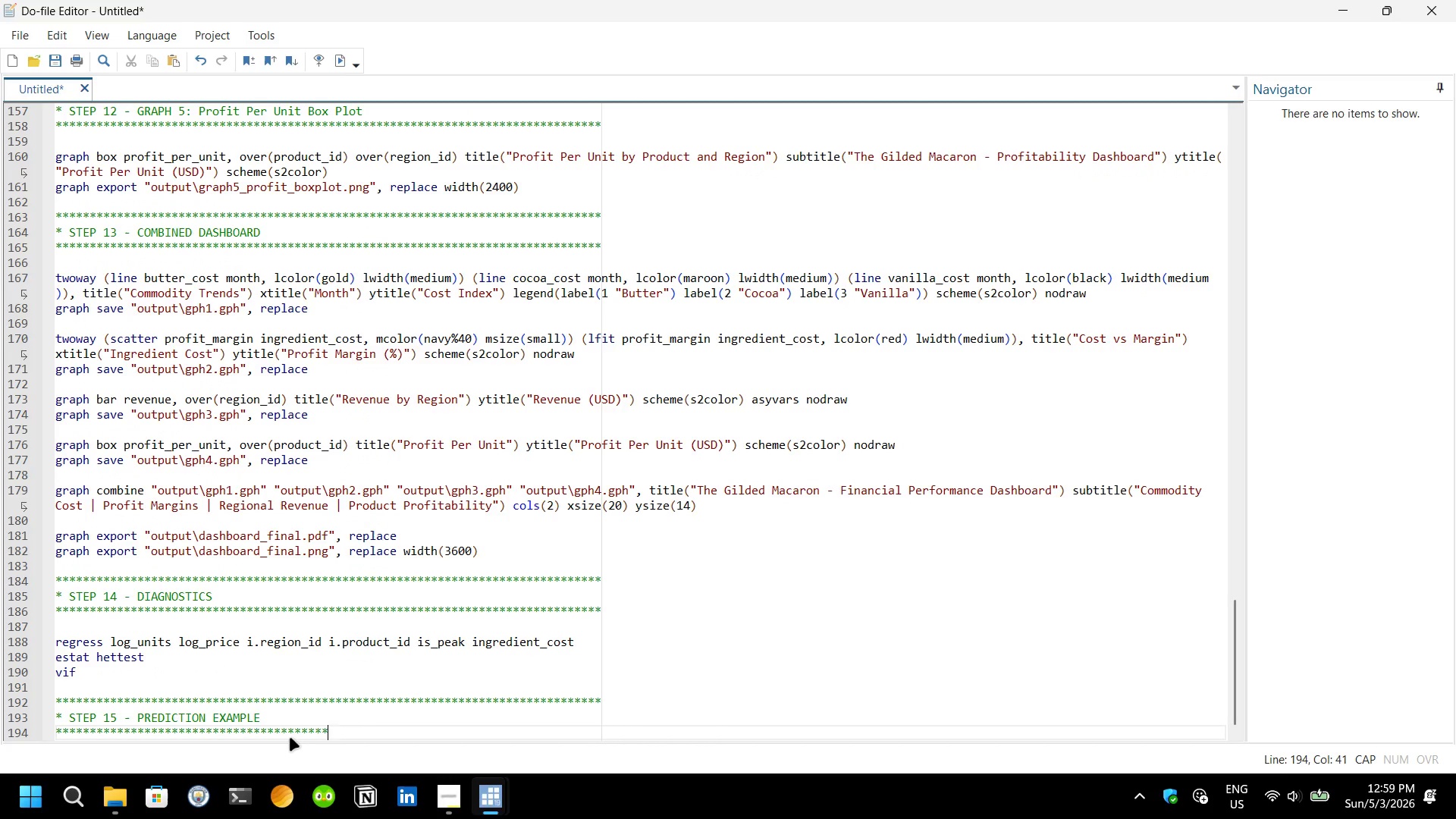 
hold_key(key=8, duration=1.52)
 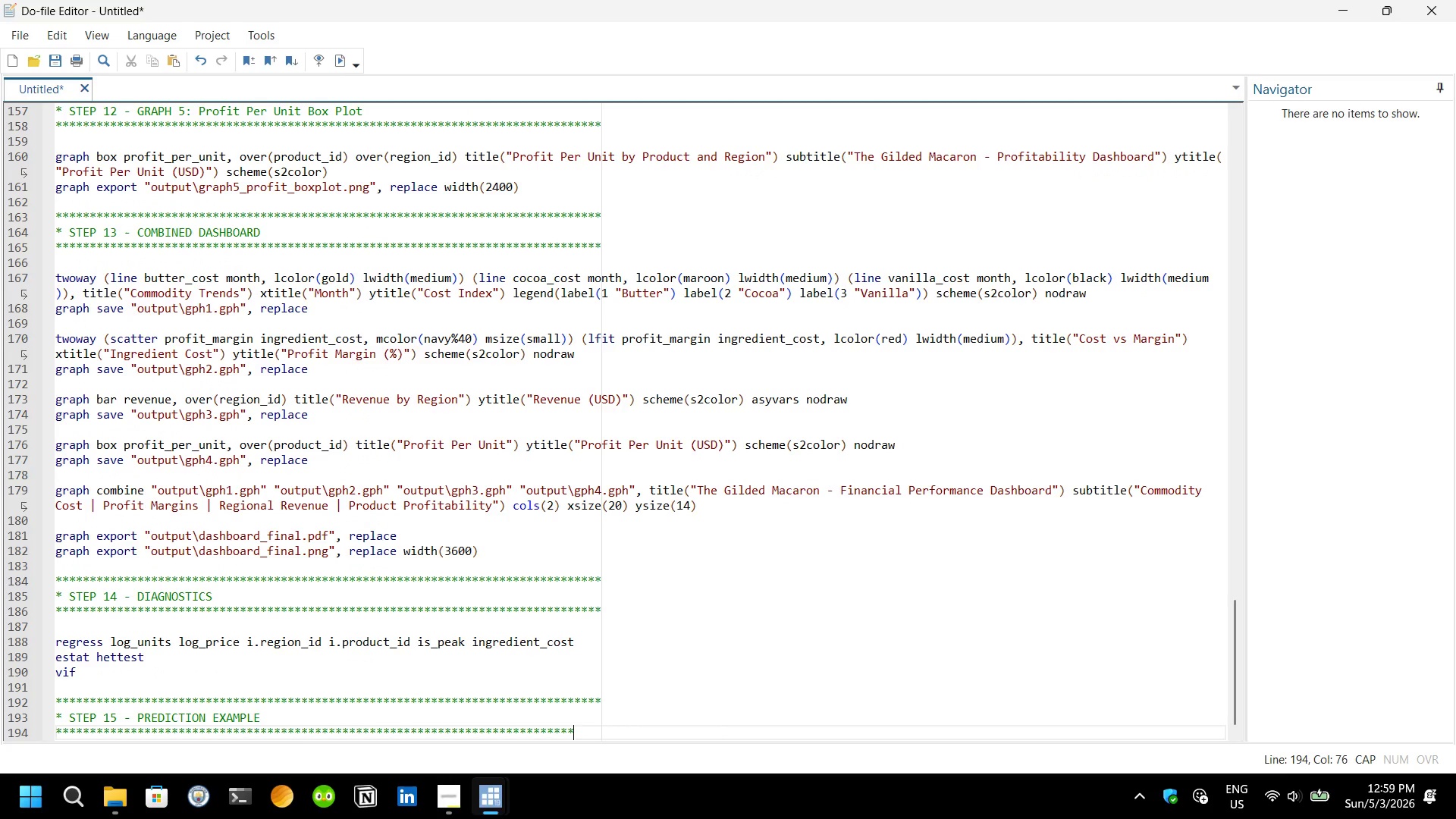 
hold_key(key=8, duration=0.56)
 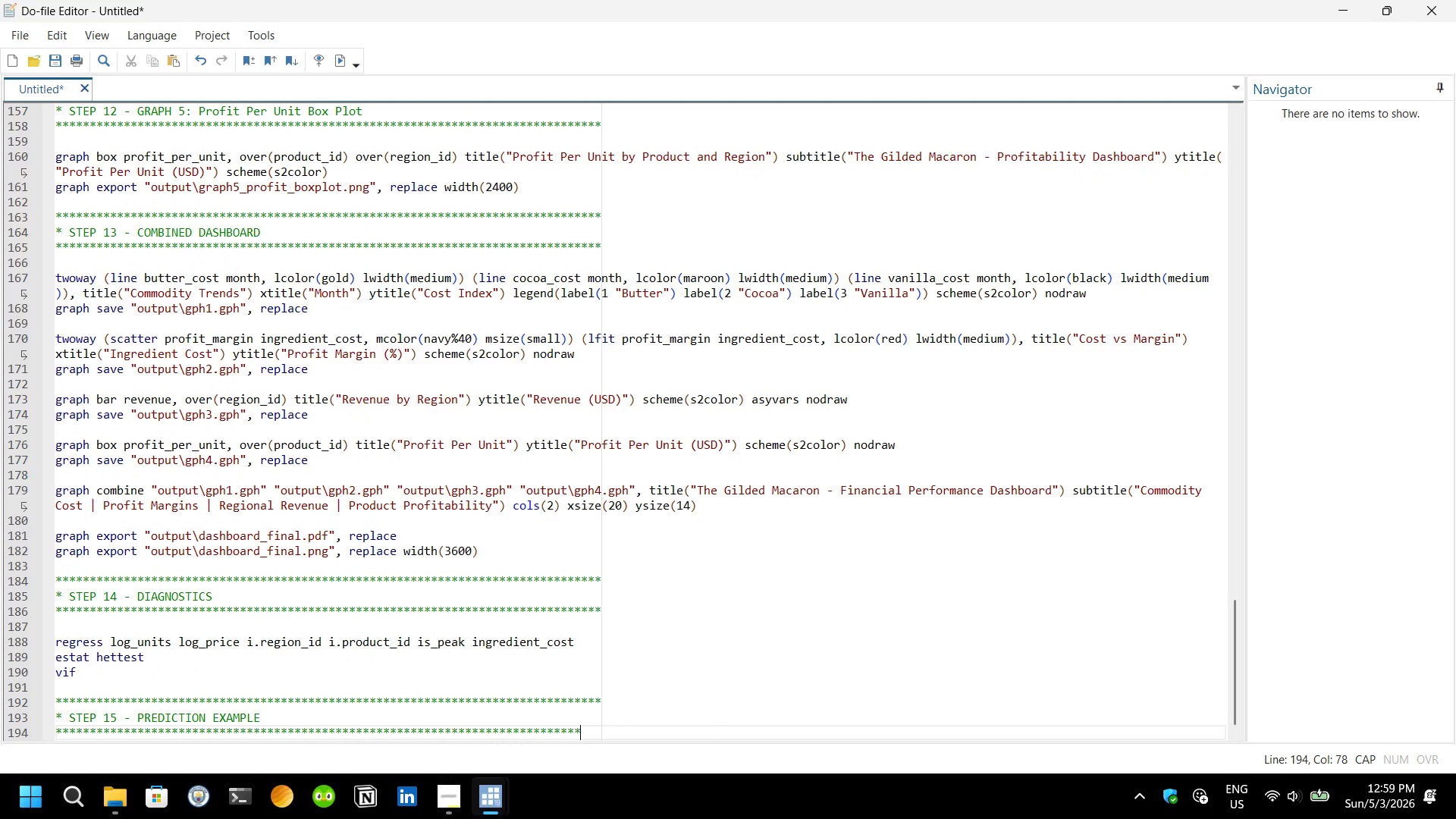 
type(***)
 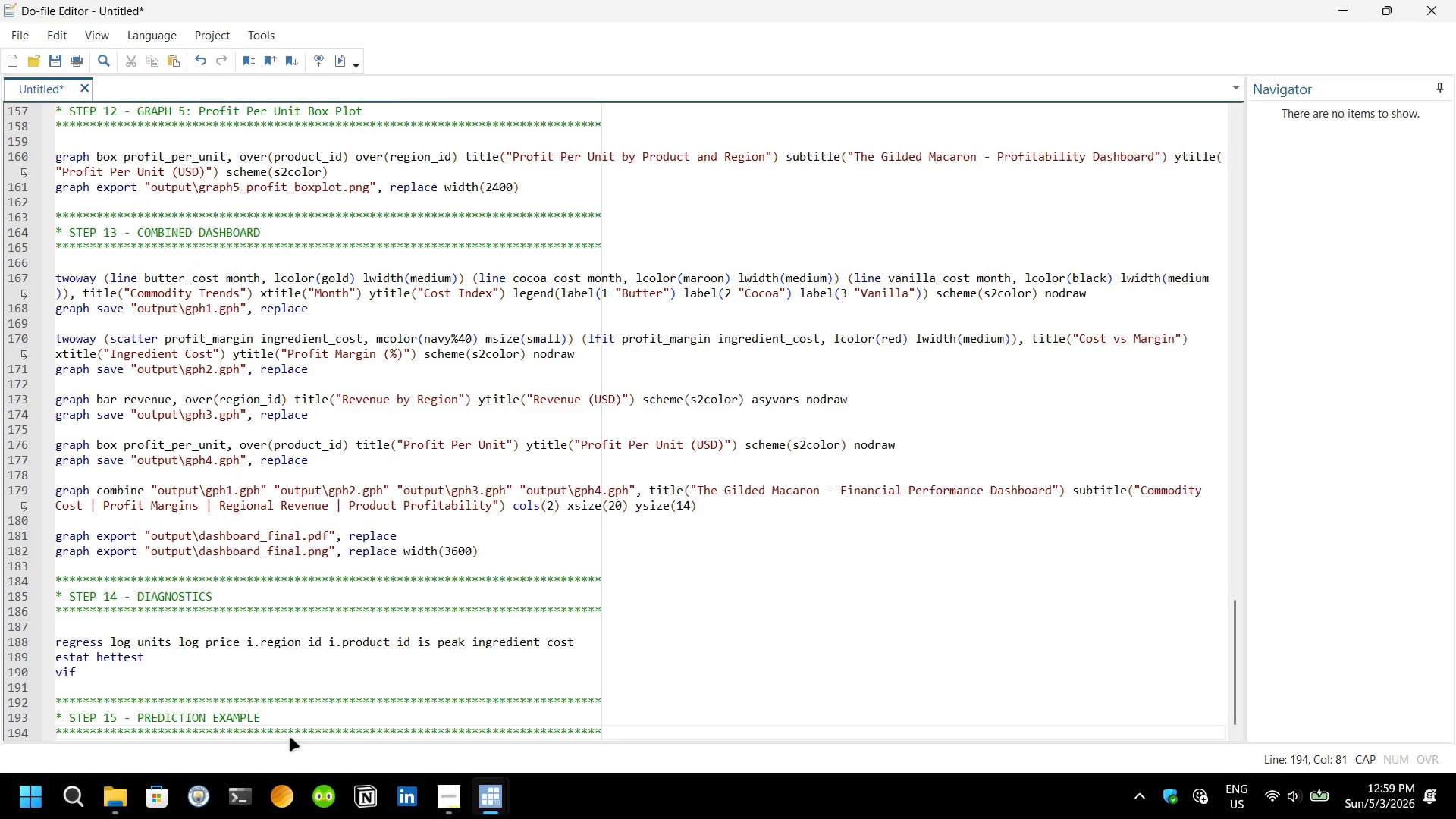 
key(Enter)
 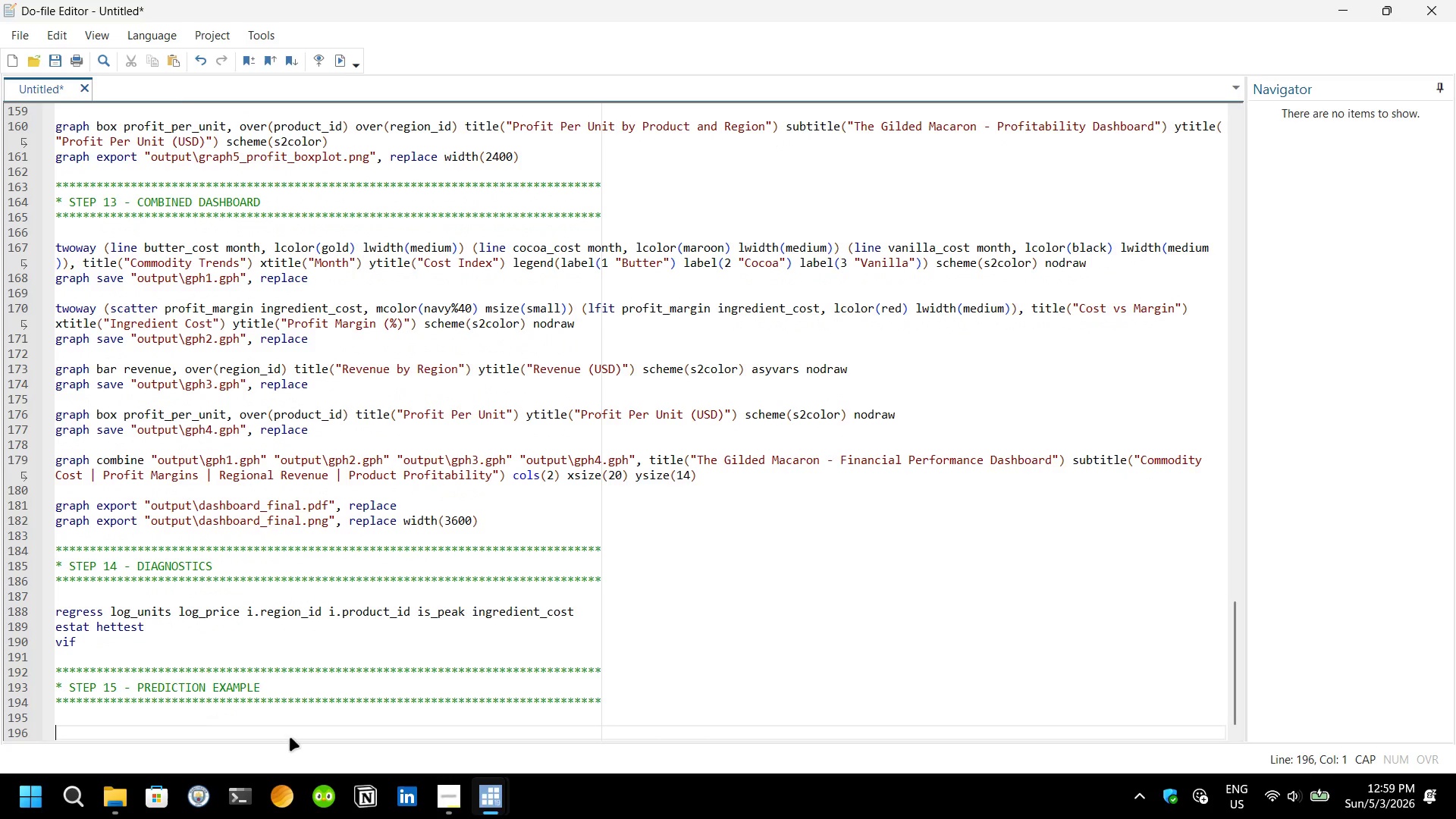 
key(Enter)
 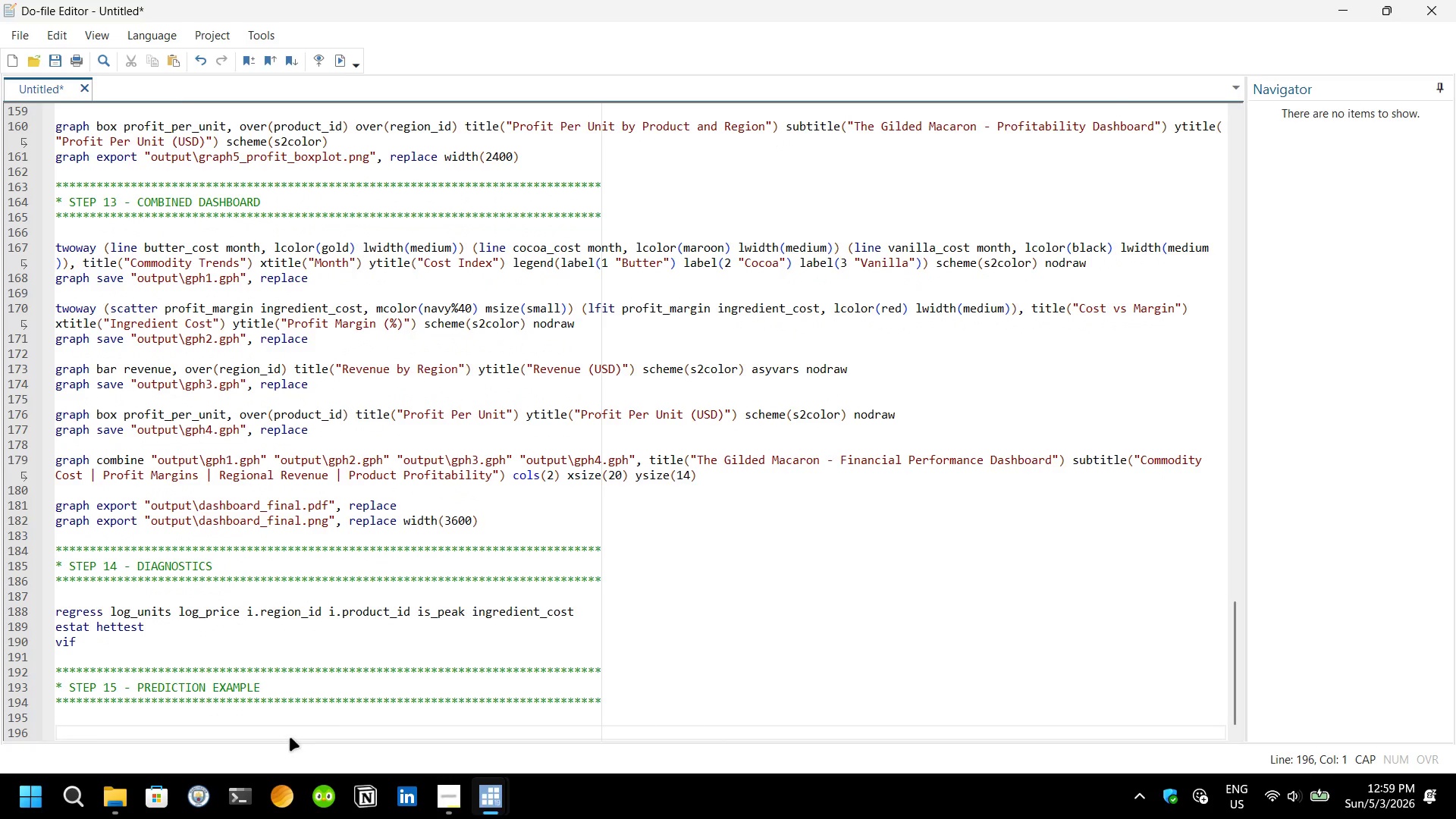 
type(DIS)
key(Backspace)
key(Backspace)
key(Backspace)
type(display "")
 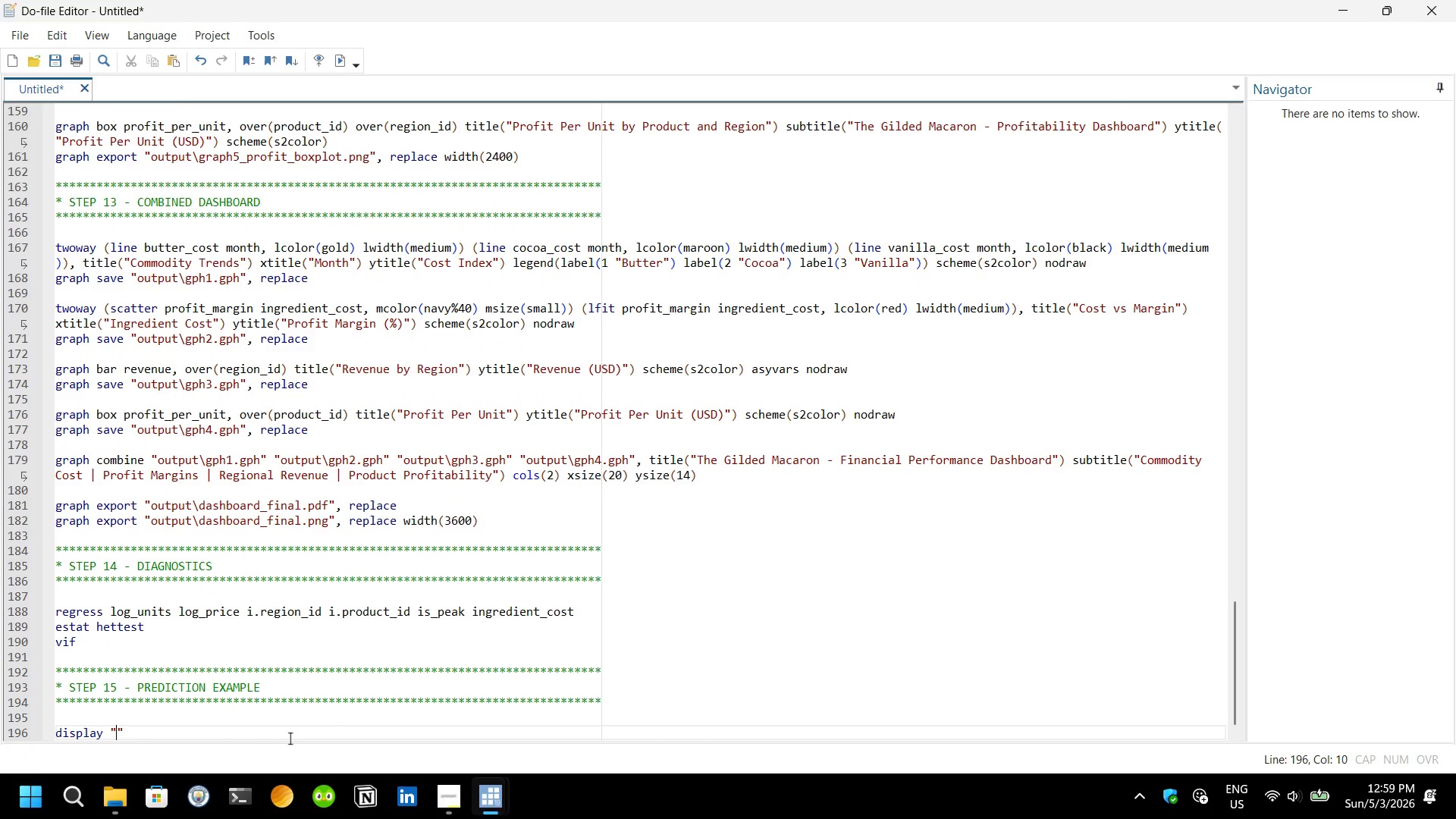 
key(ArrowLeft)
 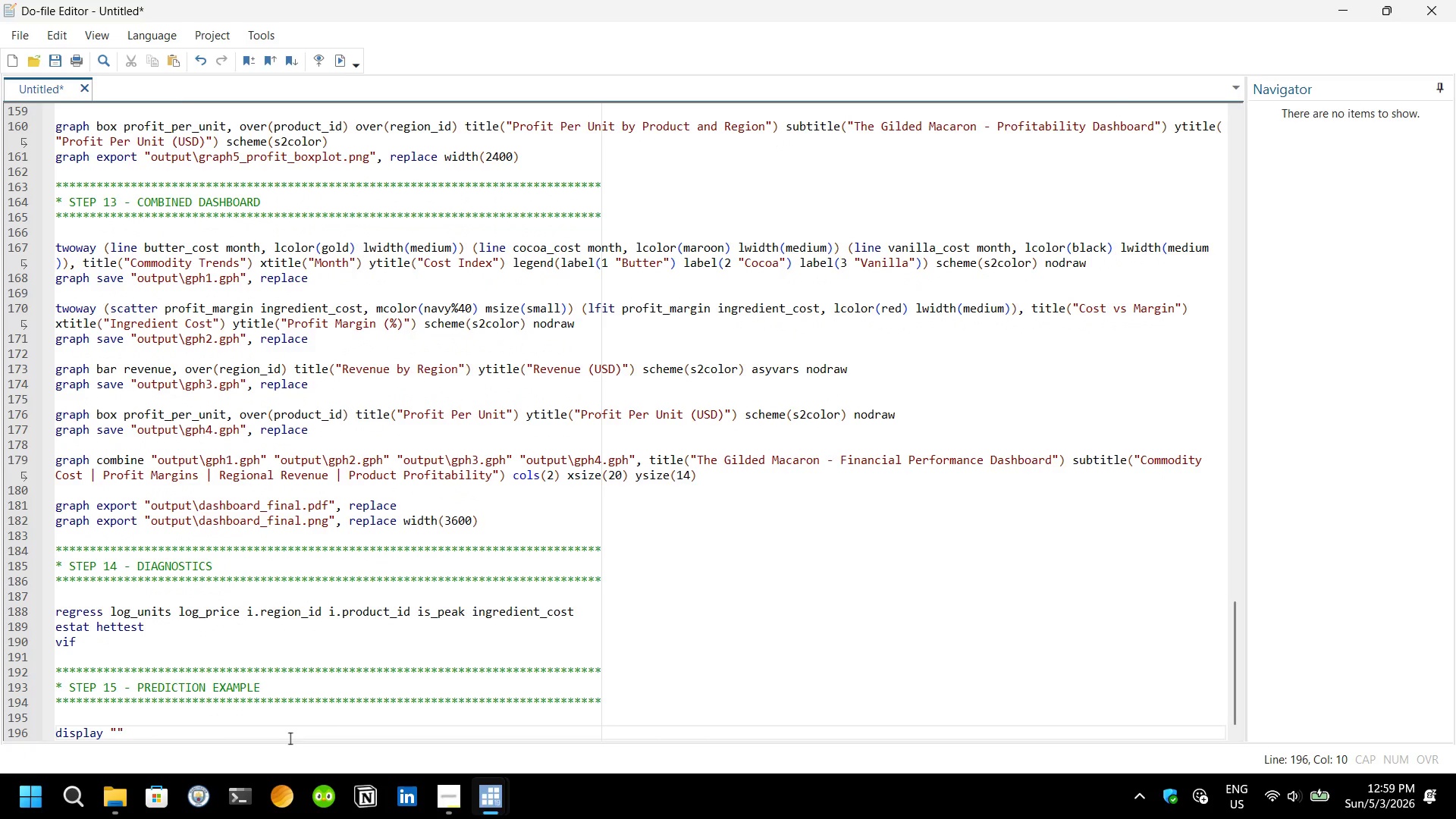 
type(__)
key(Backspace)
key(Backspace)
type(-- NEW LOCATU)
key(Backspace)
key(Backspace)
key(Backspace)
type(ATION PREDICTION ---)
 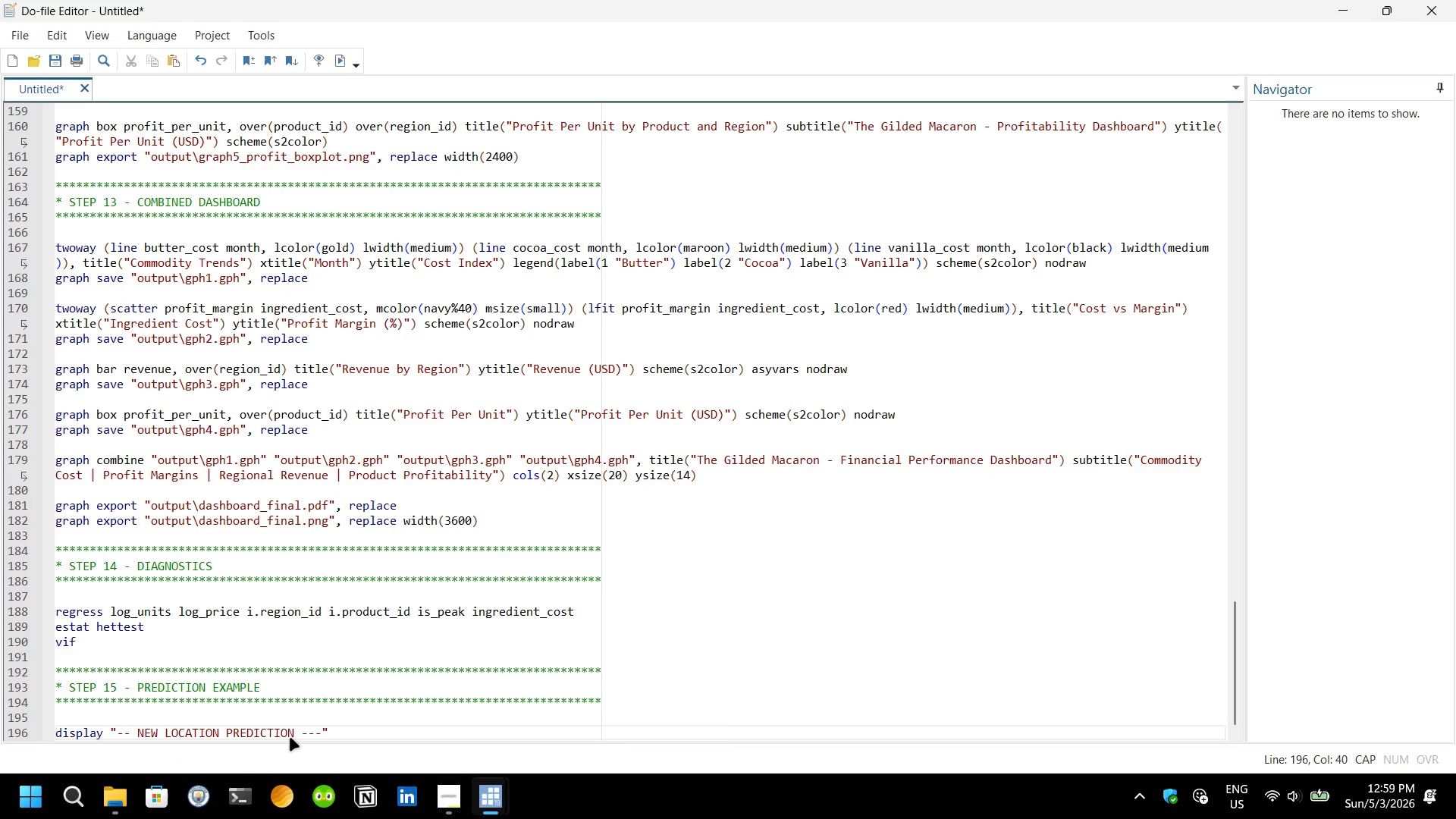 
hold_key(key=ArrowLeft, duration=1.19)
 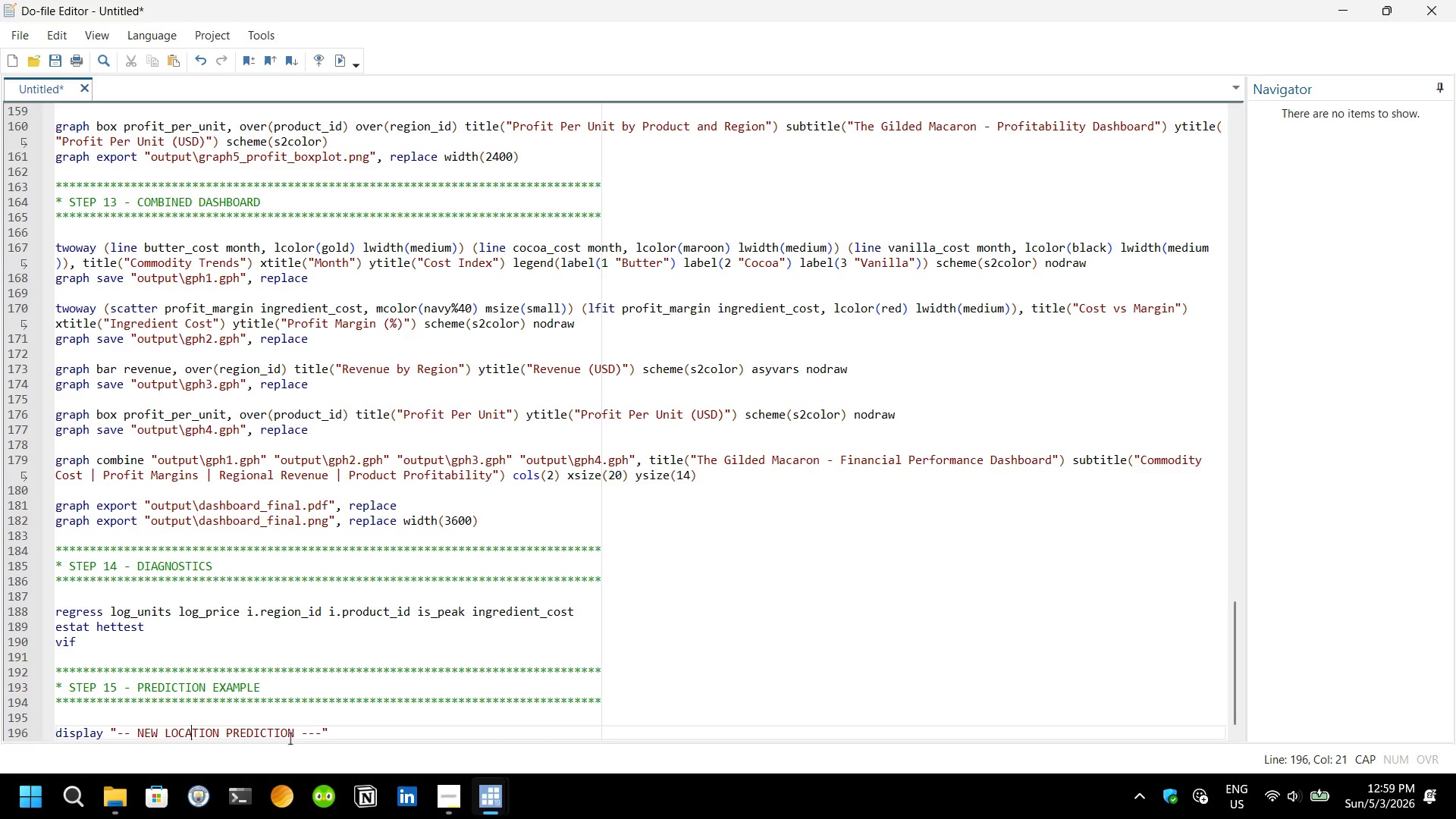 
key(ArrowLeft)
 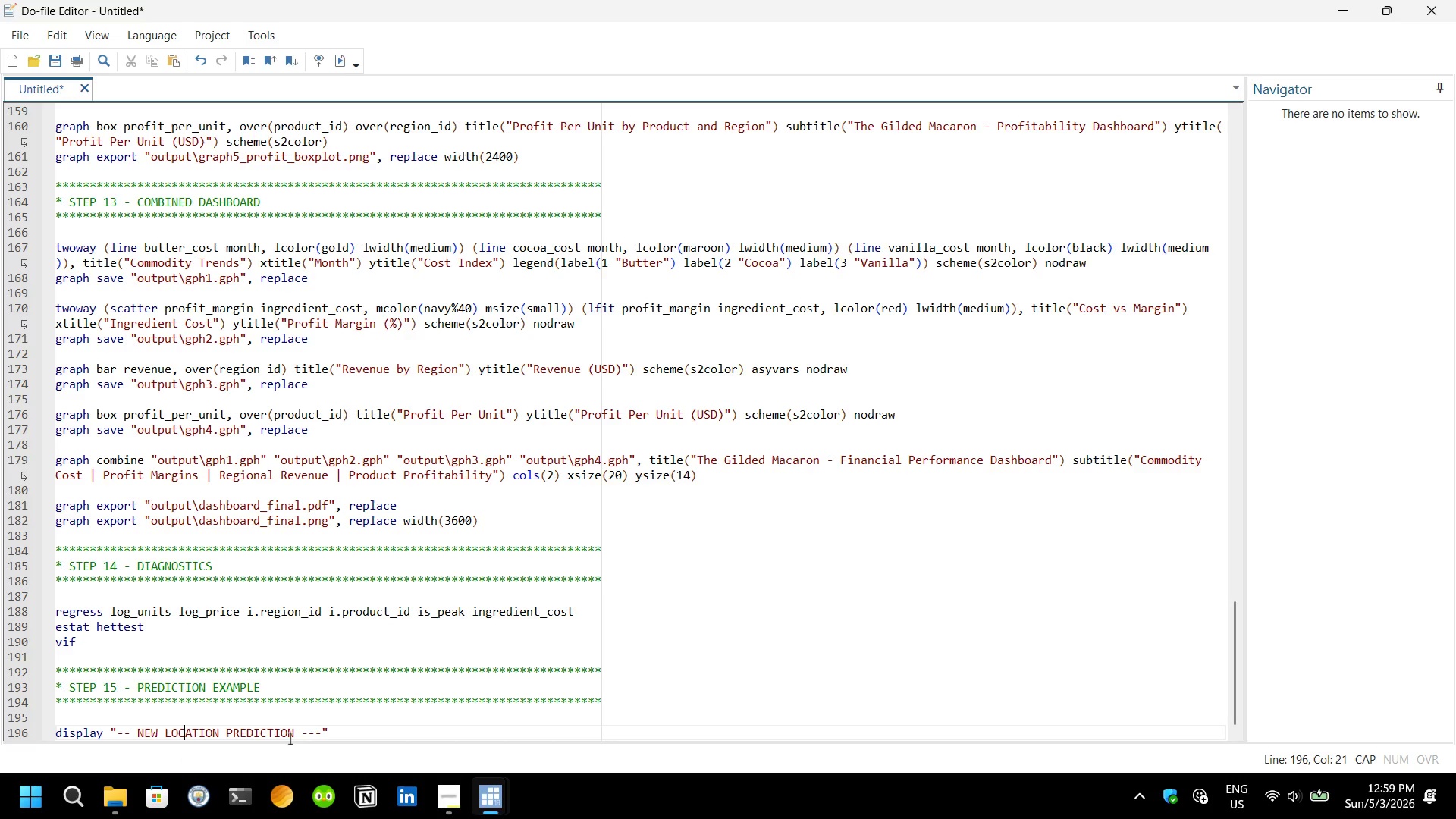 
key(ArrowLeft)
 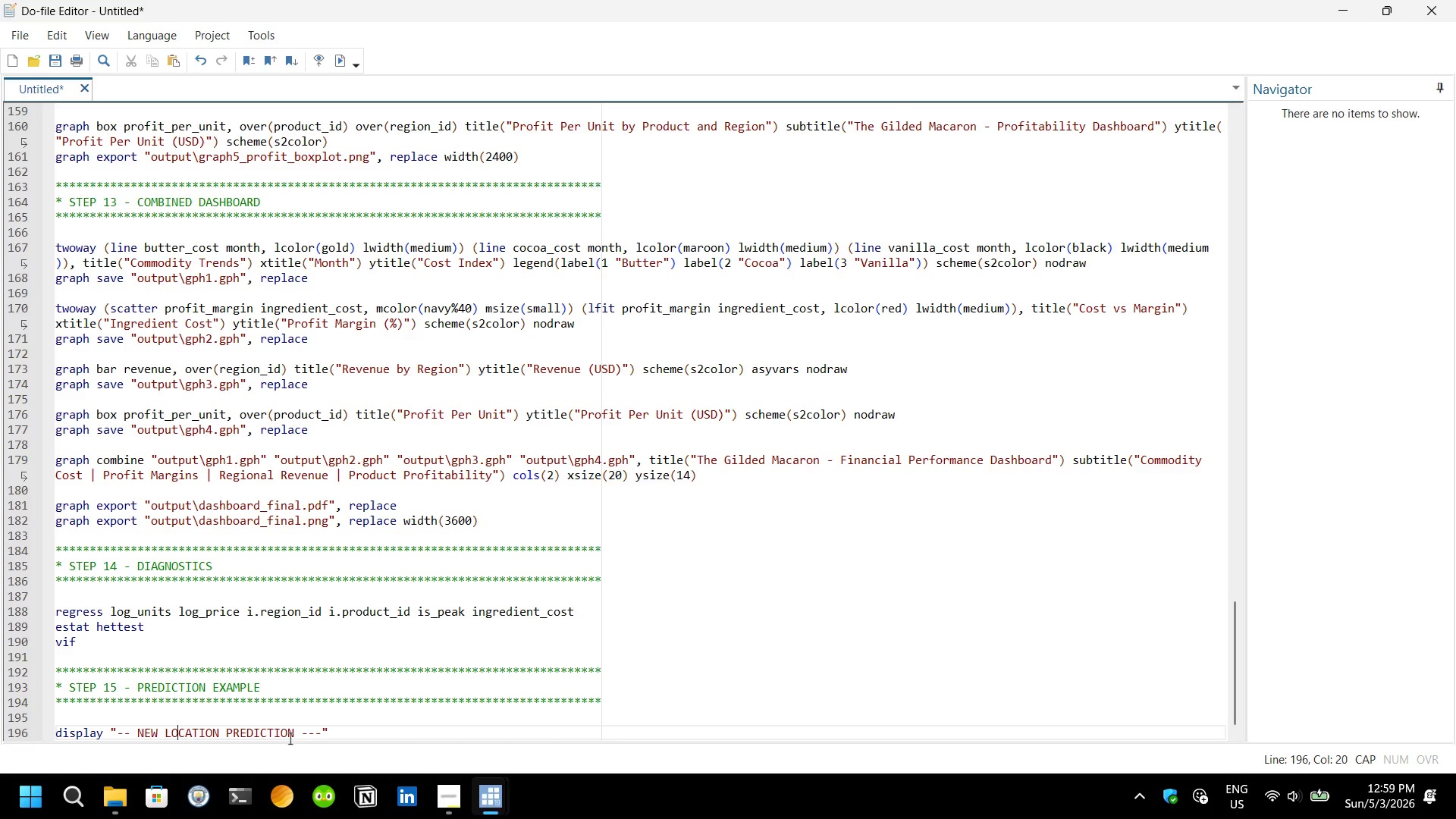 
key(ArrowLeft)
 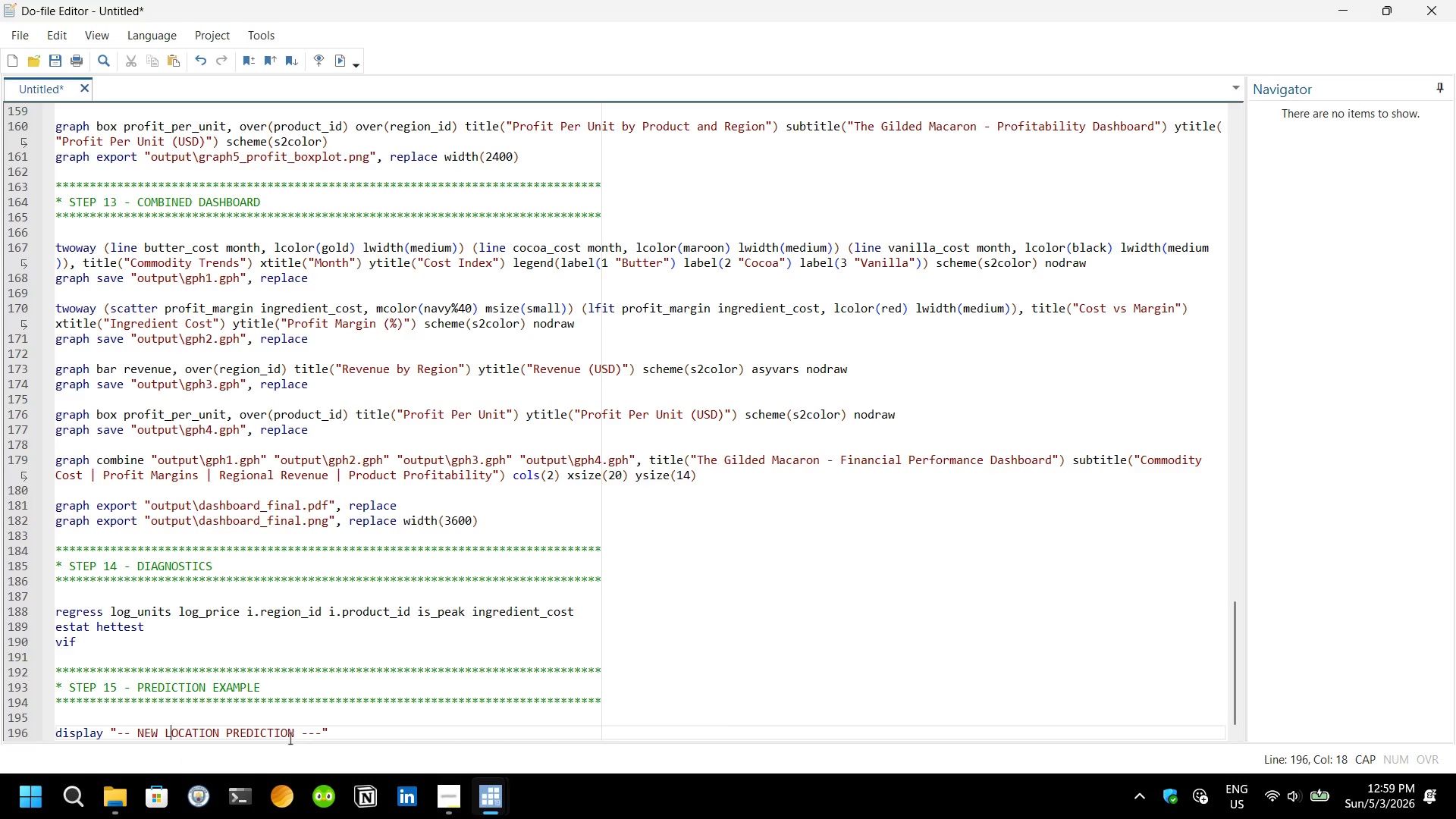 
hold_key(key=ArrowLeft, duration=0.75)
 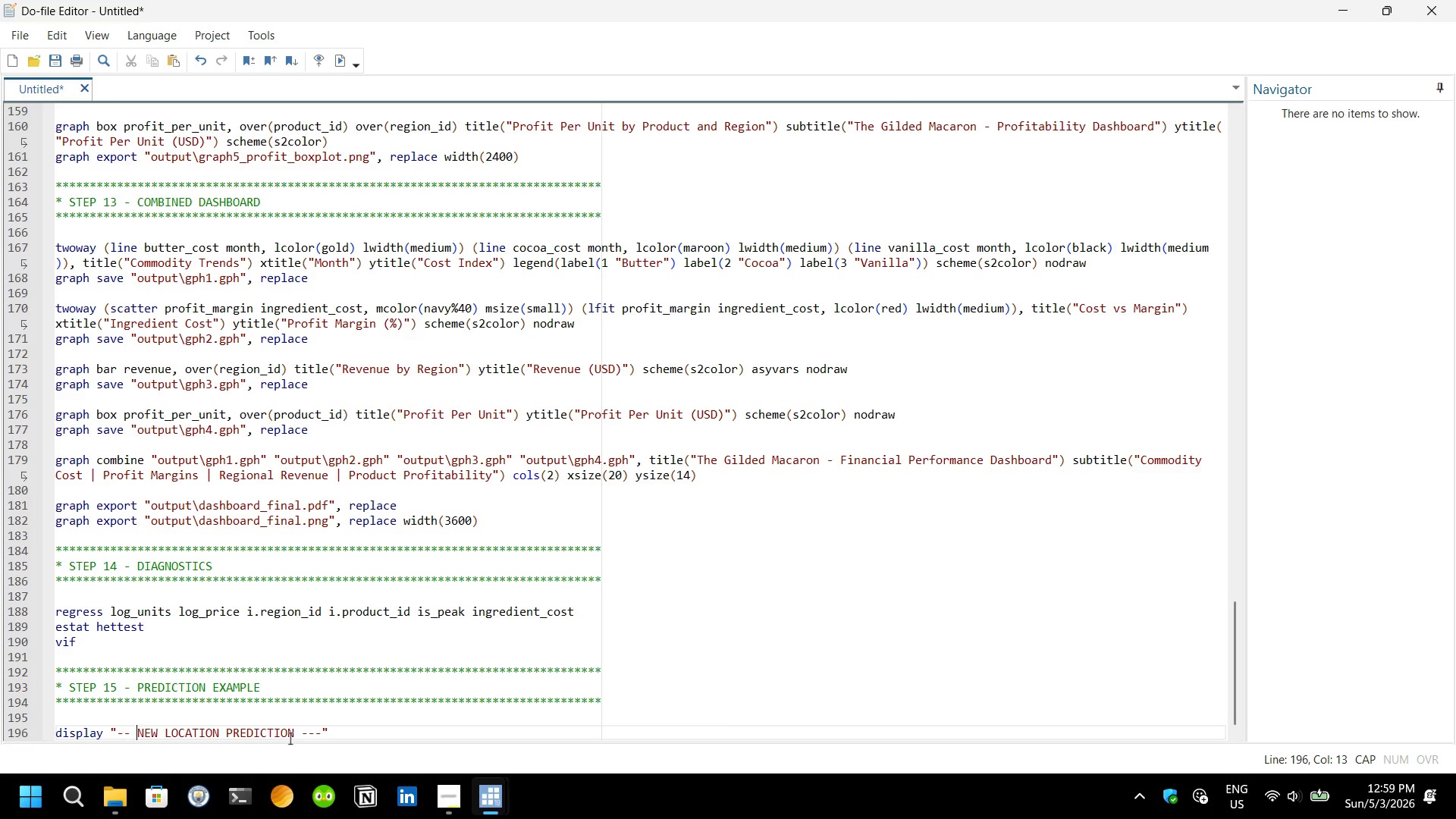 
key(ArrowRight)
 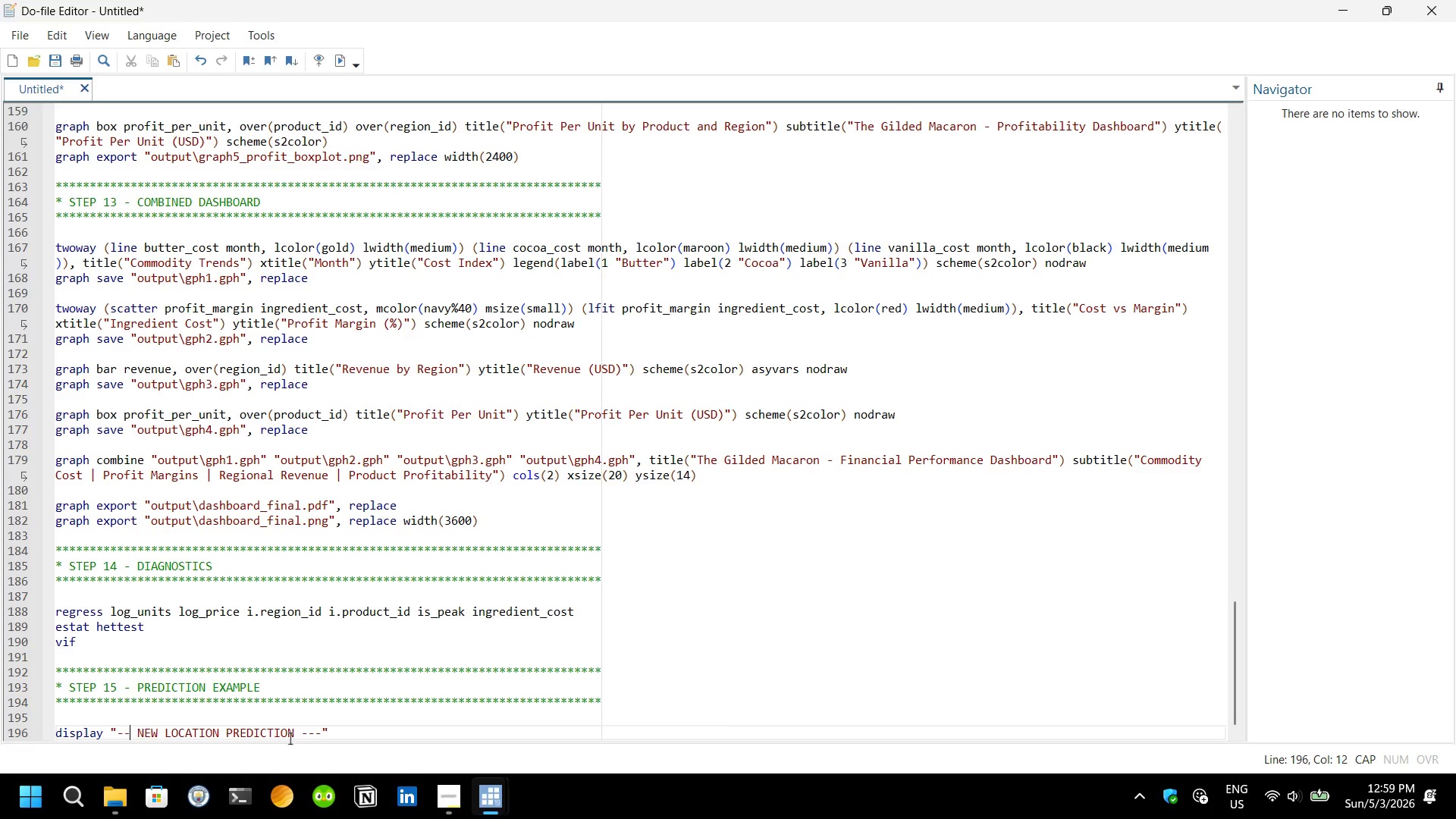 
key(ArrowLeft)
 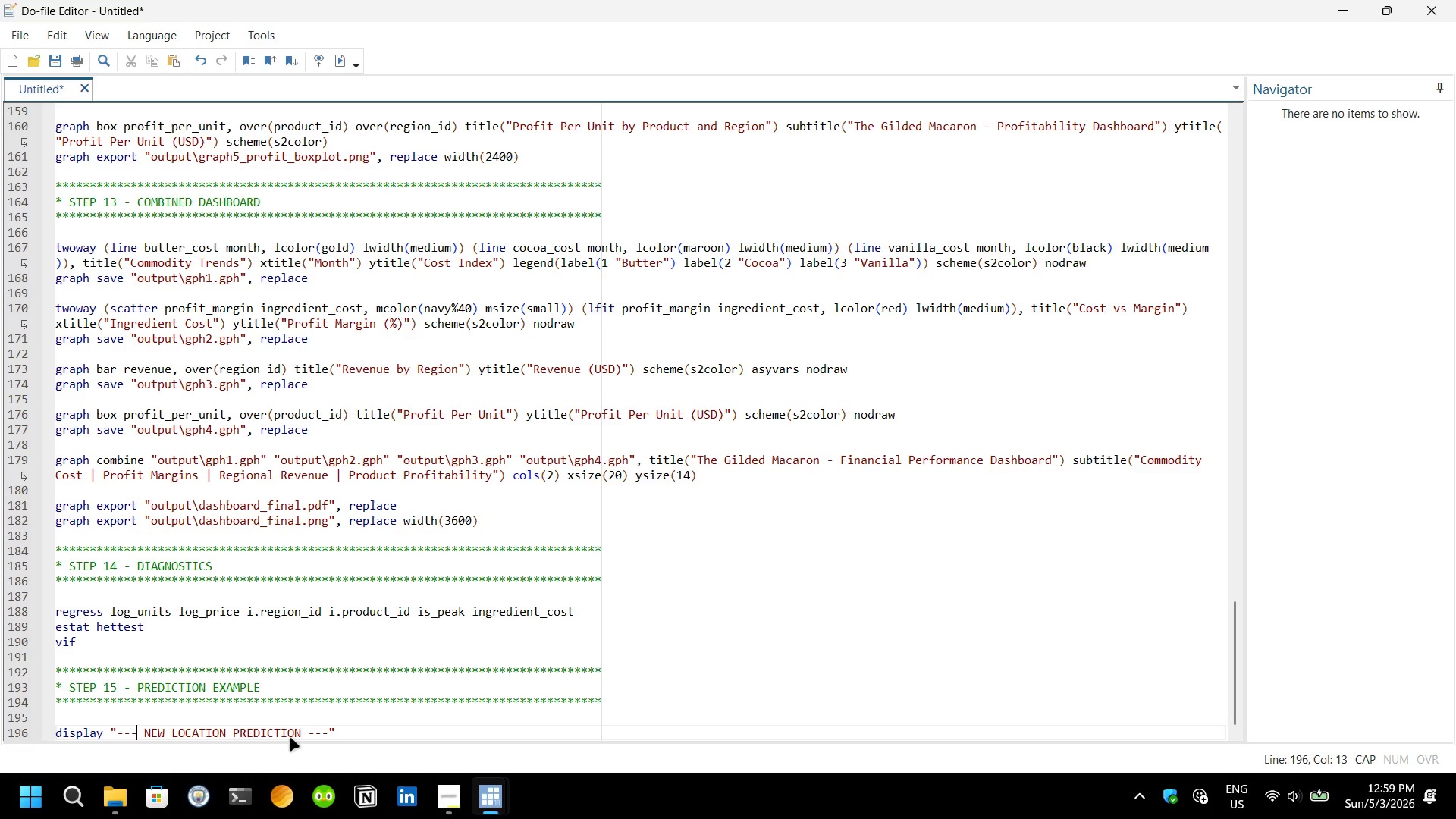 
key(Minus)
 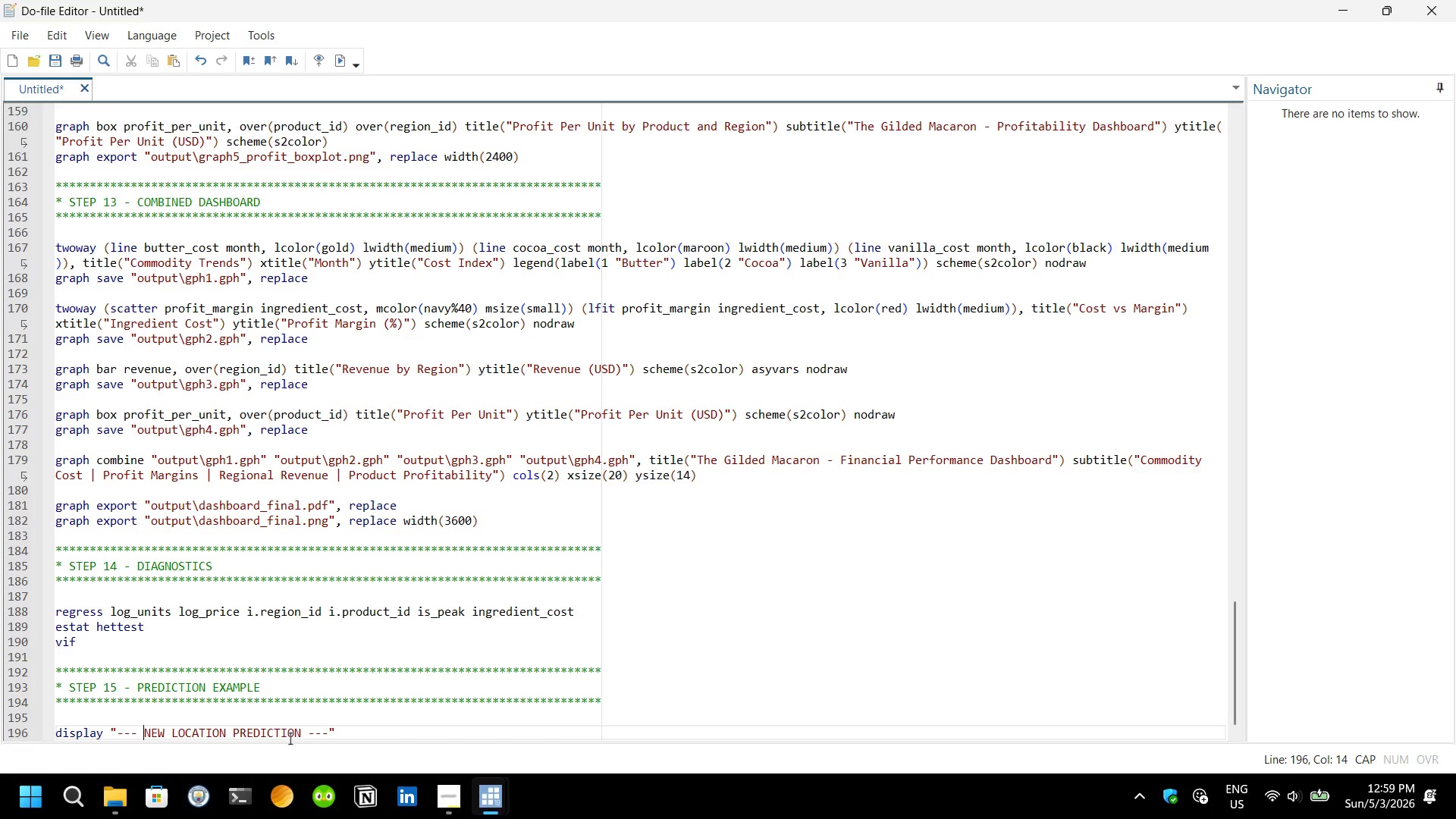 
hold_key(key=ArrowRight, duration=1.52)
 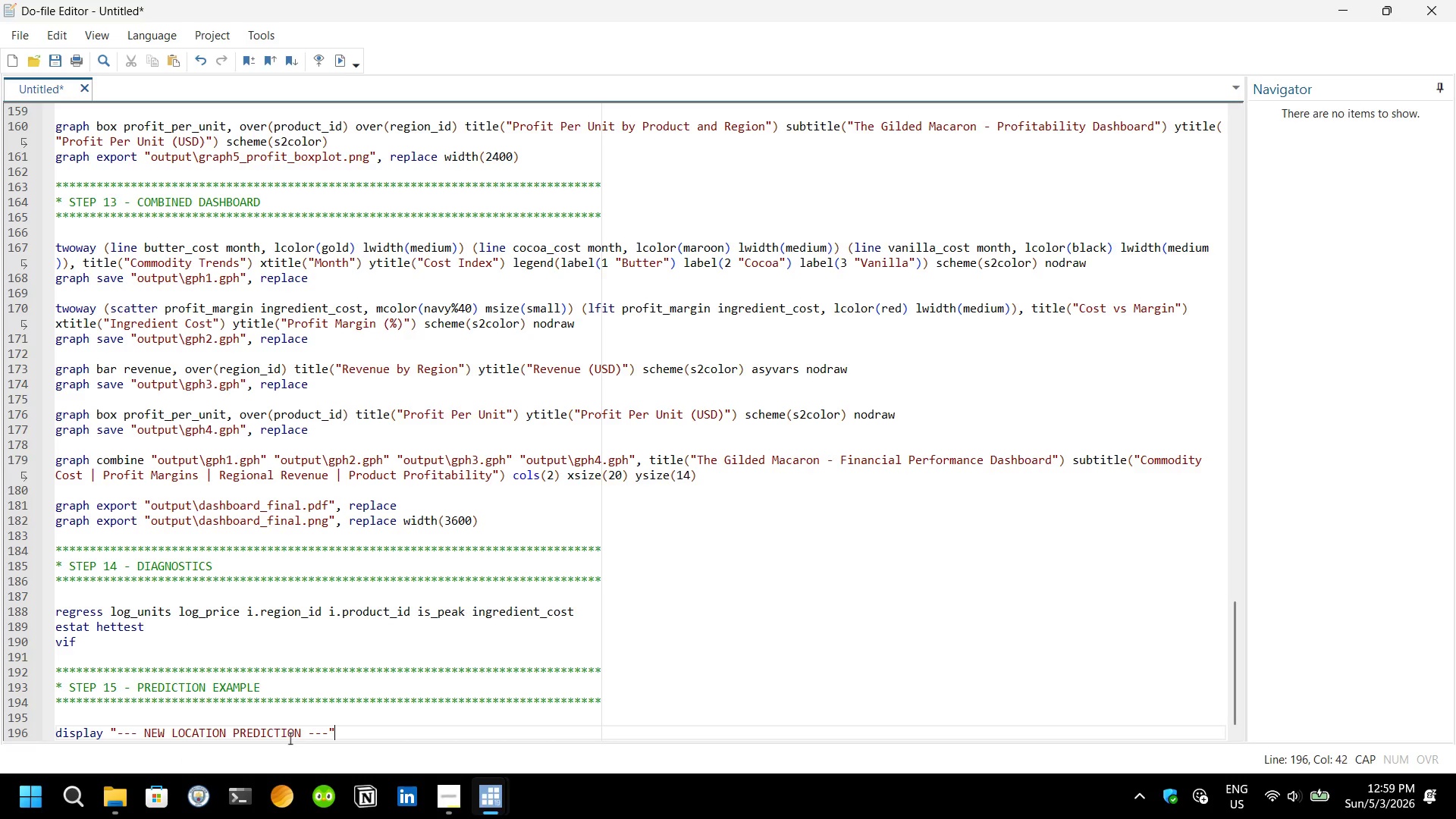 
key(ArrowRight)
 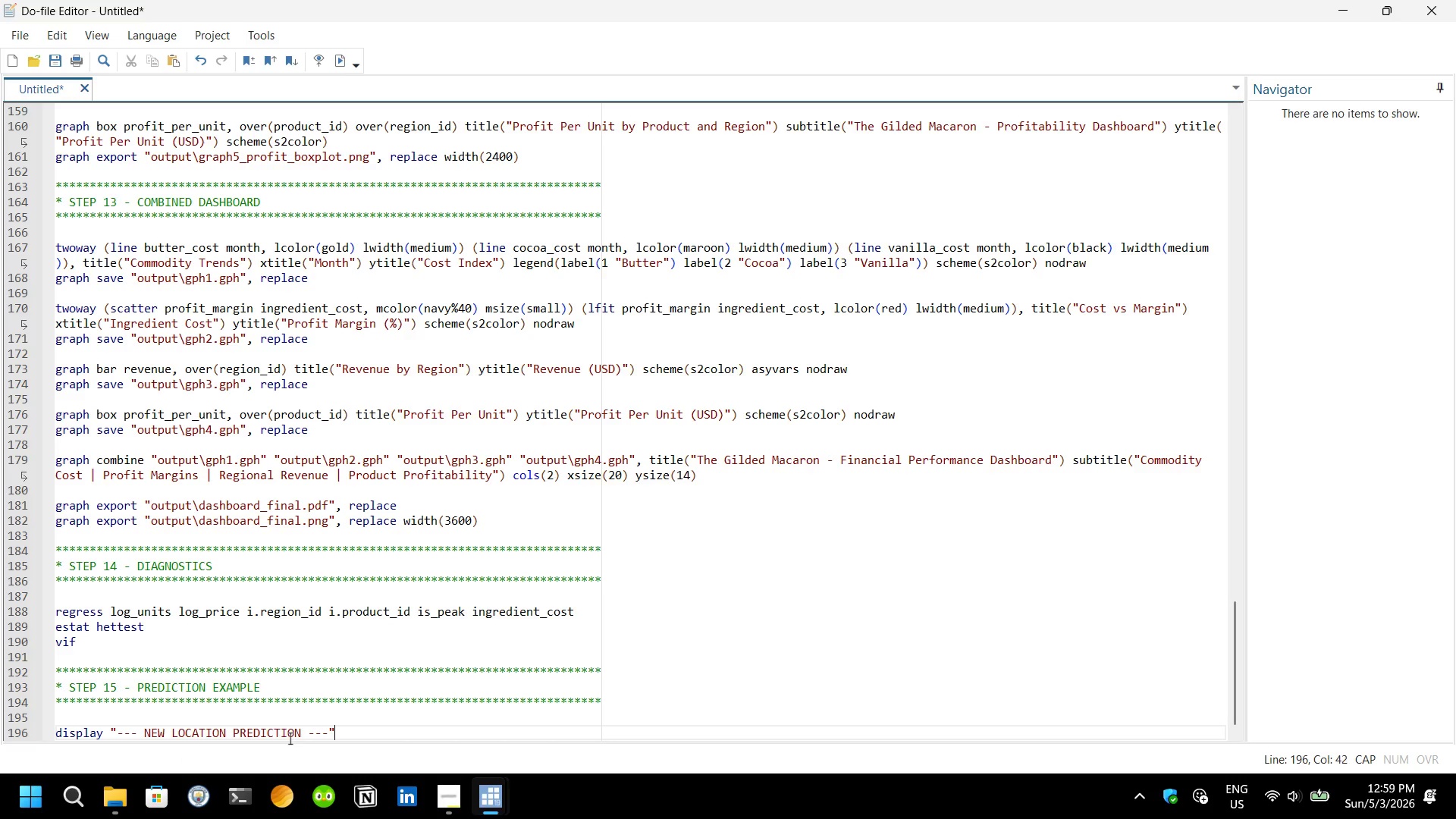 
key(ArrowRight)
 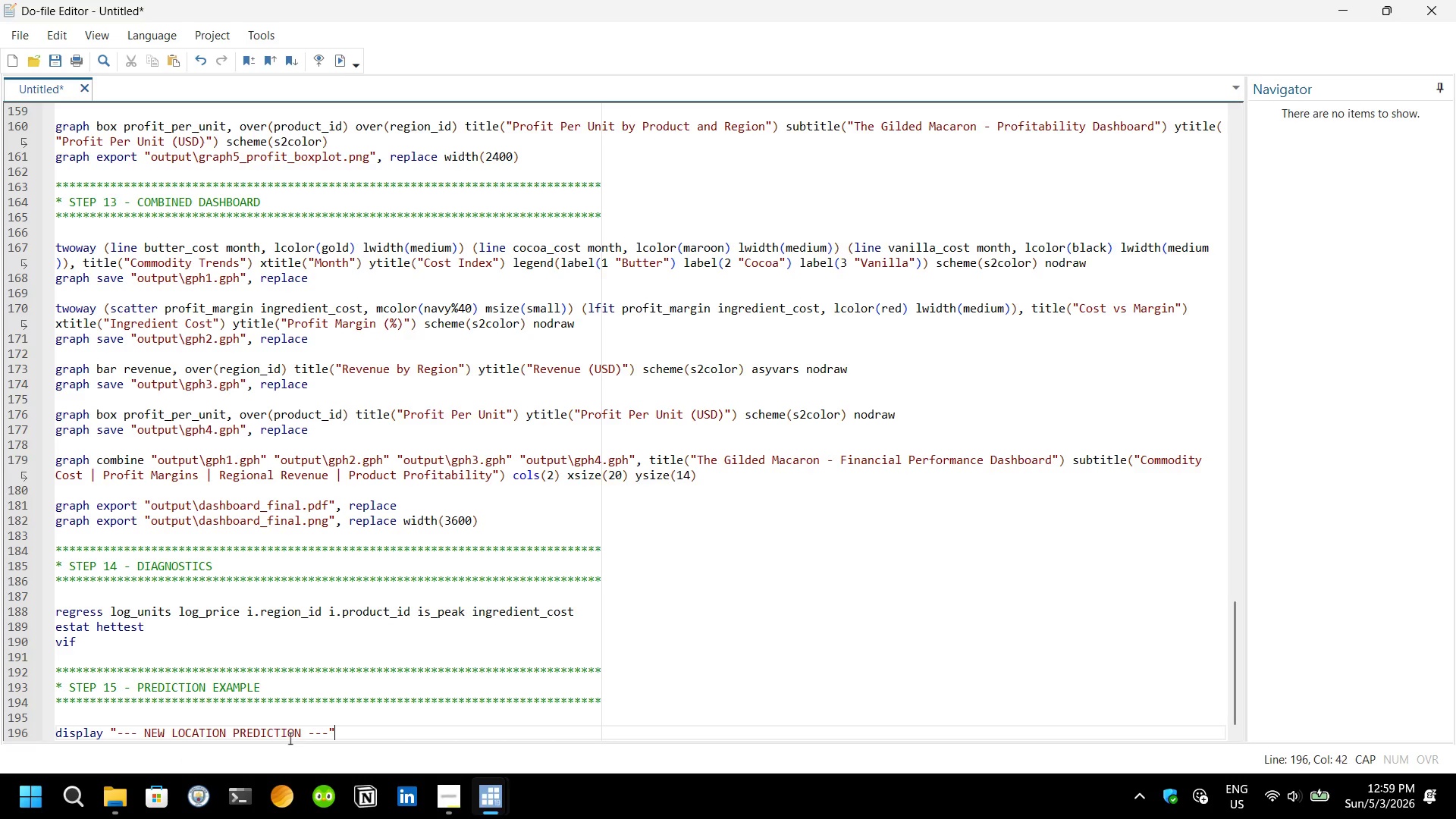 
key(ArrowRight)
 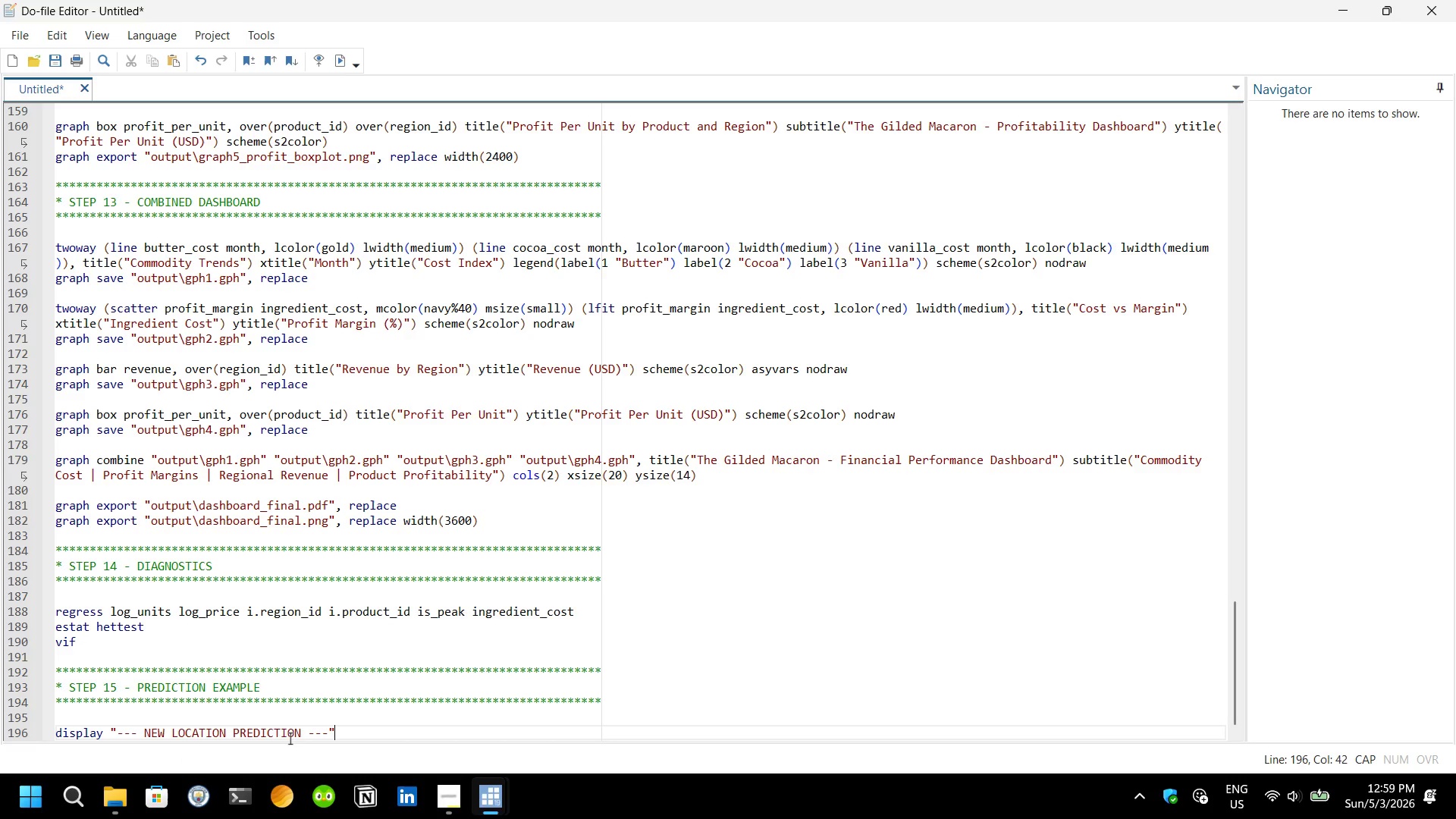 
key(ArrowRight)
 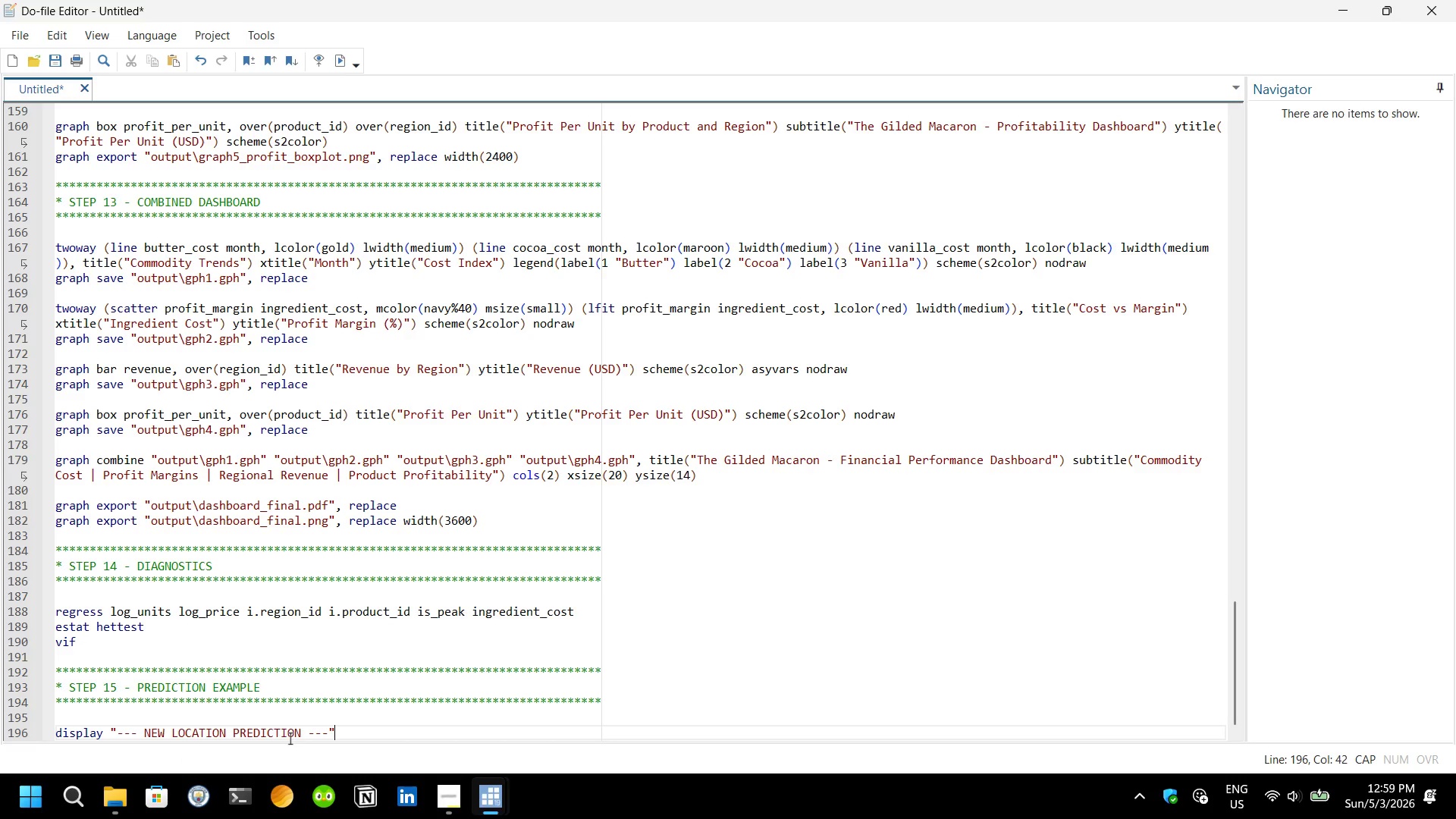 
key(ArrowRight)
 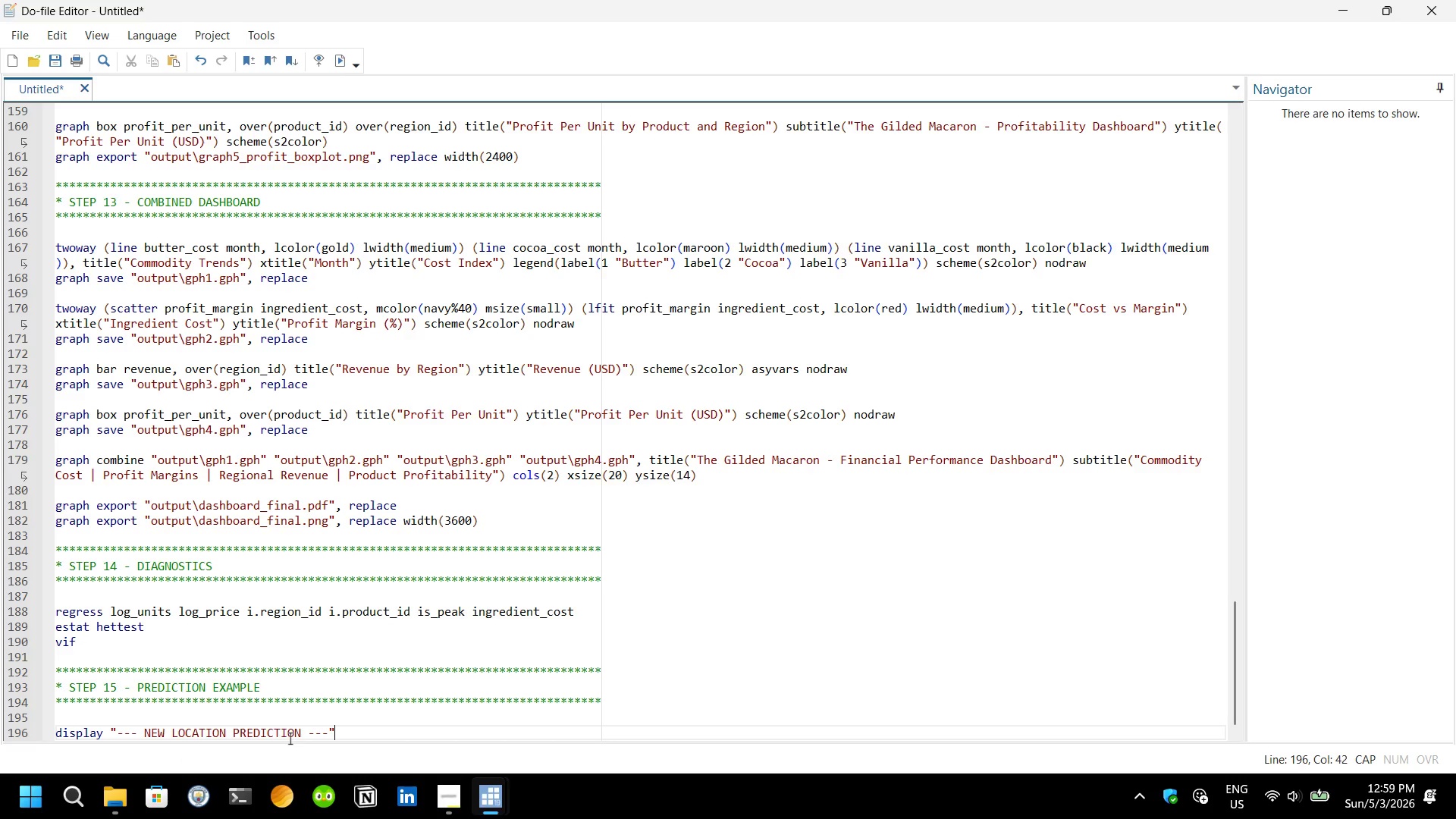 
key(ArrowRight)
 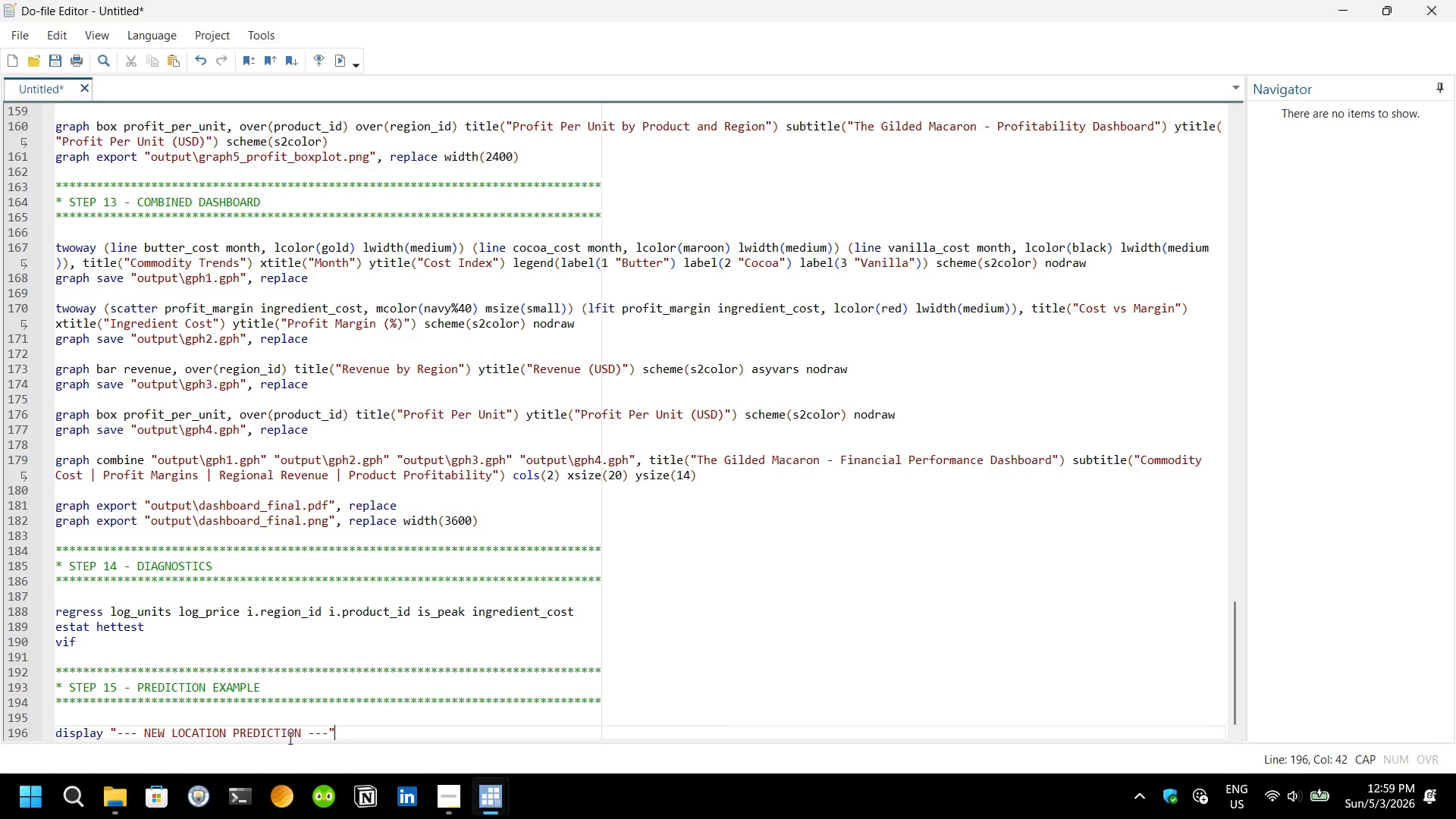 
key(Enter)
 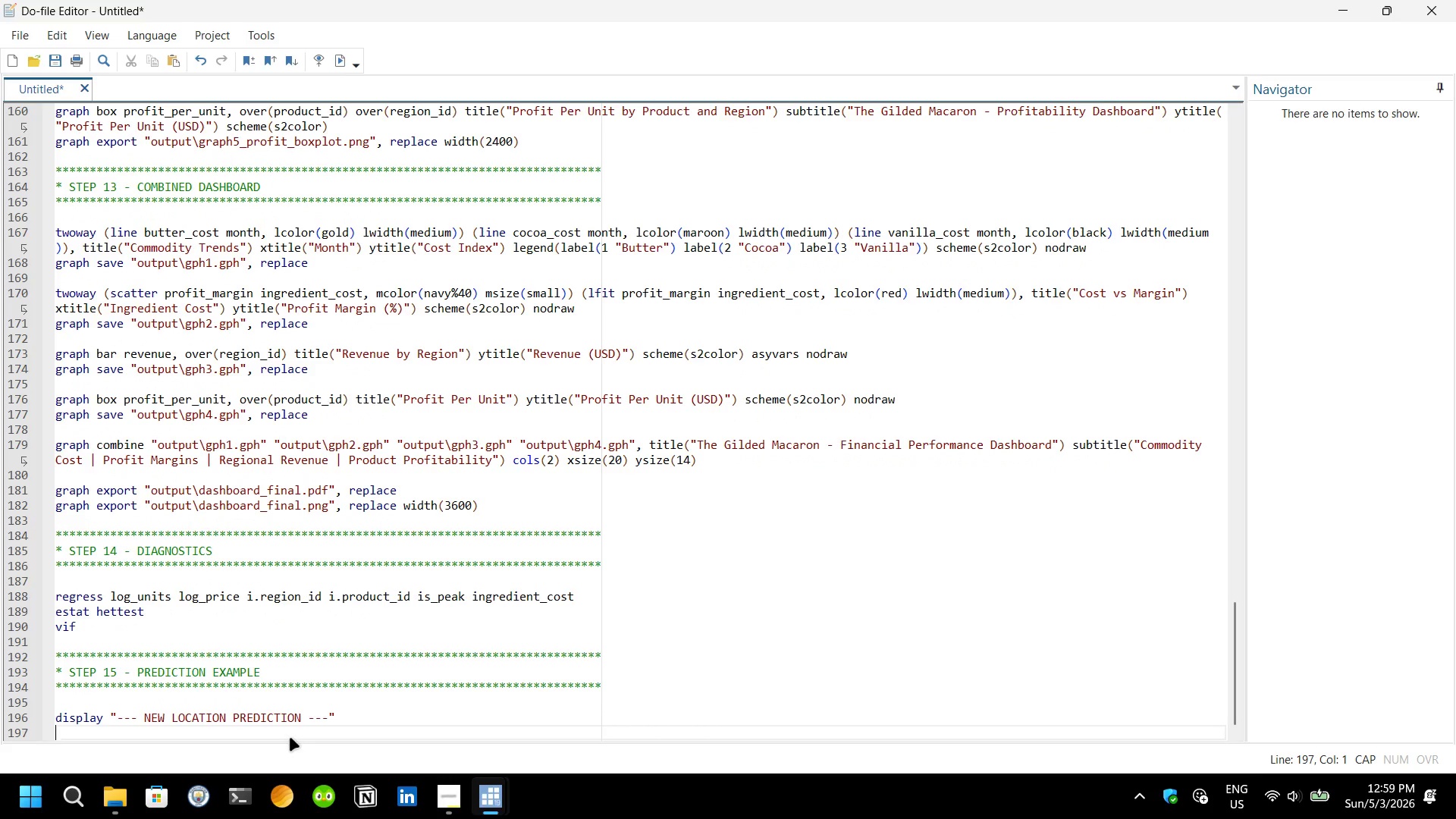 
type(DISP)
key(Backspace)
key(Backspace)
key(Backspace)
key(Backspace)
type(display "Predi)
 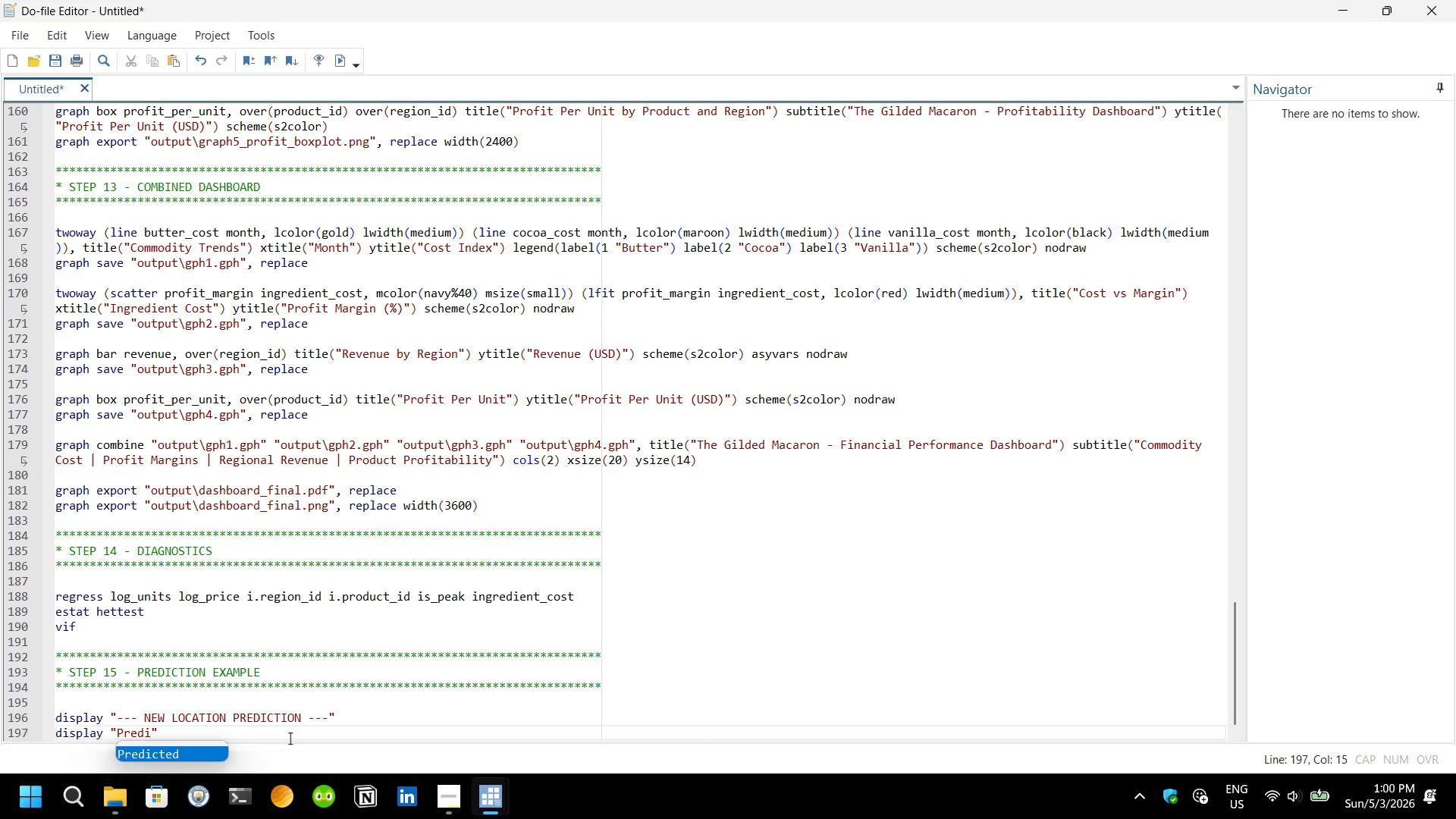 
key(Enter)
 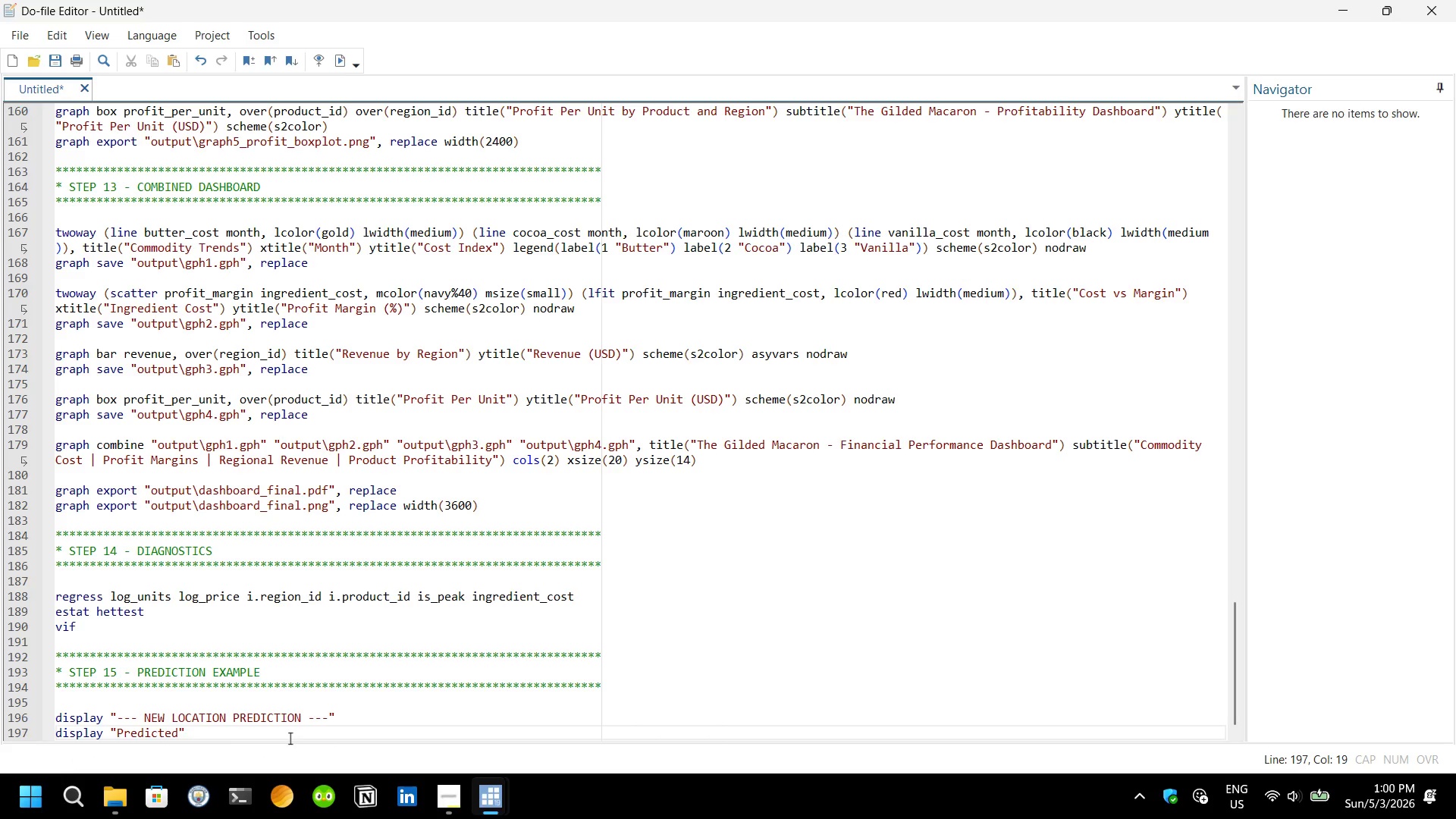 
type( Log Units Sold: )
 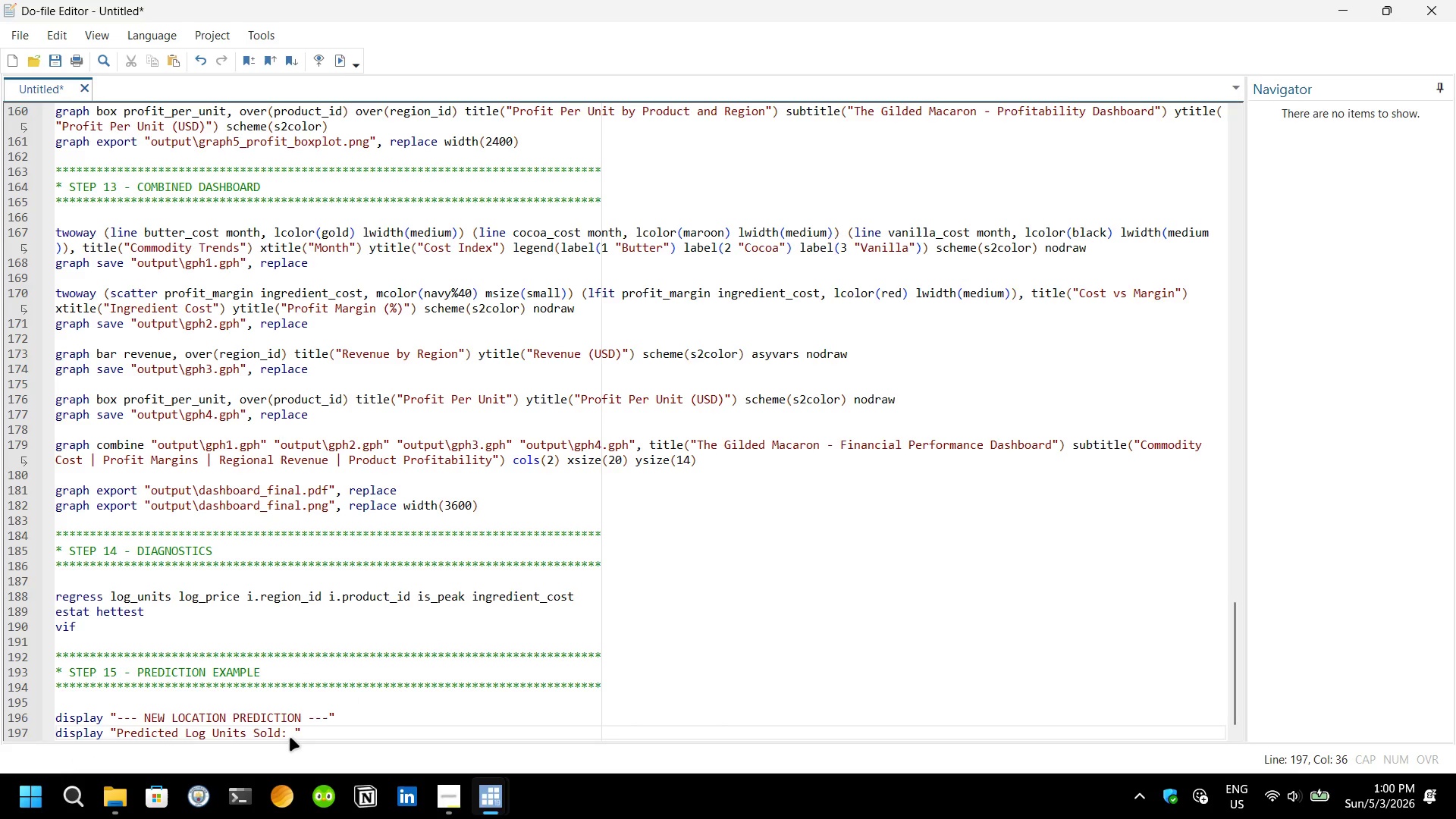 
key(ArrowRight)
 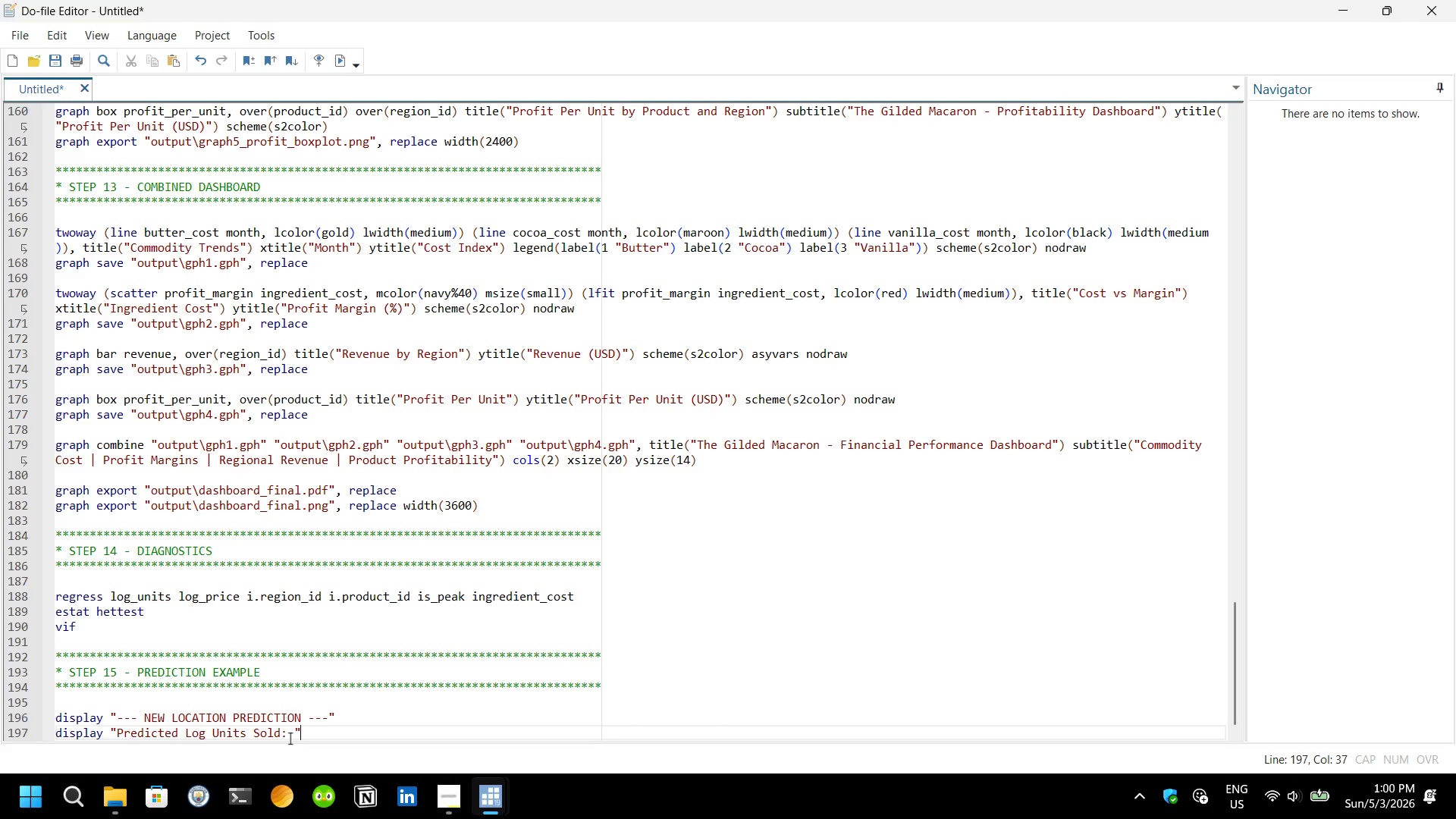 
key(ArrowRight)
 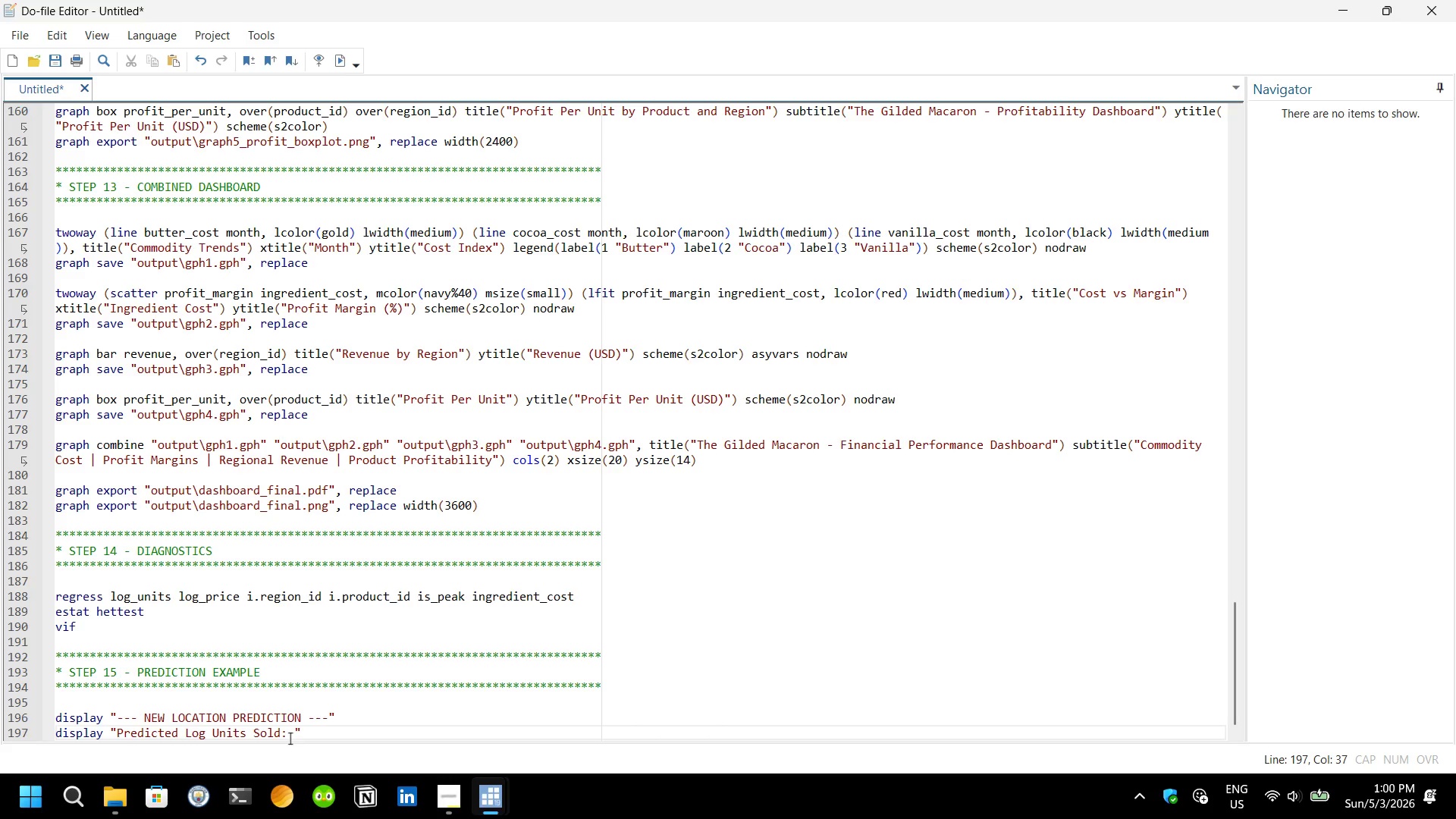 
type( _b[_cons)
 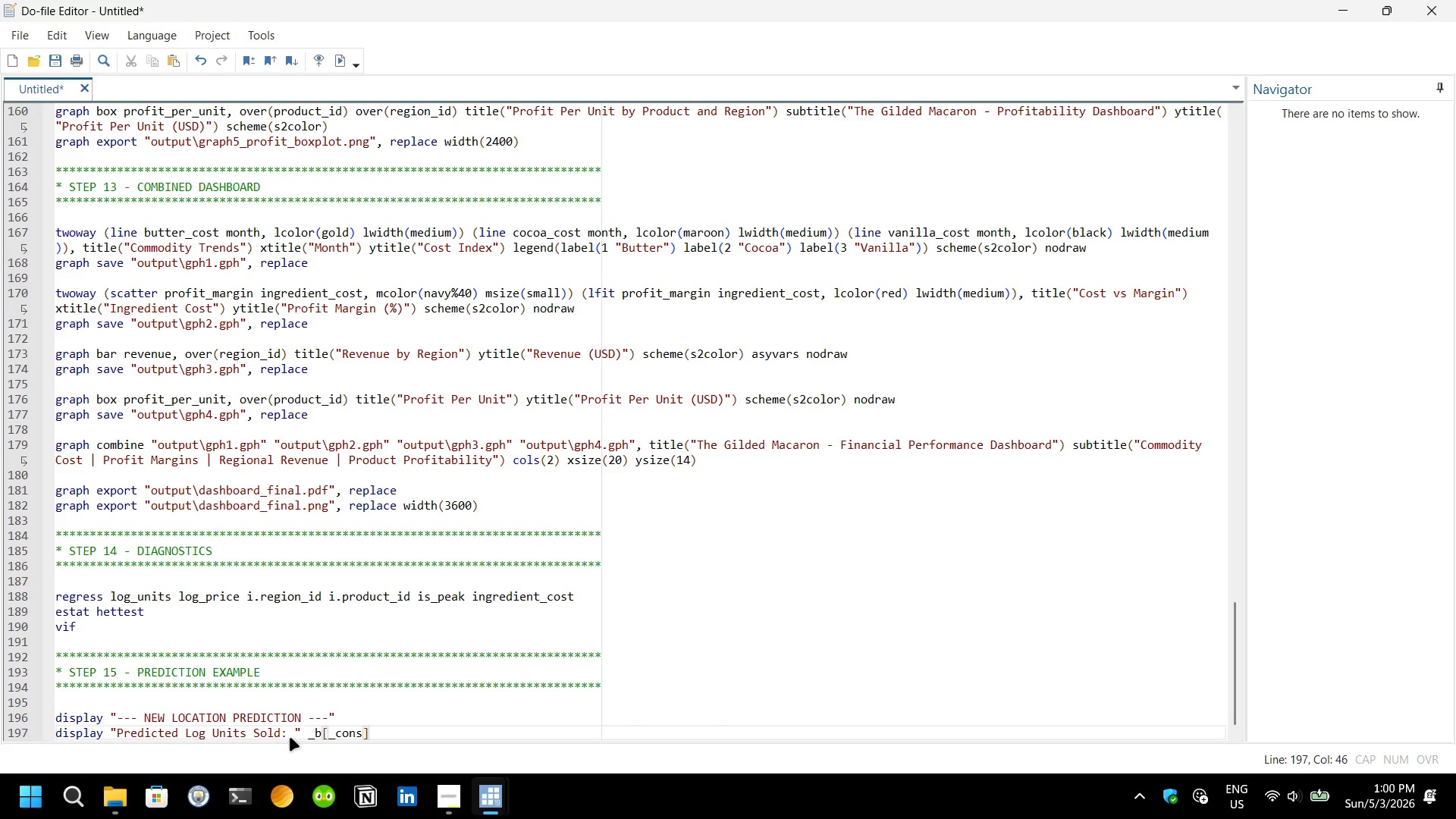 
key(ArrowRight)
 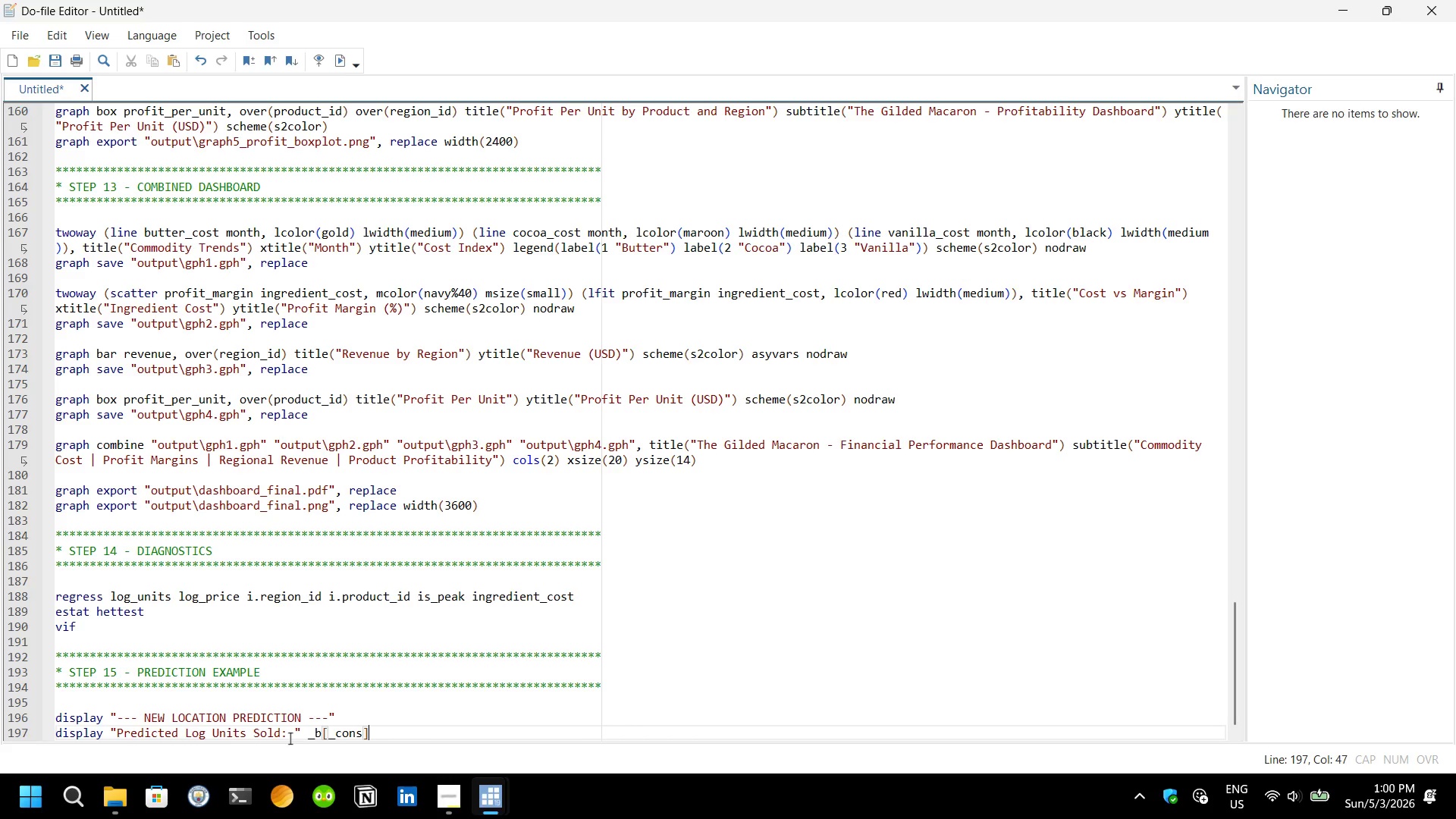 
type( + _b{)
key(Backspace)
type([log)
 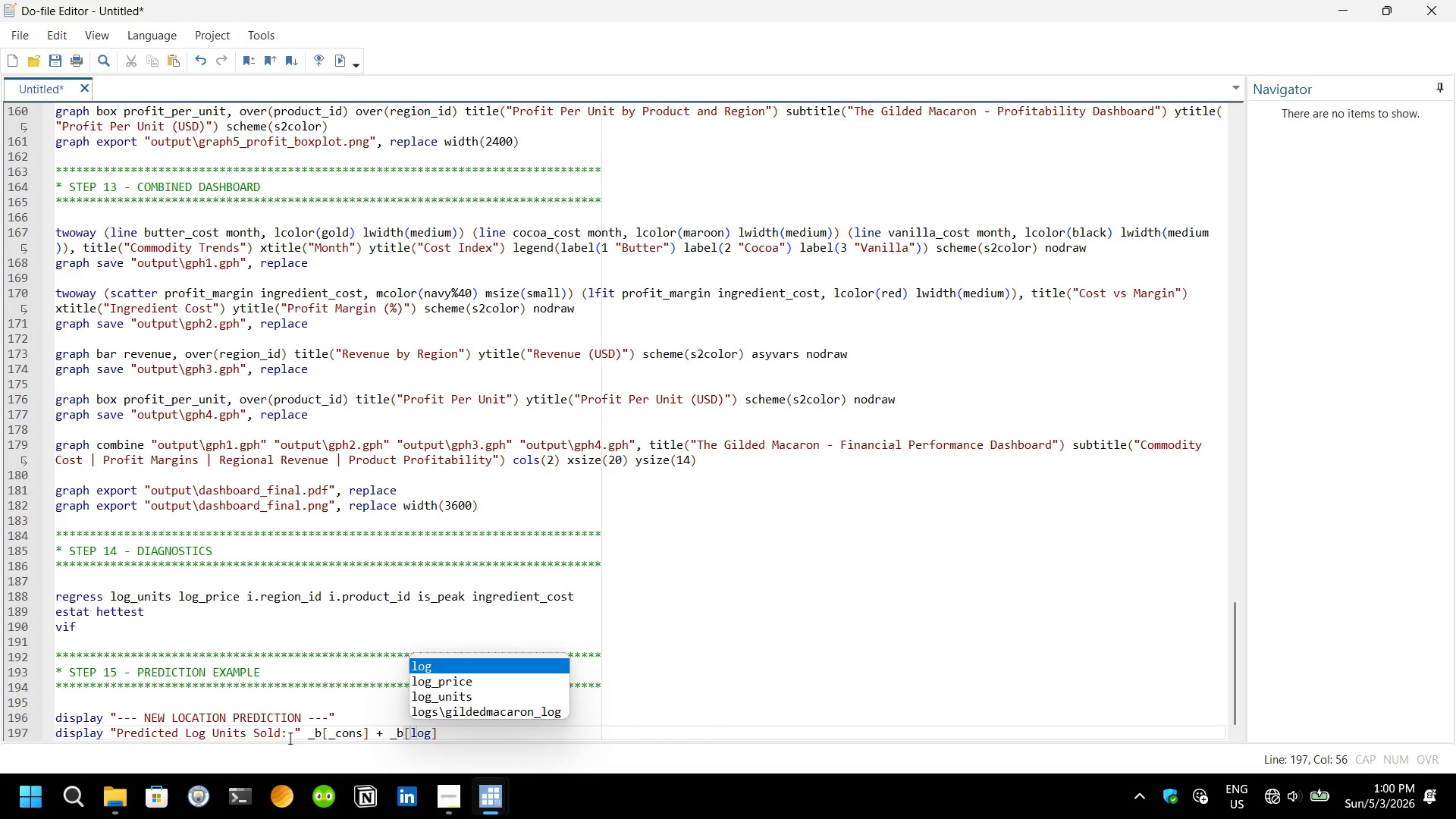 
key(ArrowDown)
 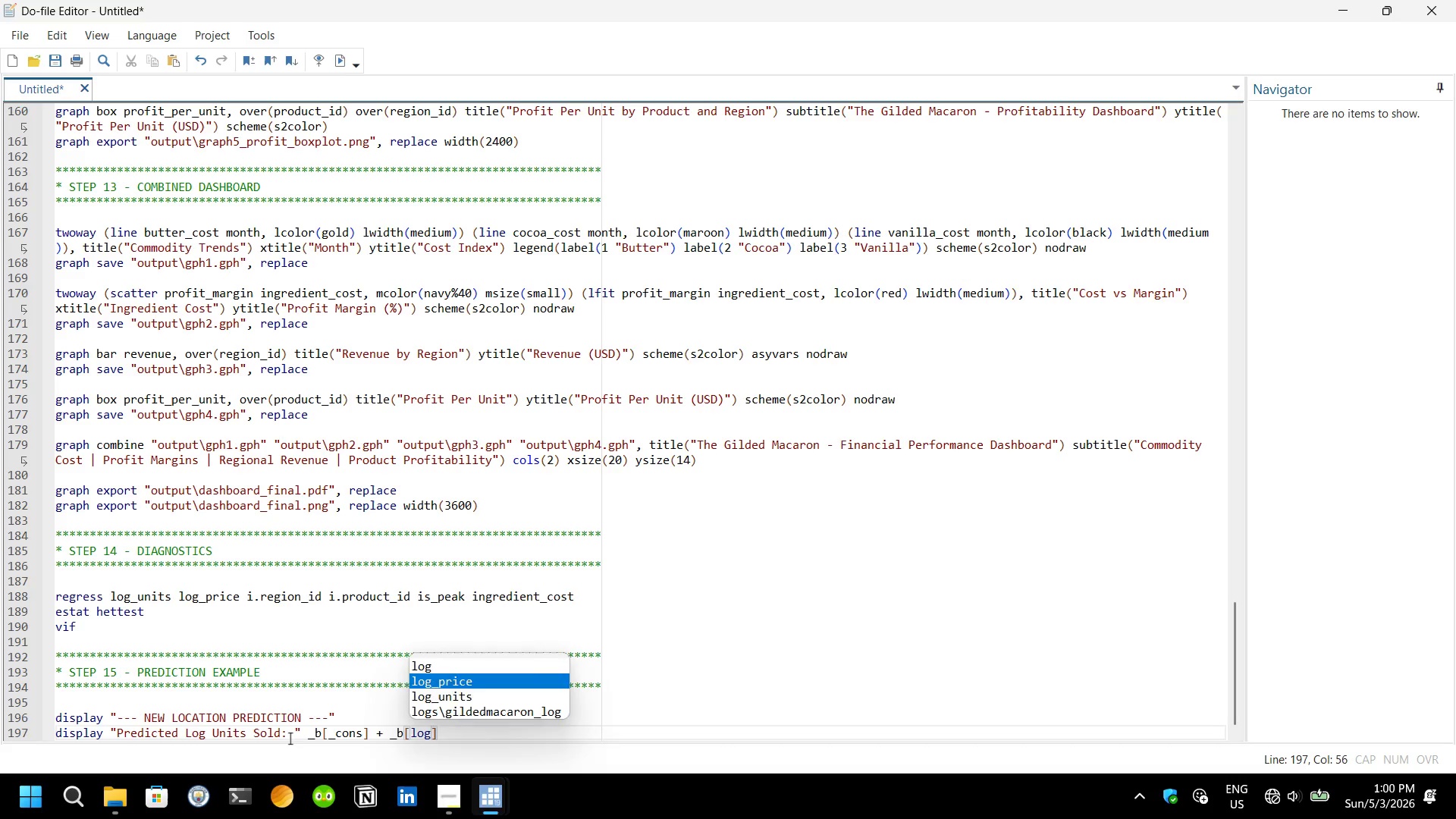 
key(Enter)
 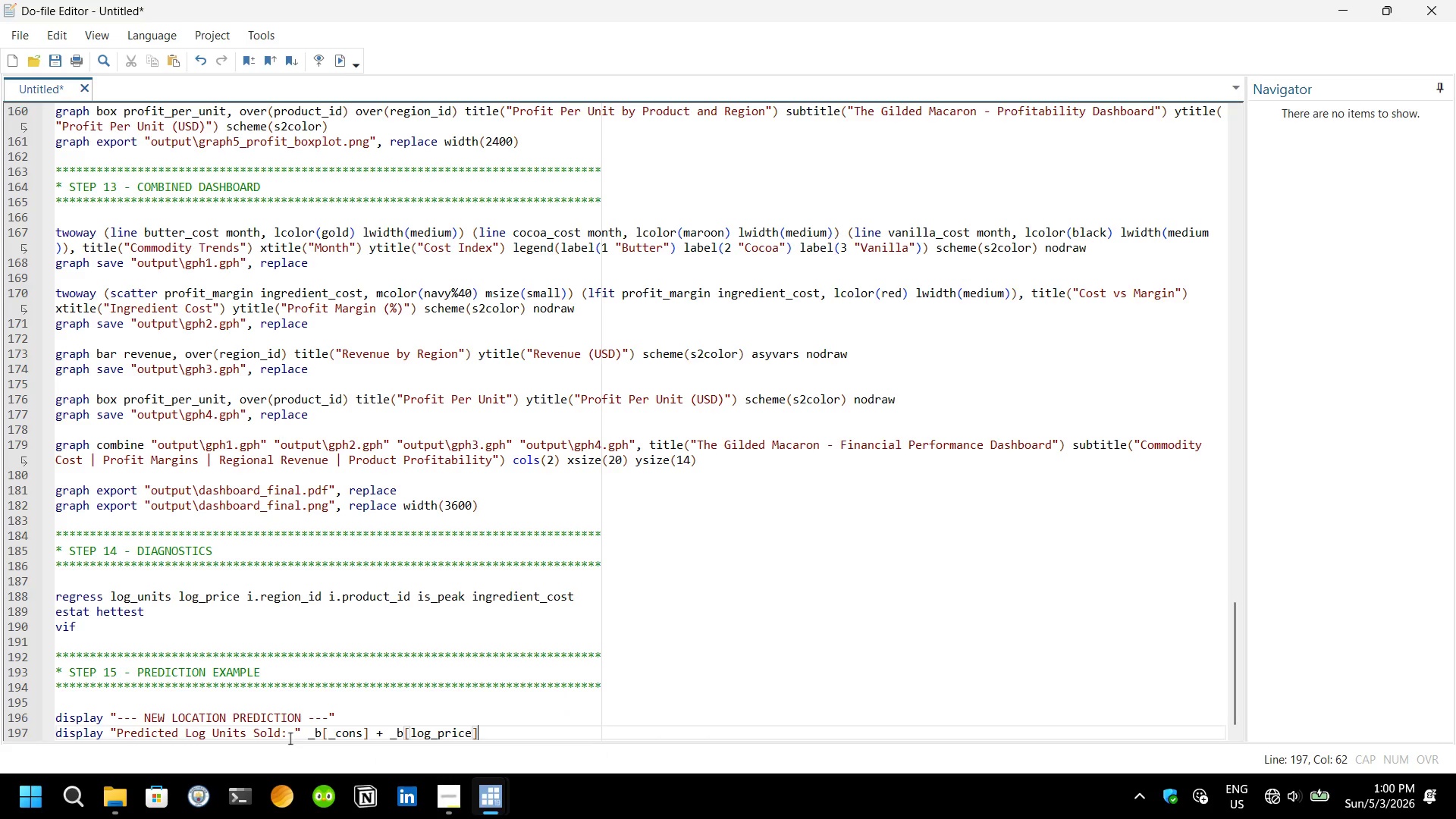 
key(ArrowRight)
 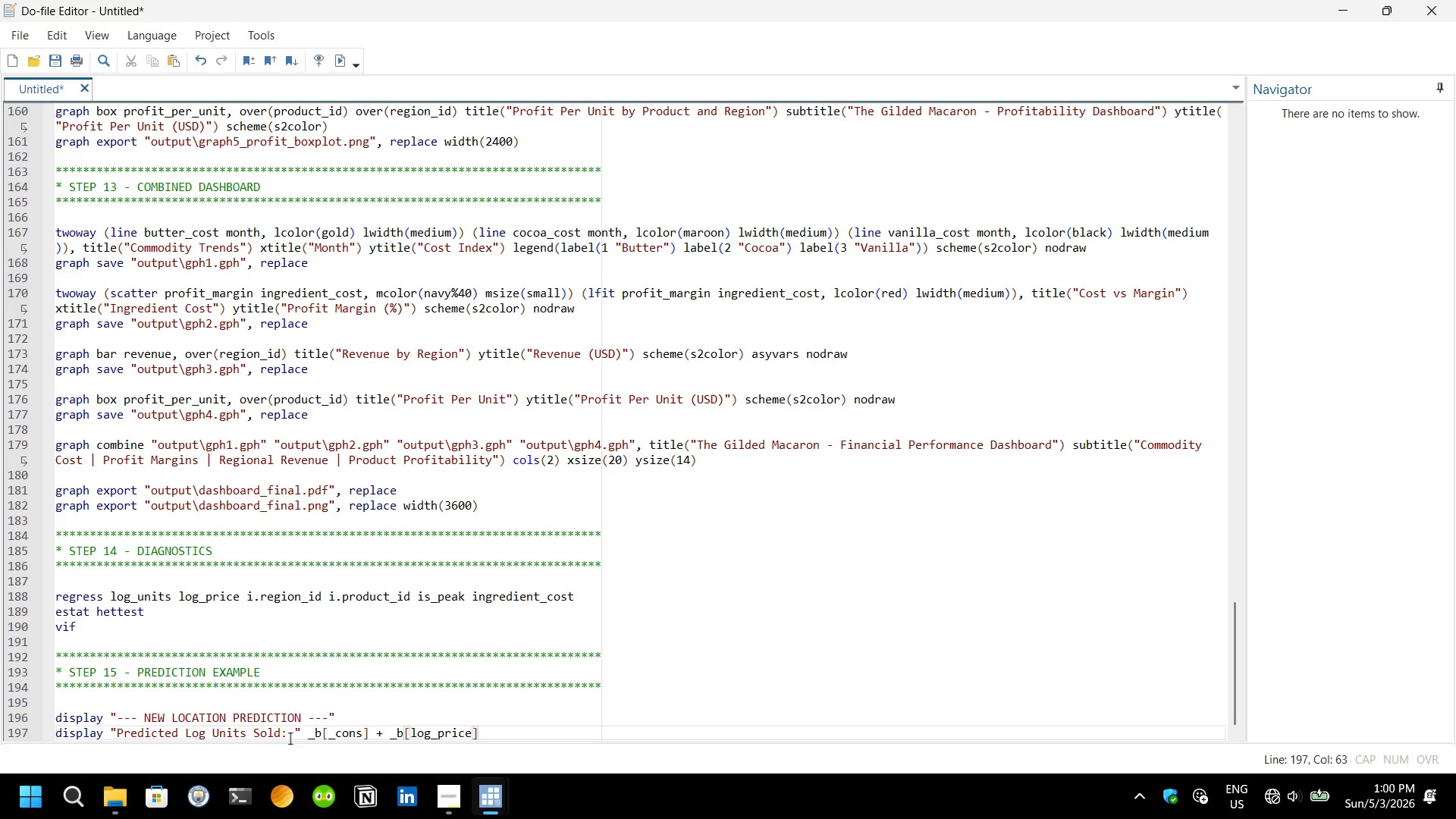 
type(*2.1 + _b[is)
 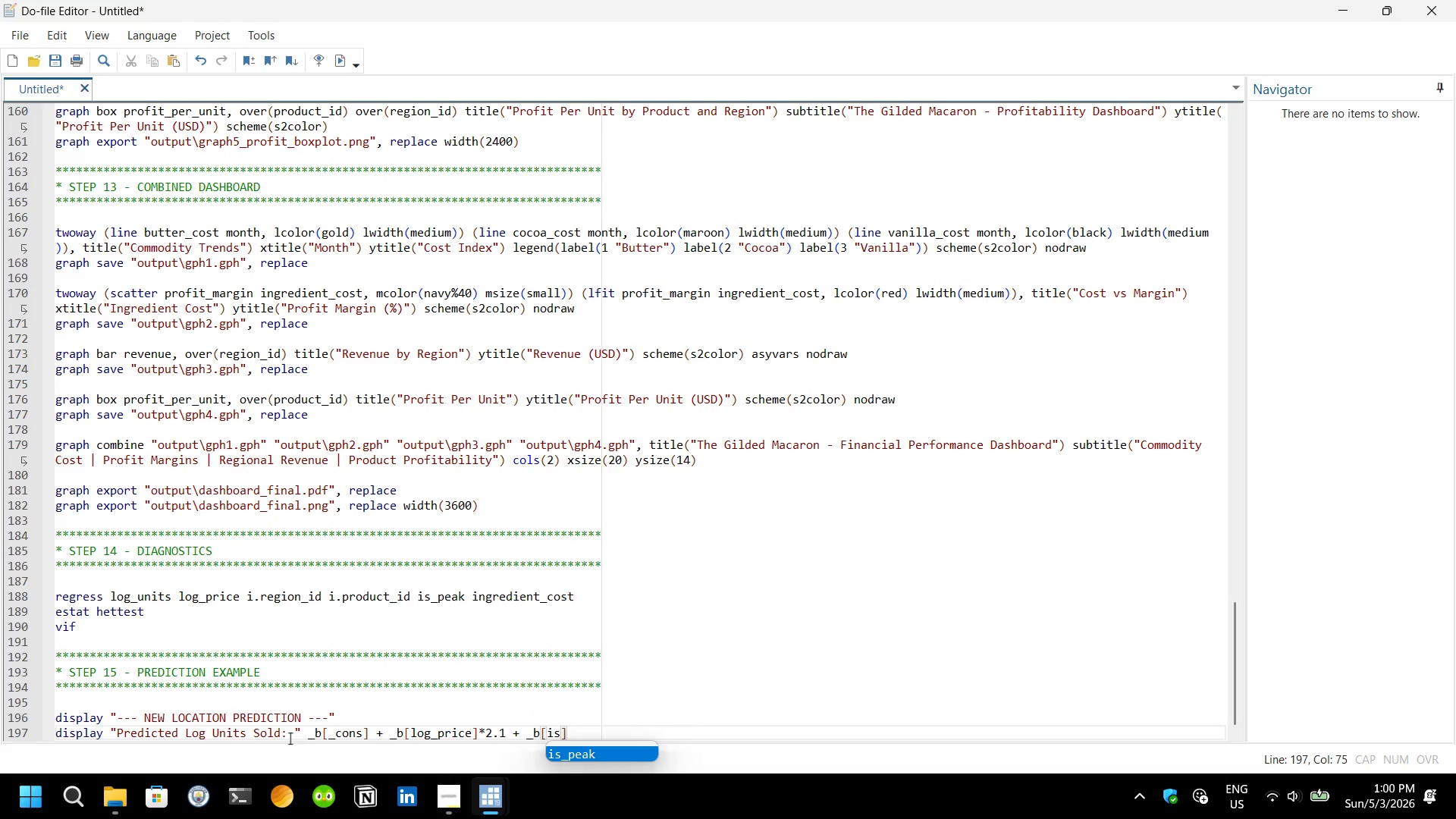 
key(Enter)
 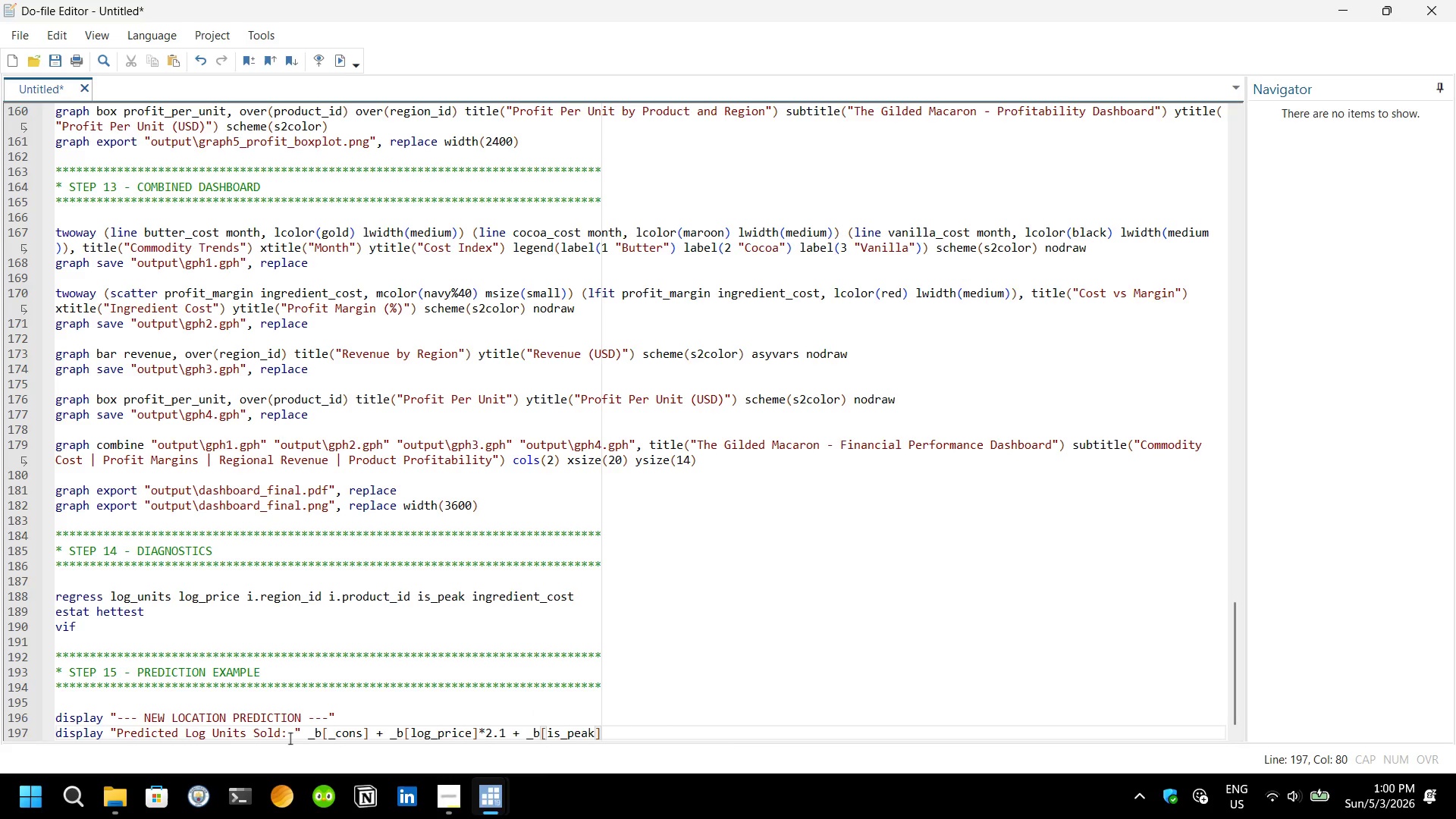 
key(ArrowRight)
 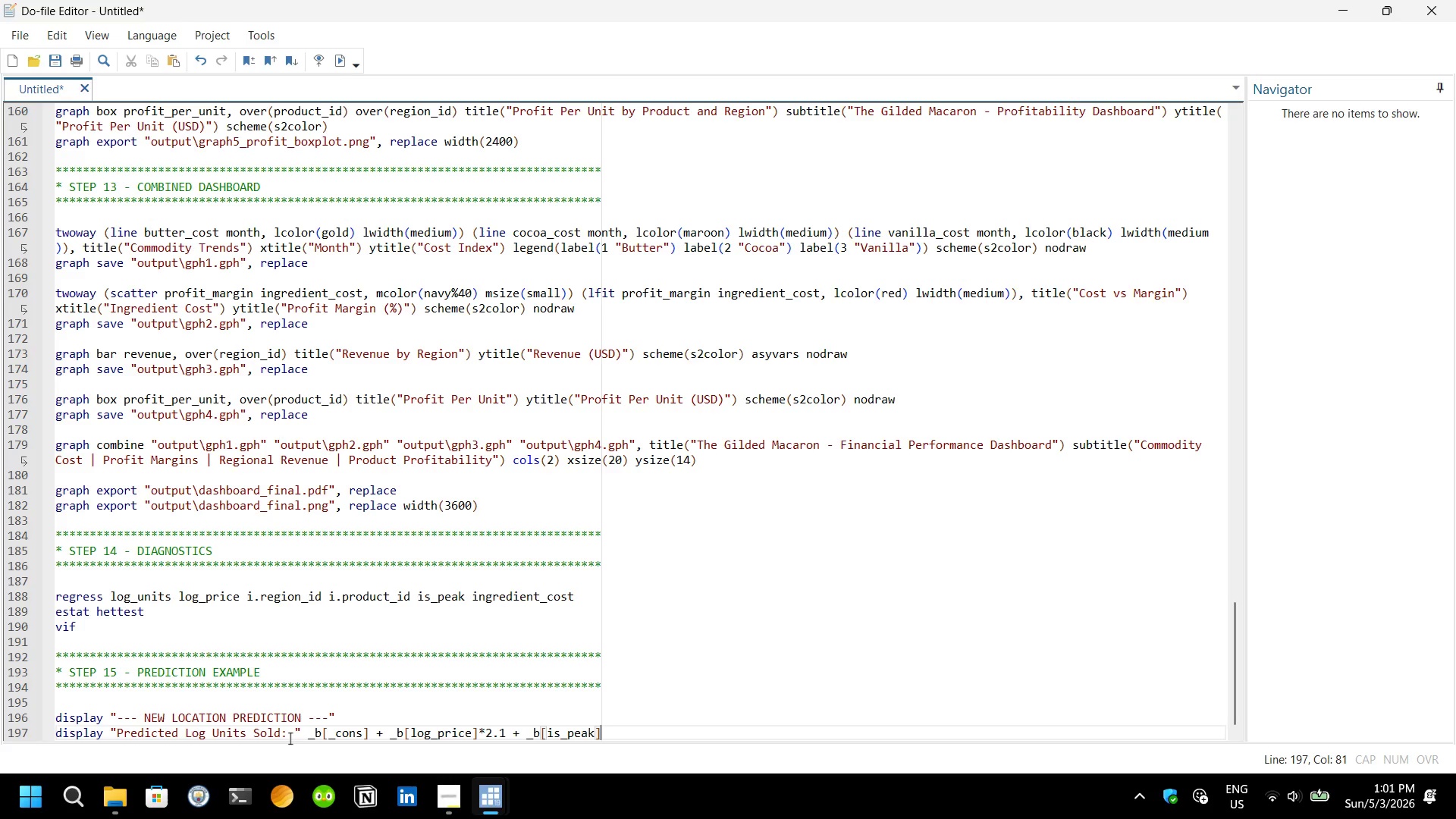 
type(*1 + _b)
 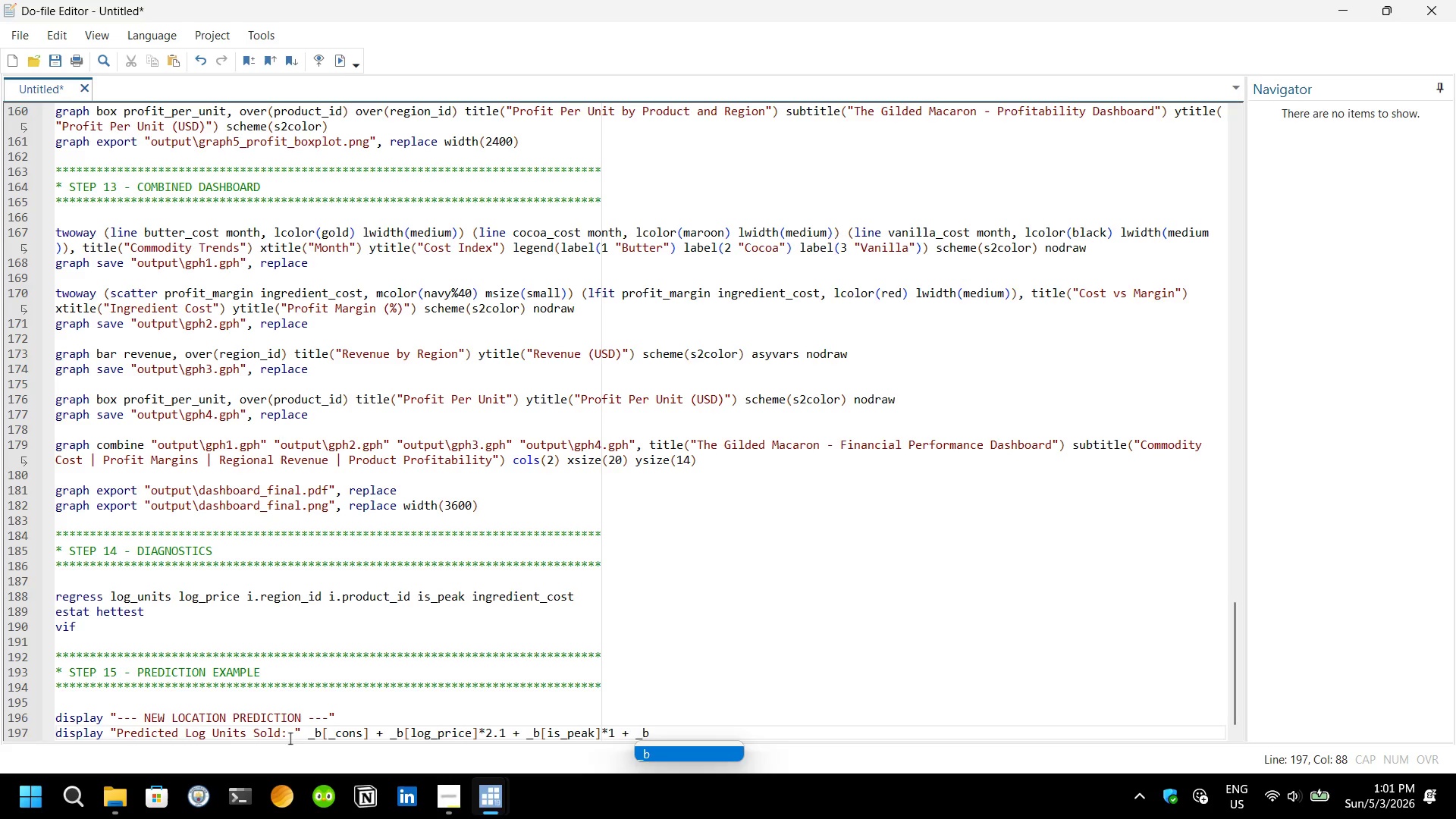 
type([in)
 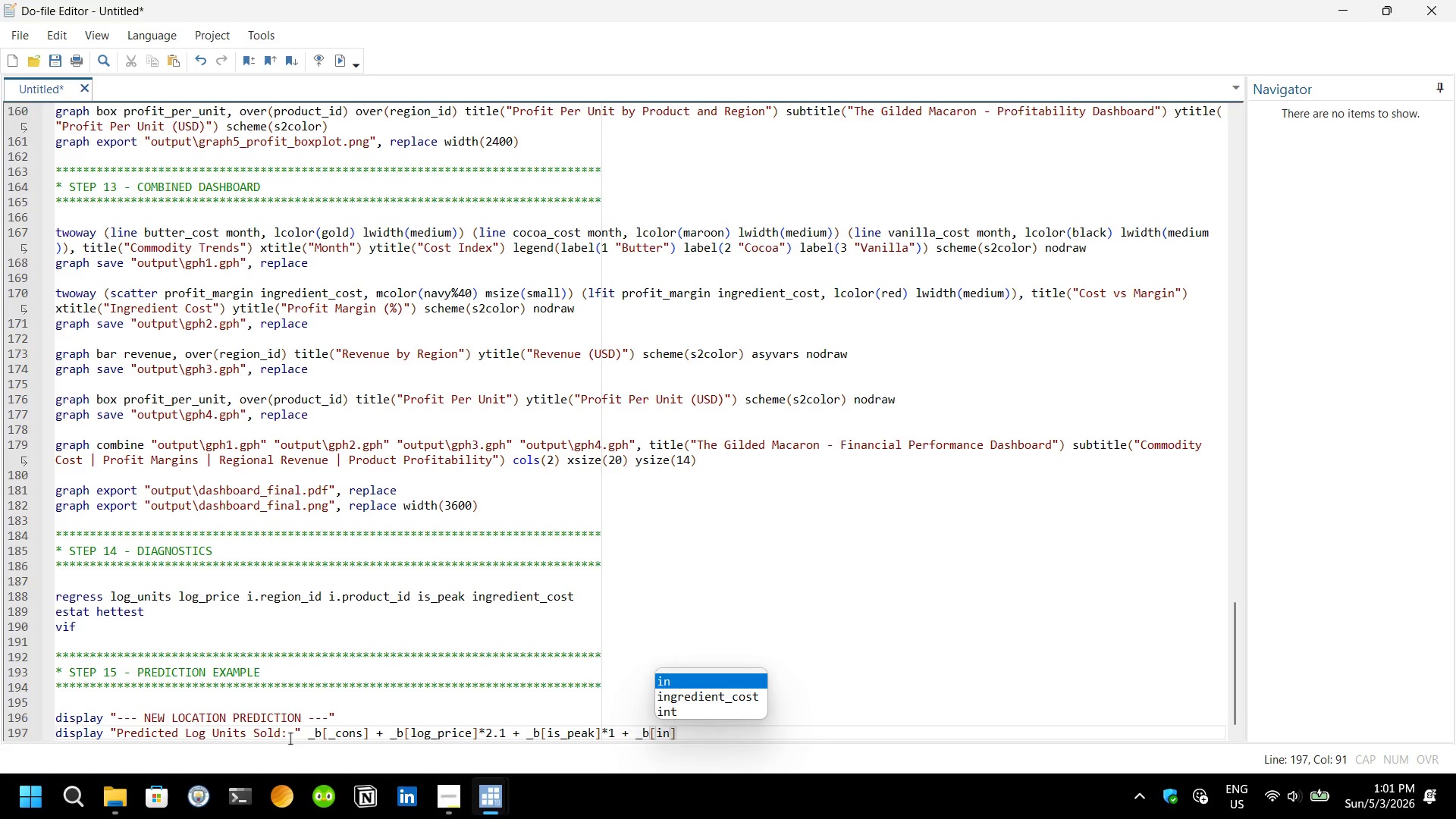 
key(ArrowDown)
 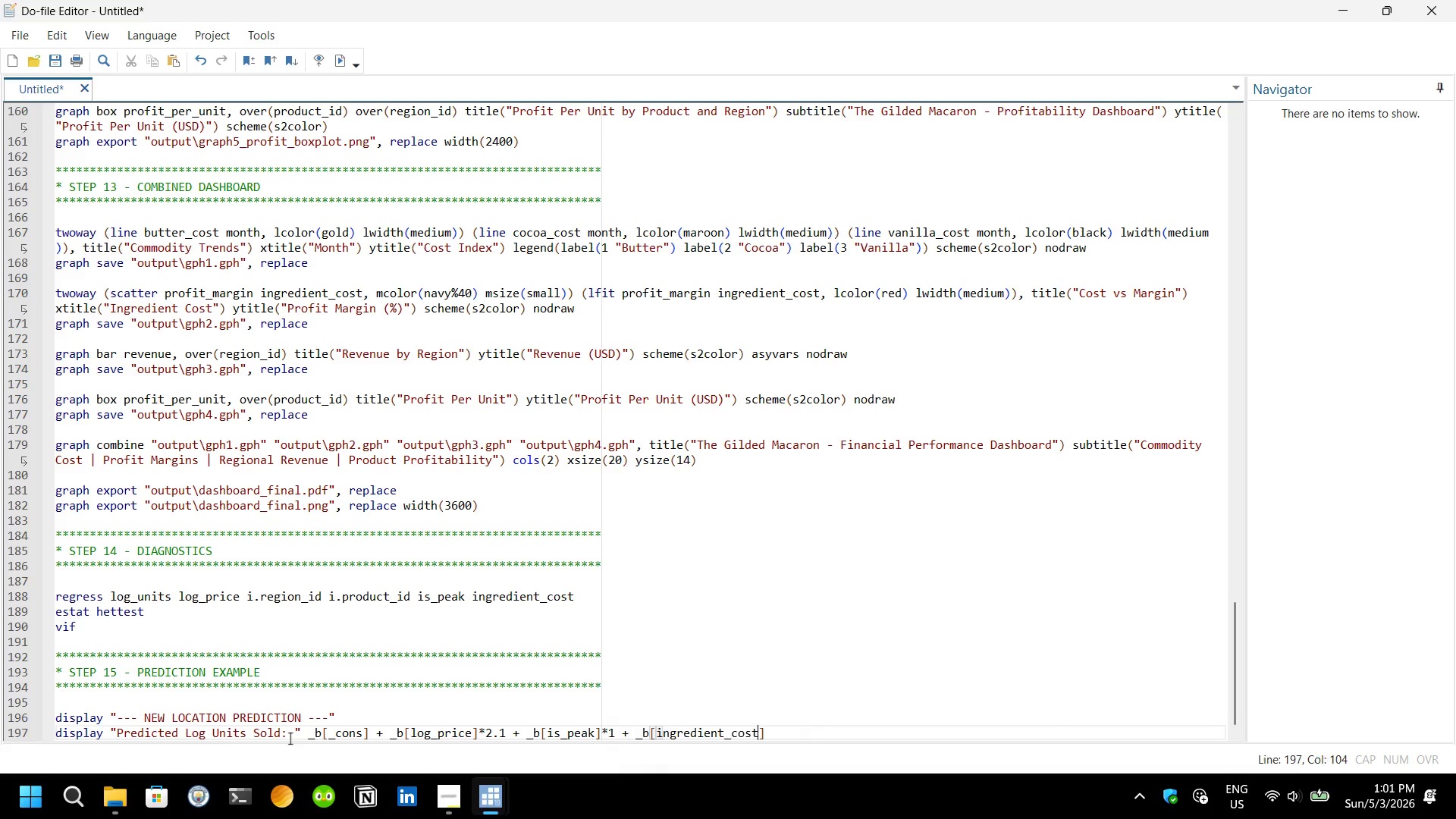 
key(Enter)
 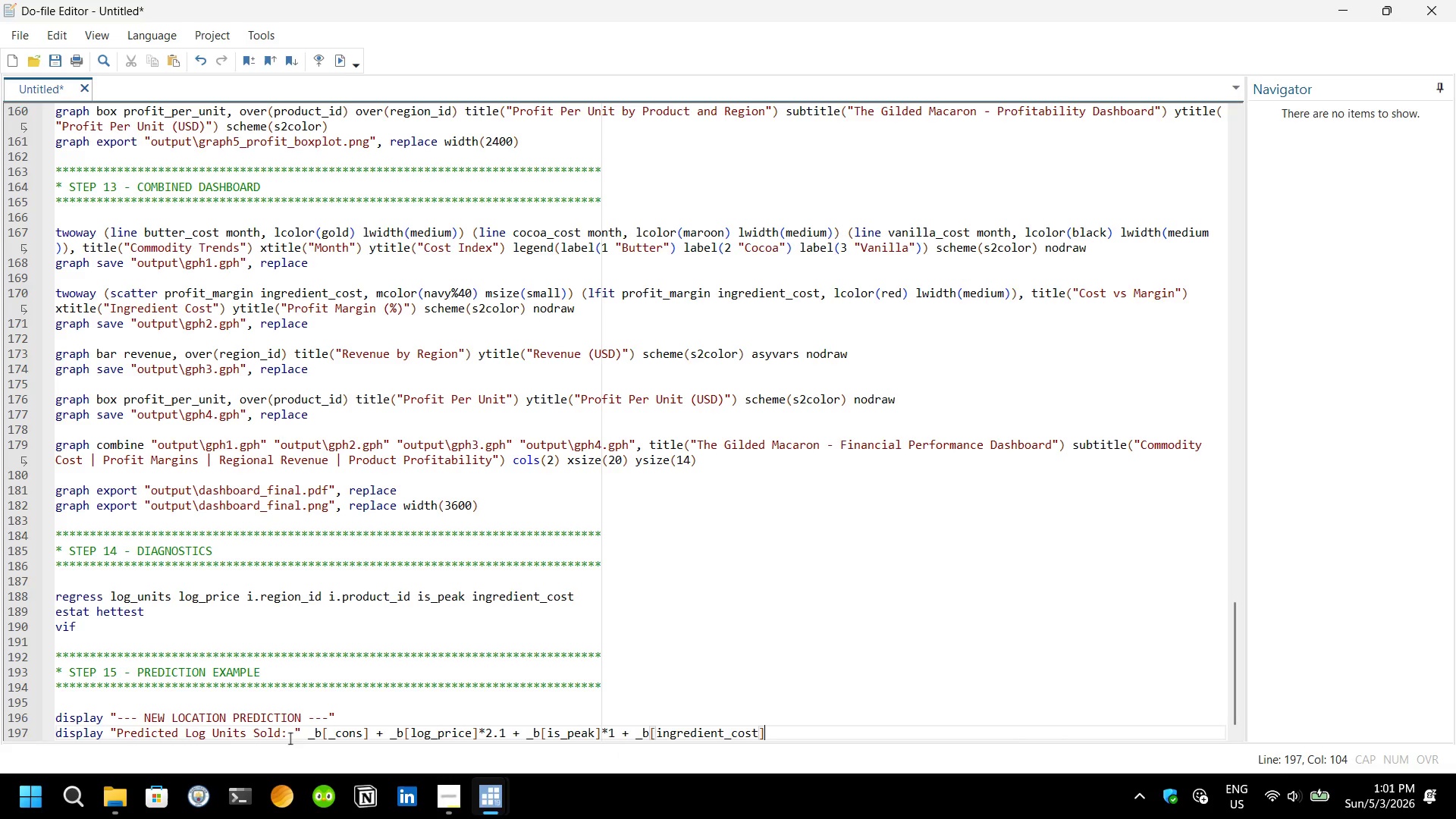 
key(ArrowRight)
 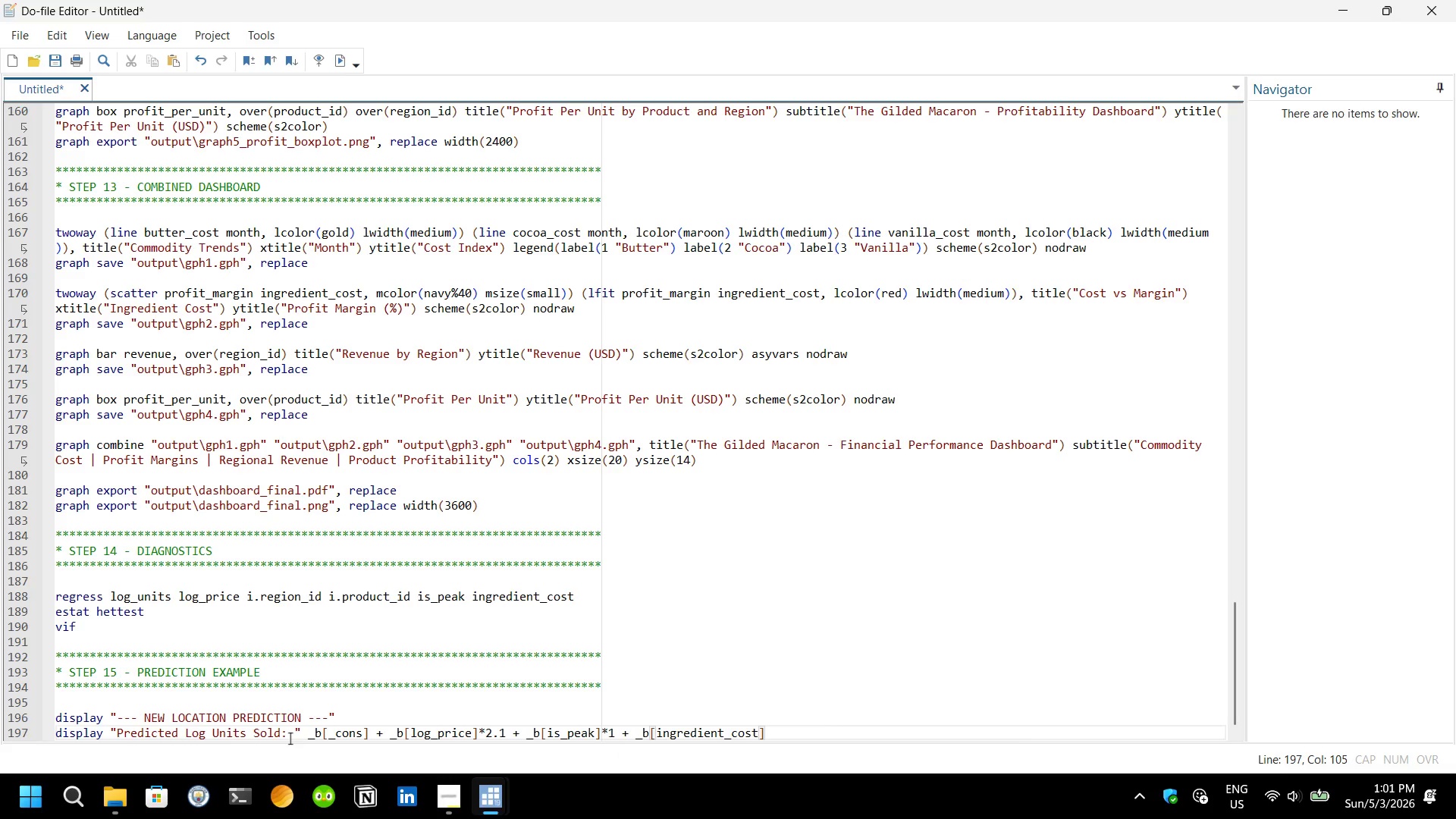 
type(*5)
 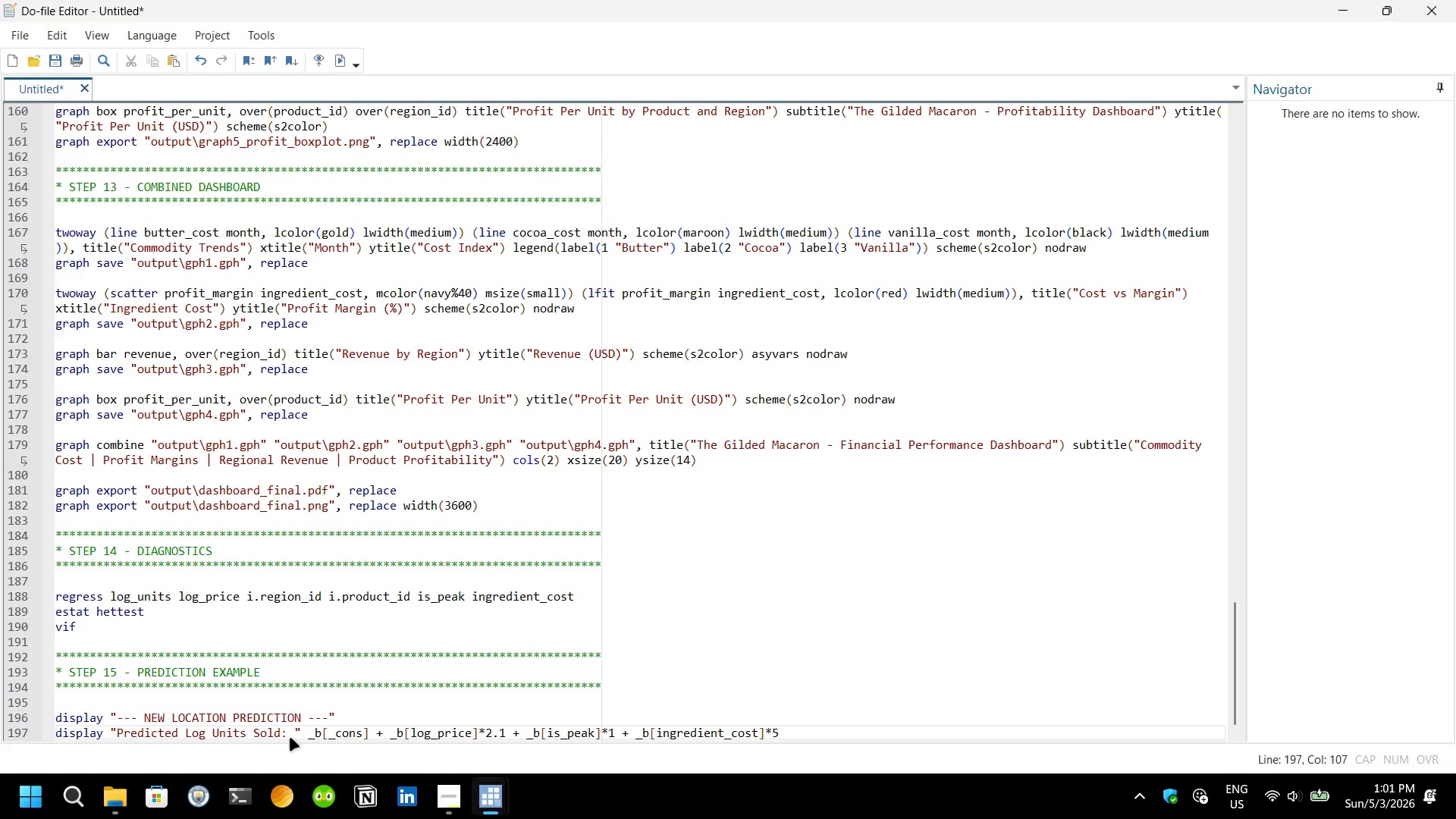 
key(Enter)
 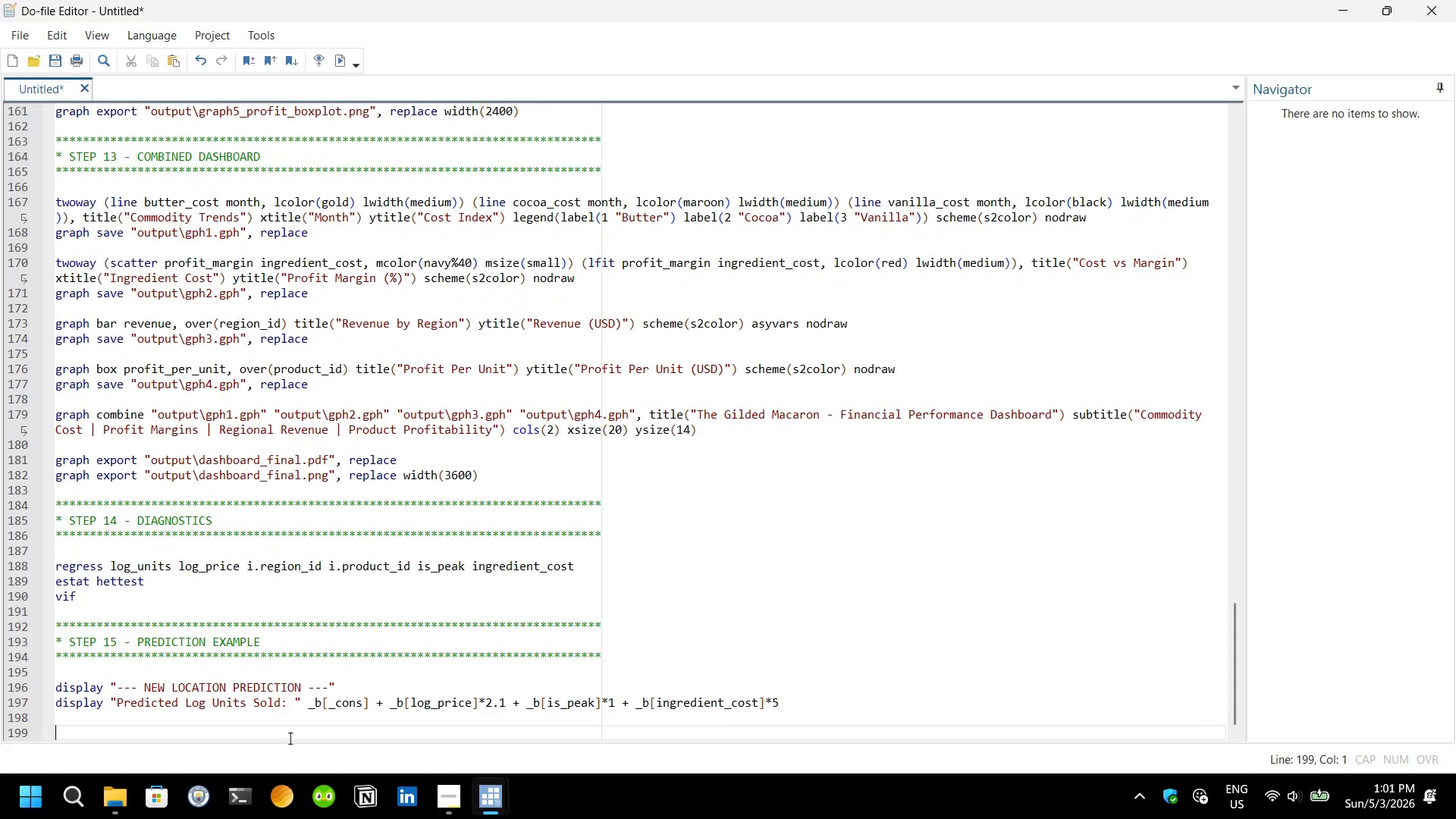 
key(Enter)
 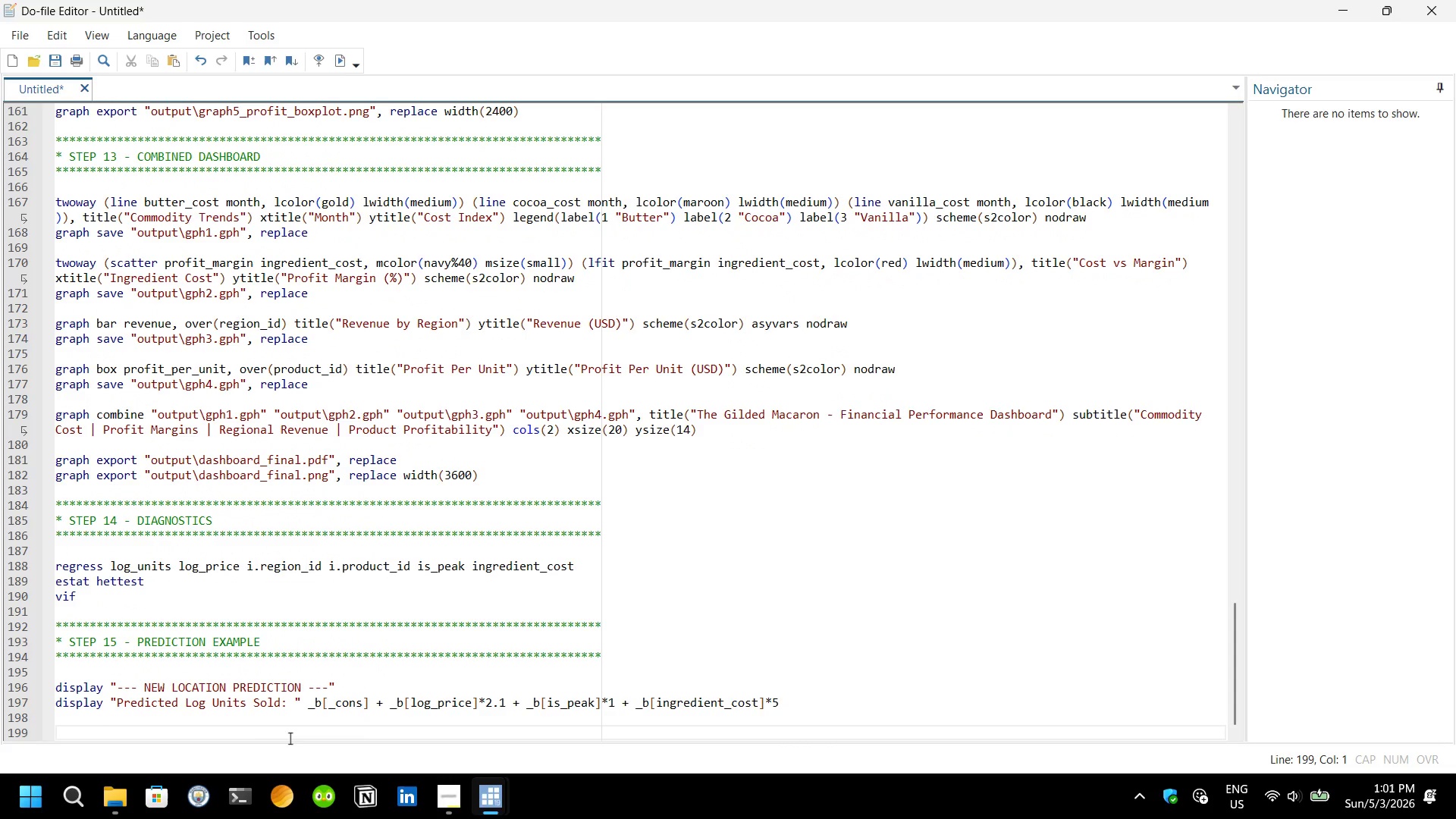 
hold_key(key=8, duration=1.53)
 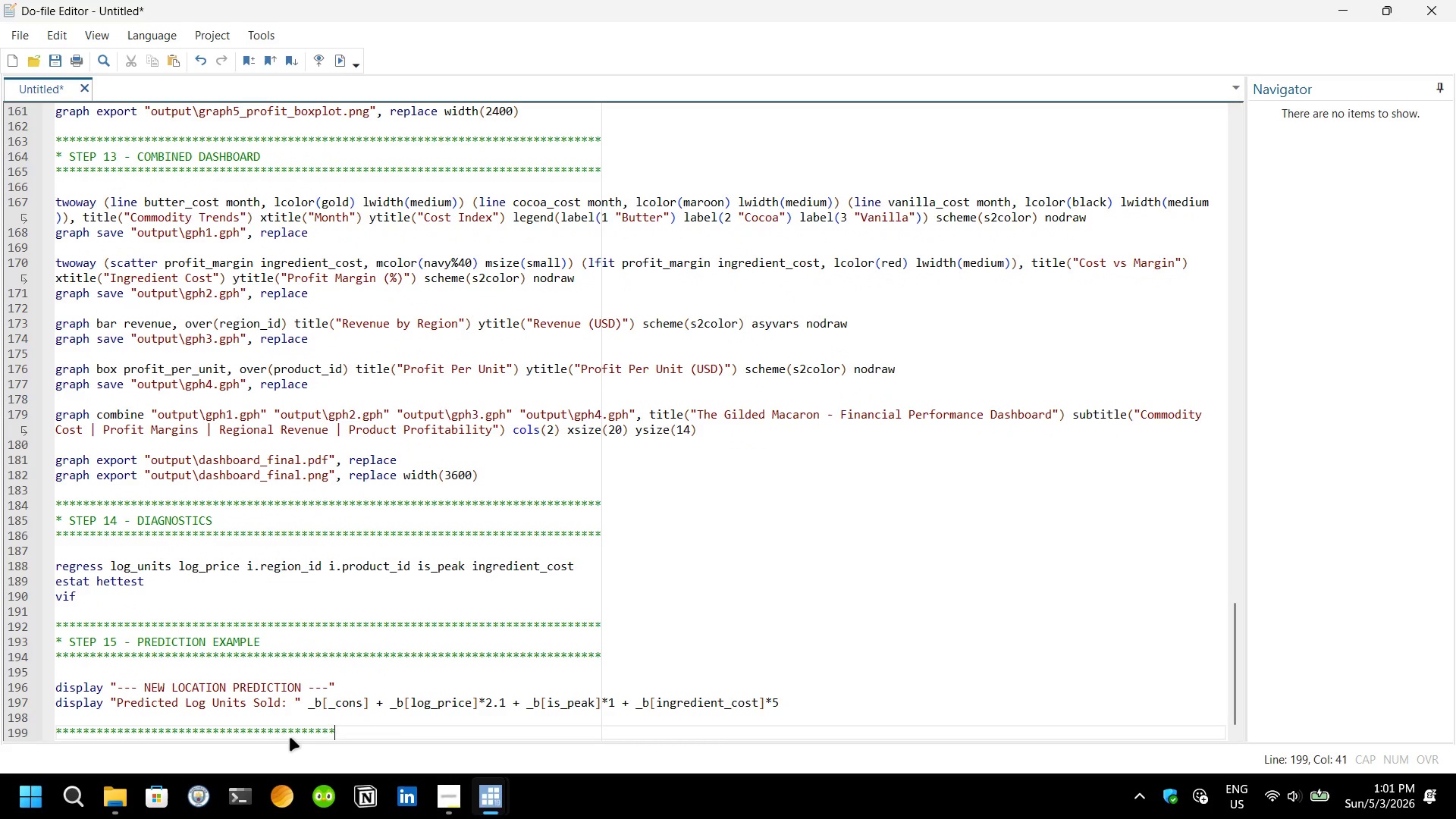 
hold_key(key=8, duration=1.5)
 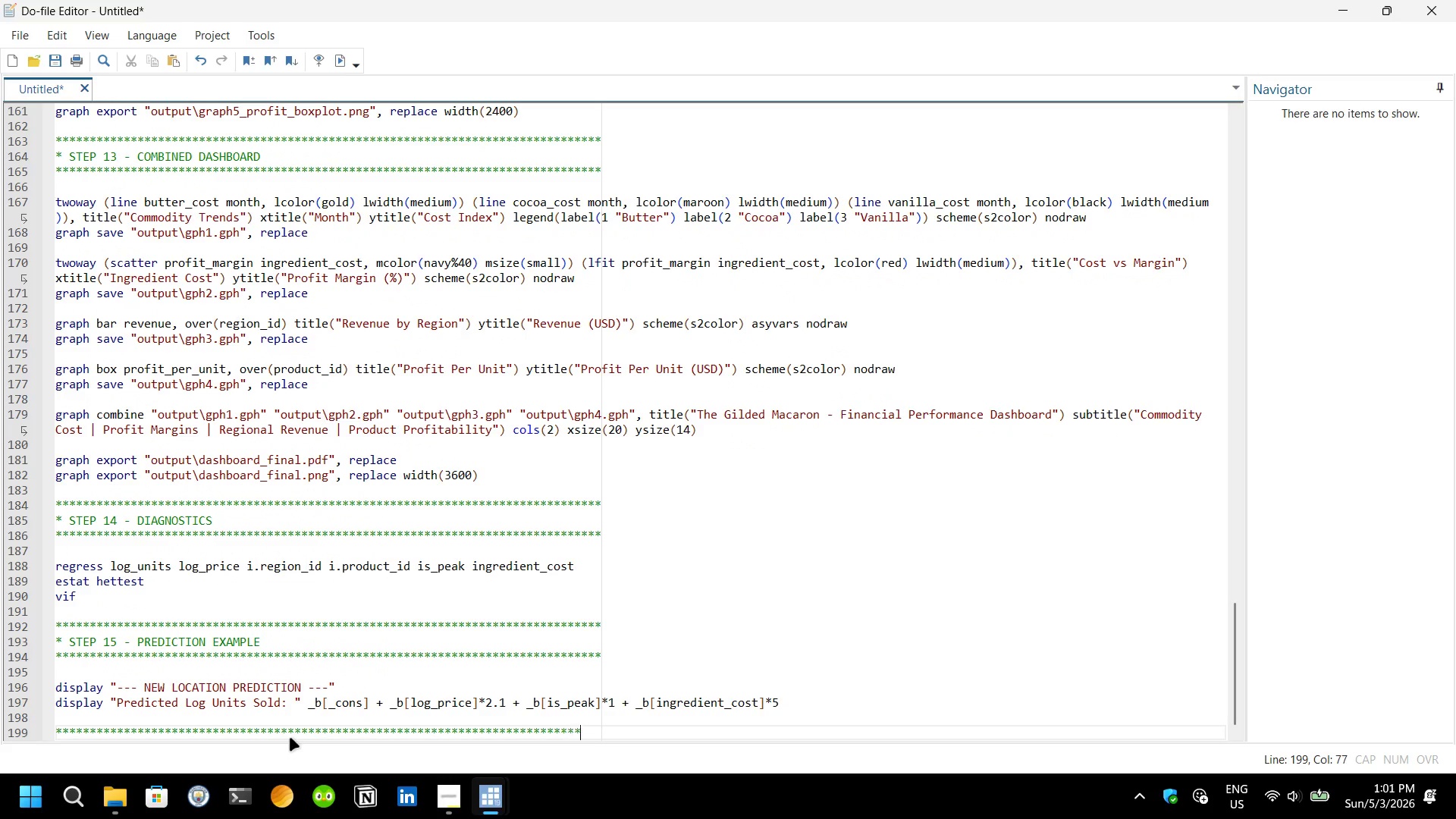 
hold_key(key=8, duration=0.58)
 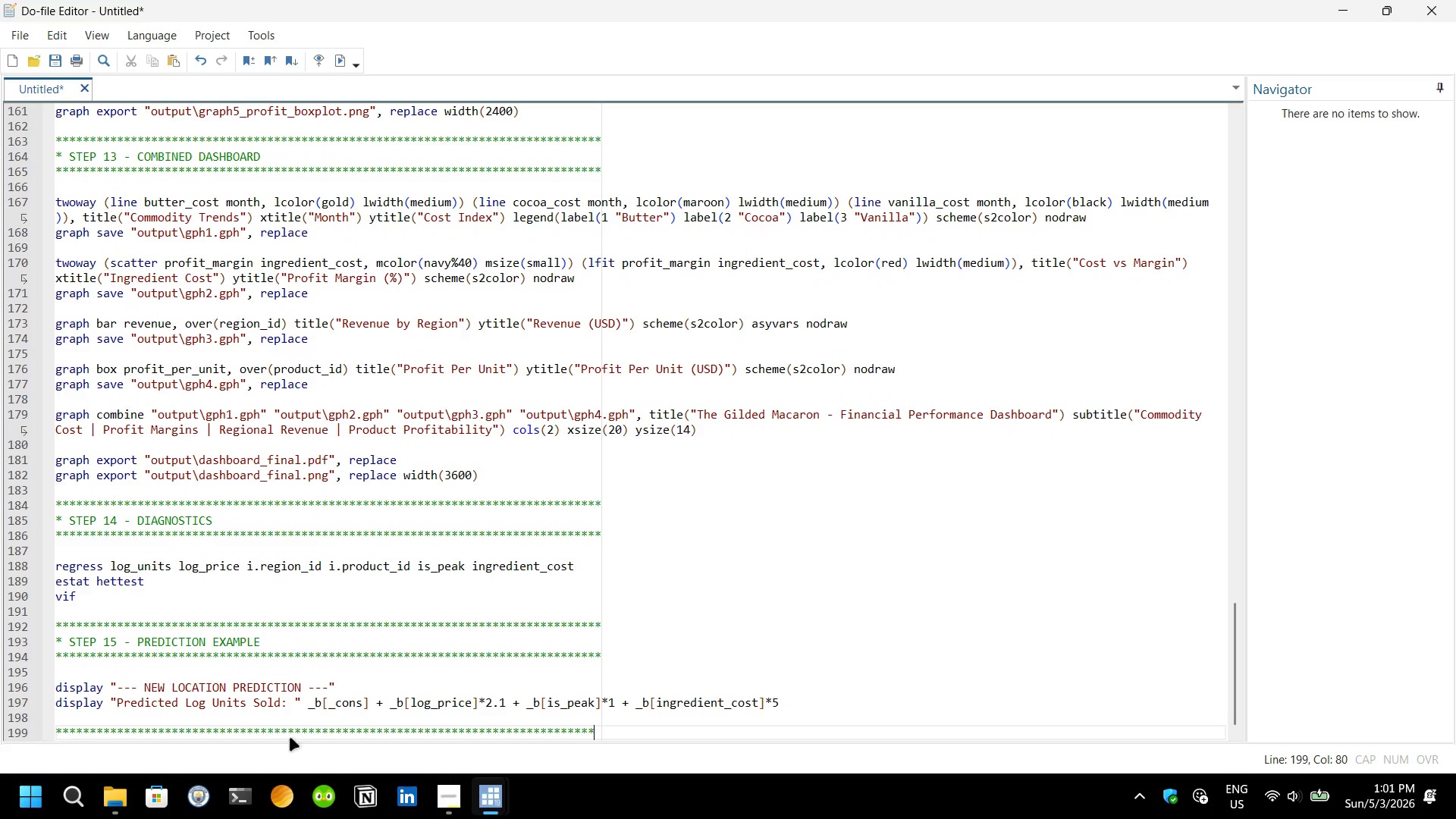 
type(**)
 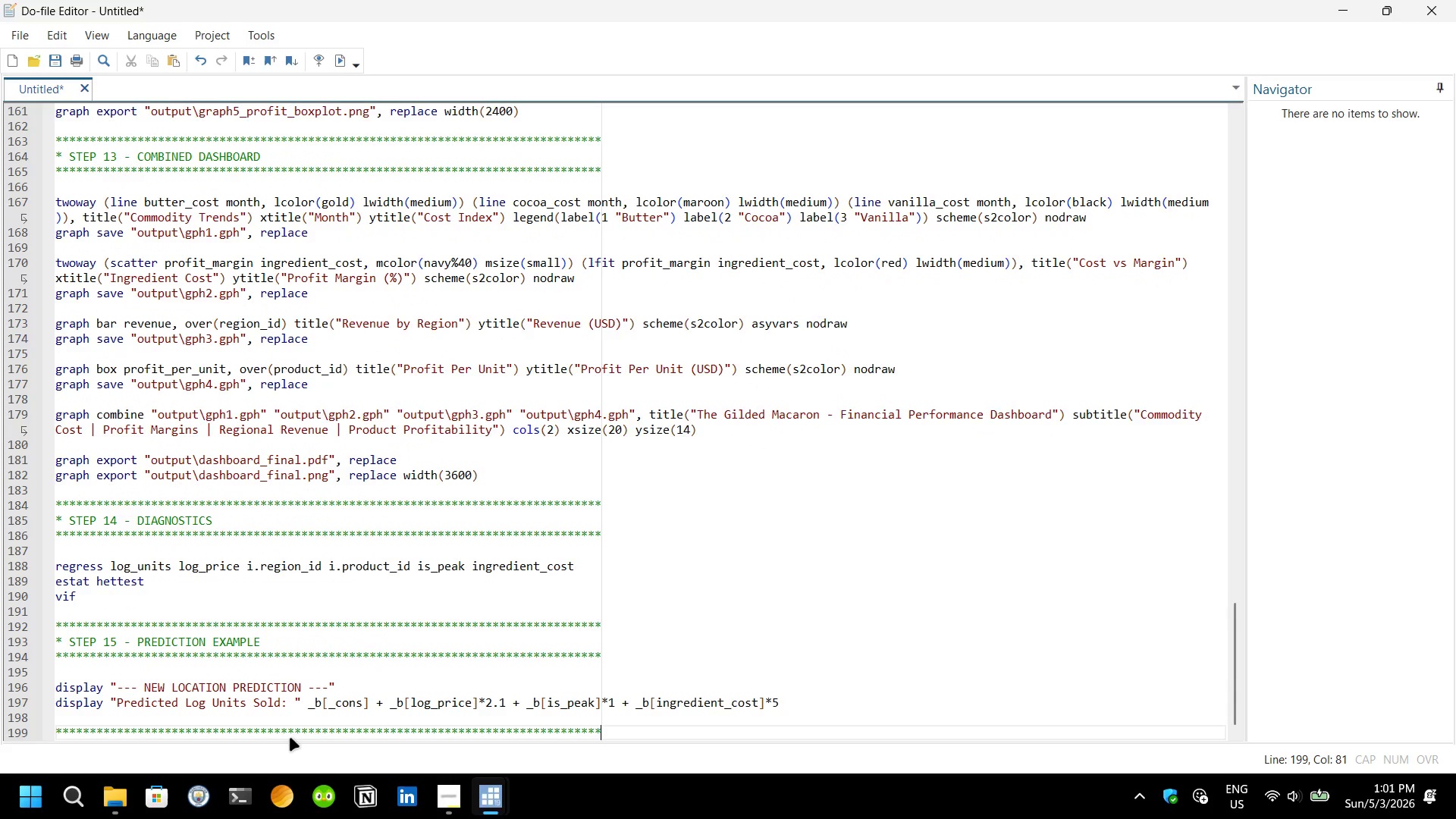 
key(Enter)
 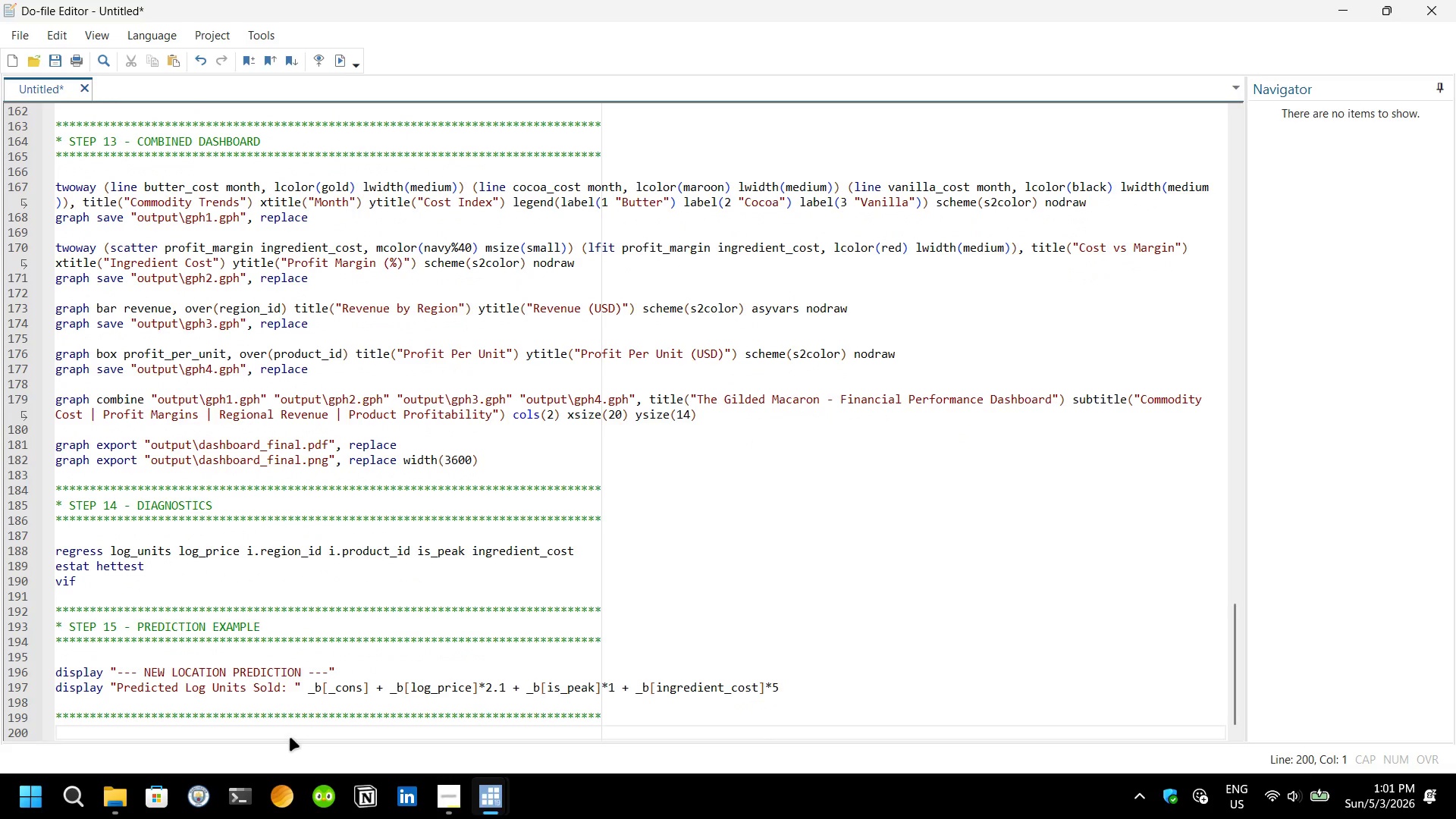 
type(* STEP 16 - CLOSE LOG)
 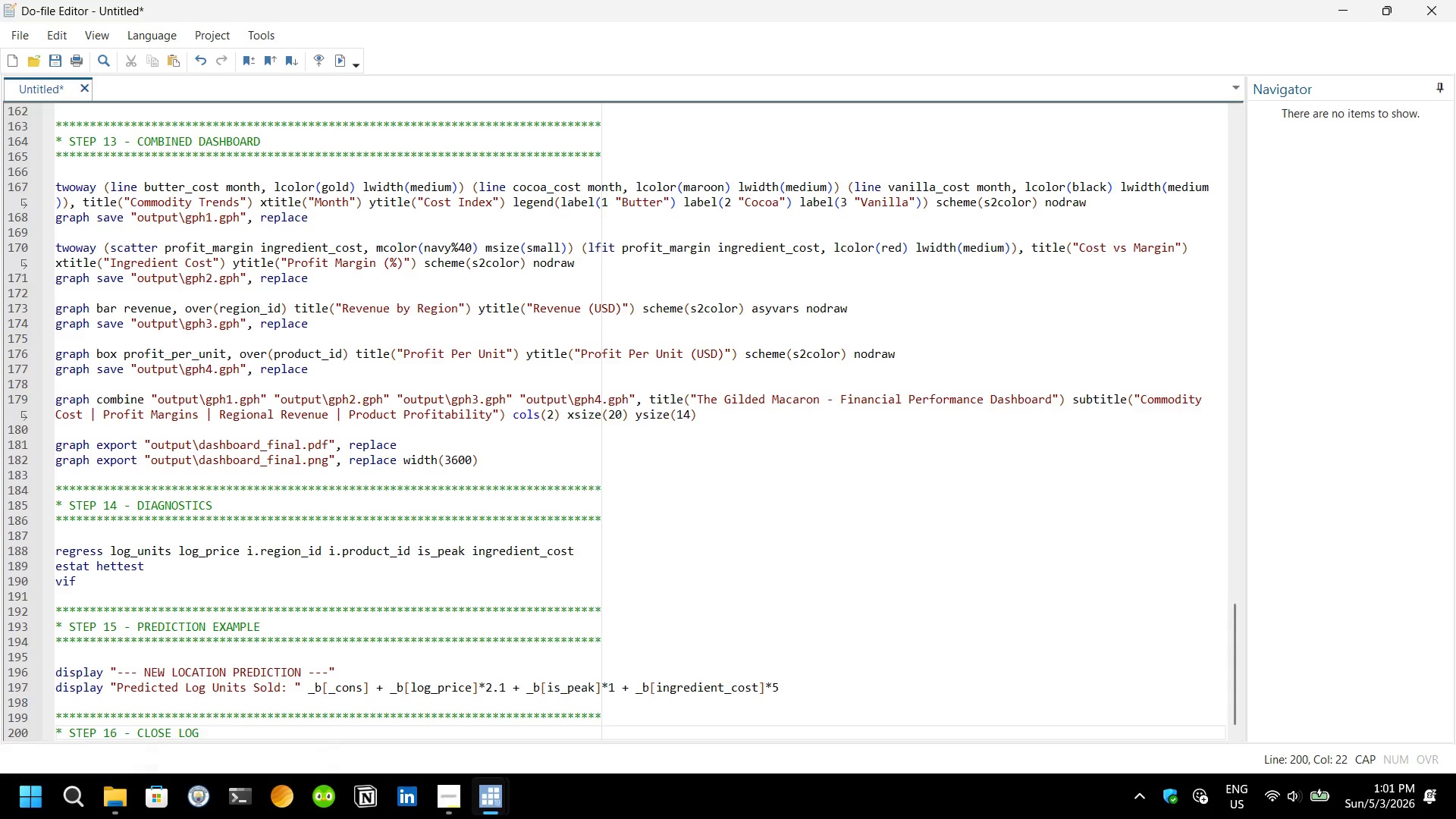 
key(Enter)
 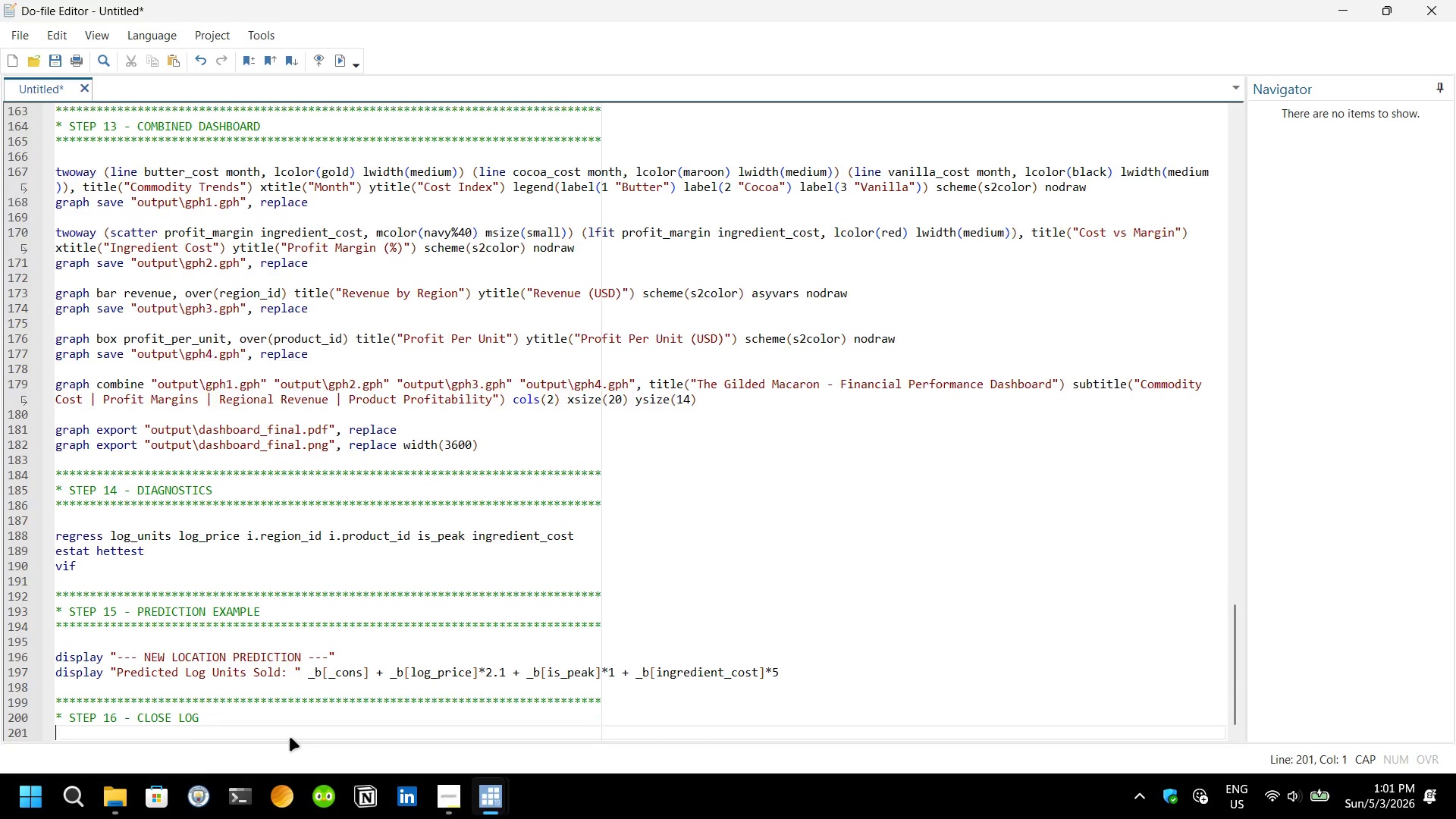 
key(Enter)
 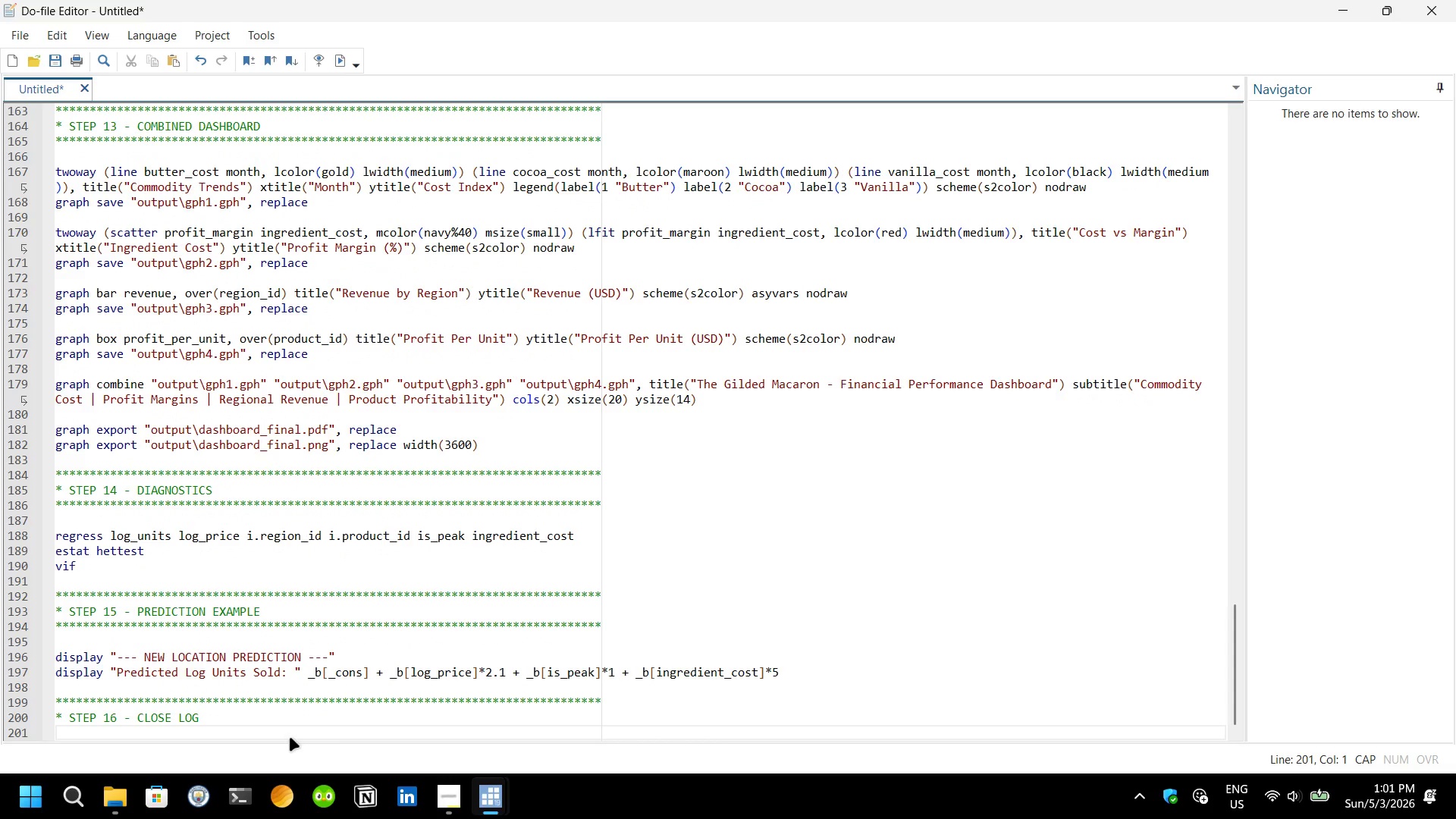 
hold_key(key=8, duration=1.53)
 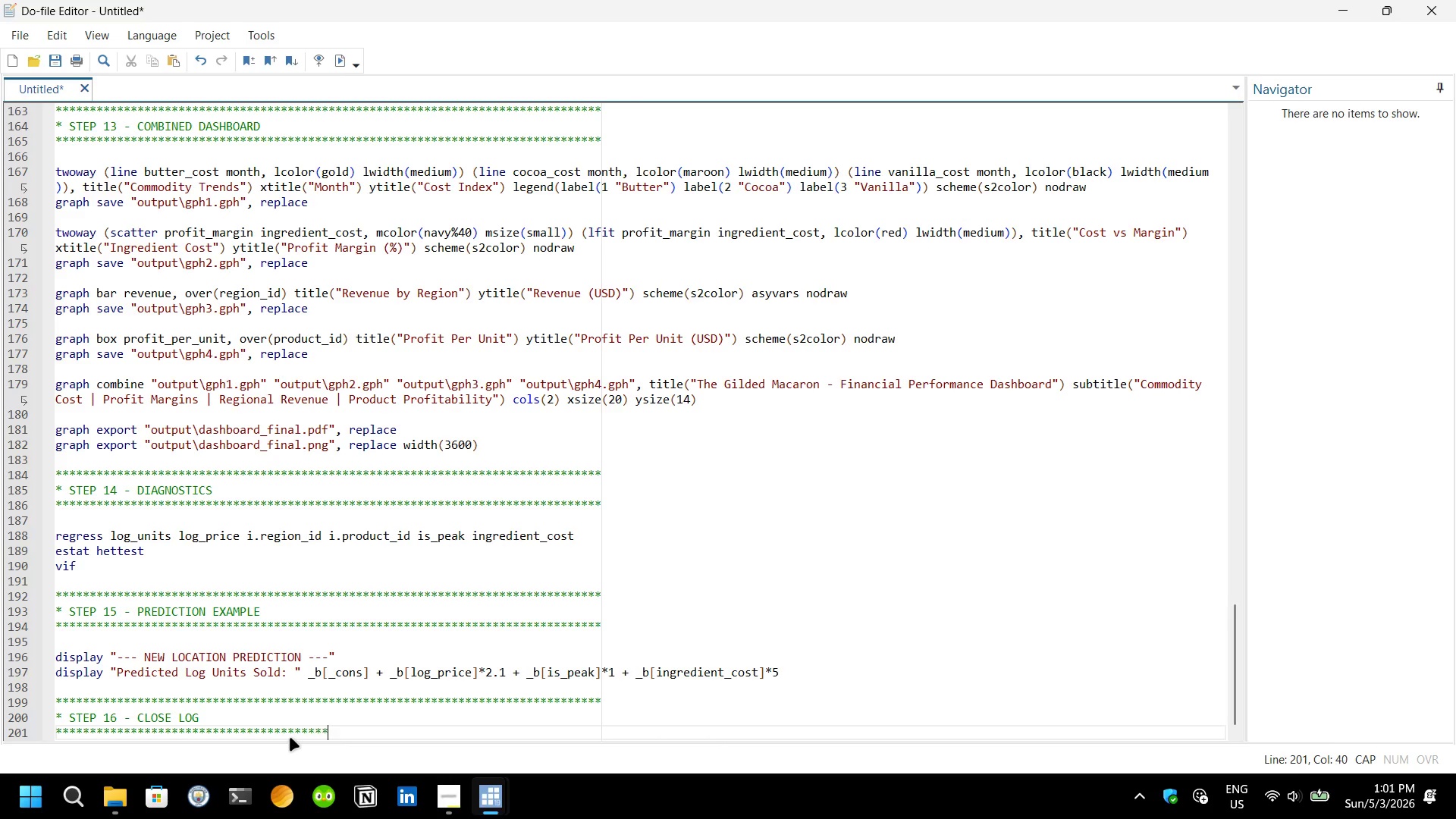 
hold_key(key=8, duration=1.51)
 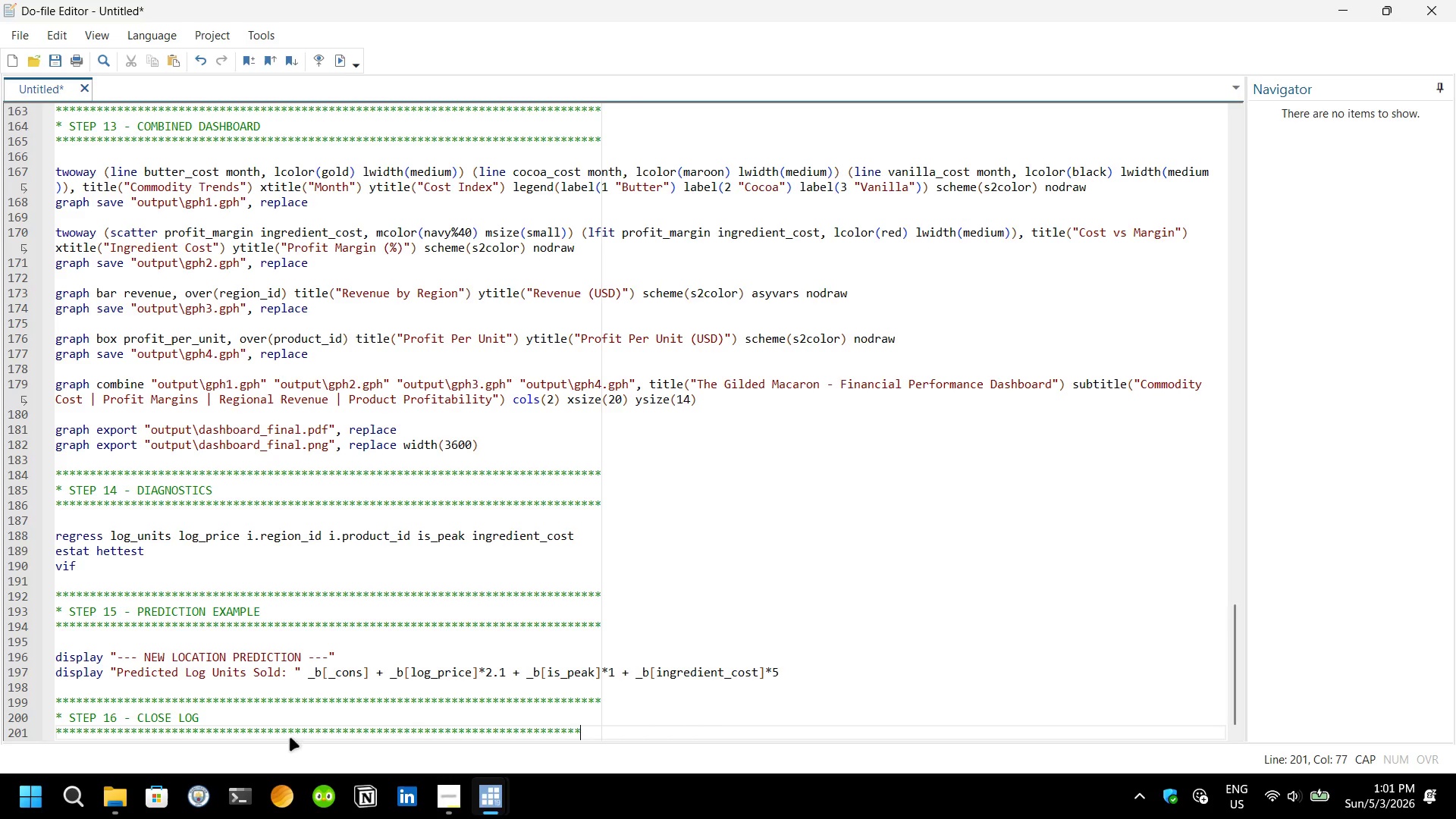 
hold_key(key=8, duration=0.58)
 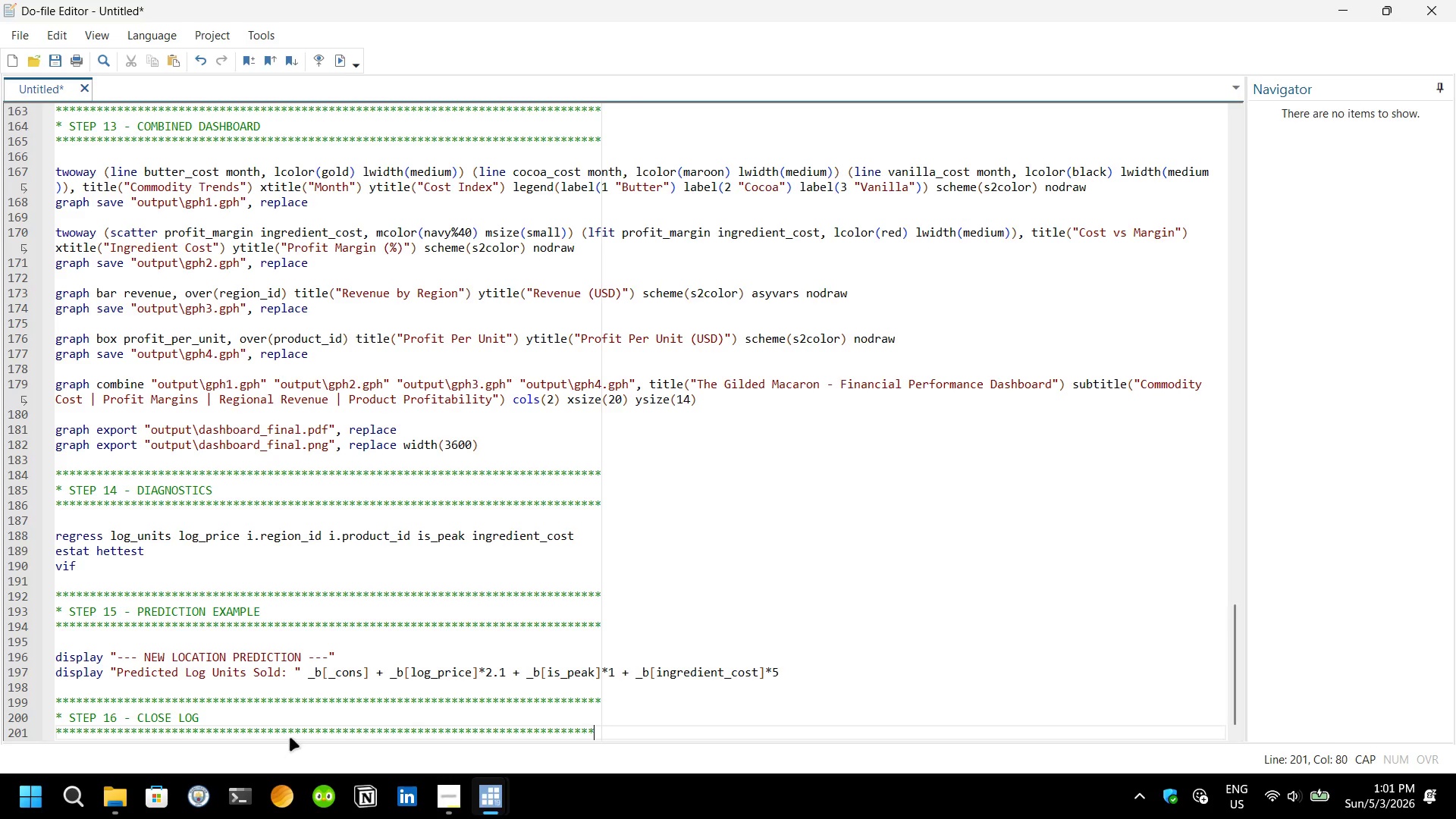 
type(**)
 